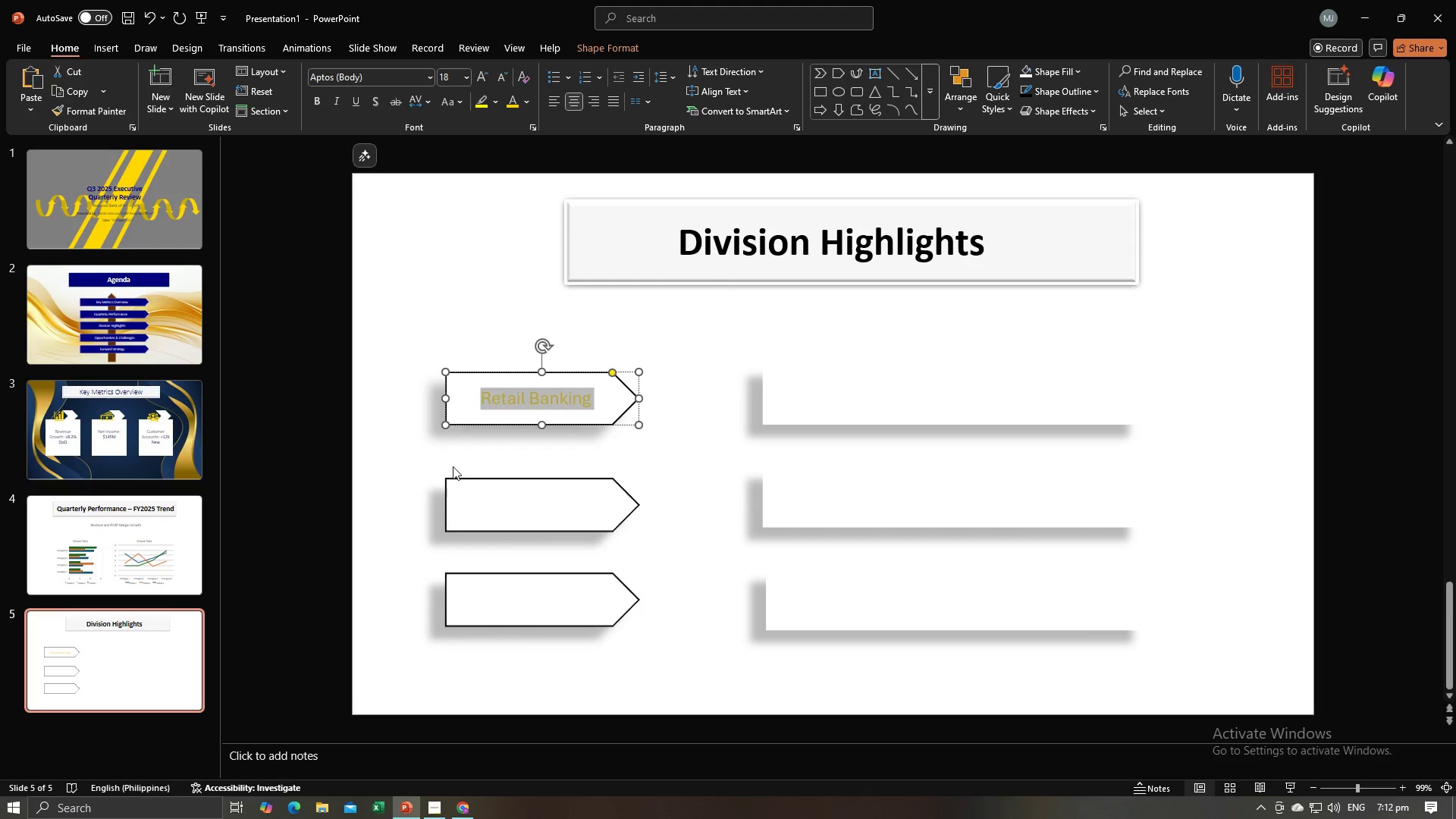 
left_click([436, 460])
 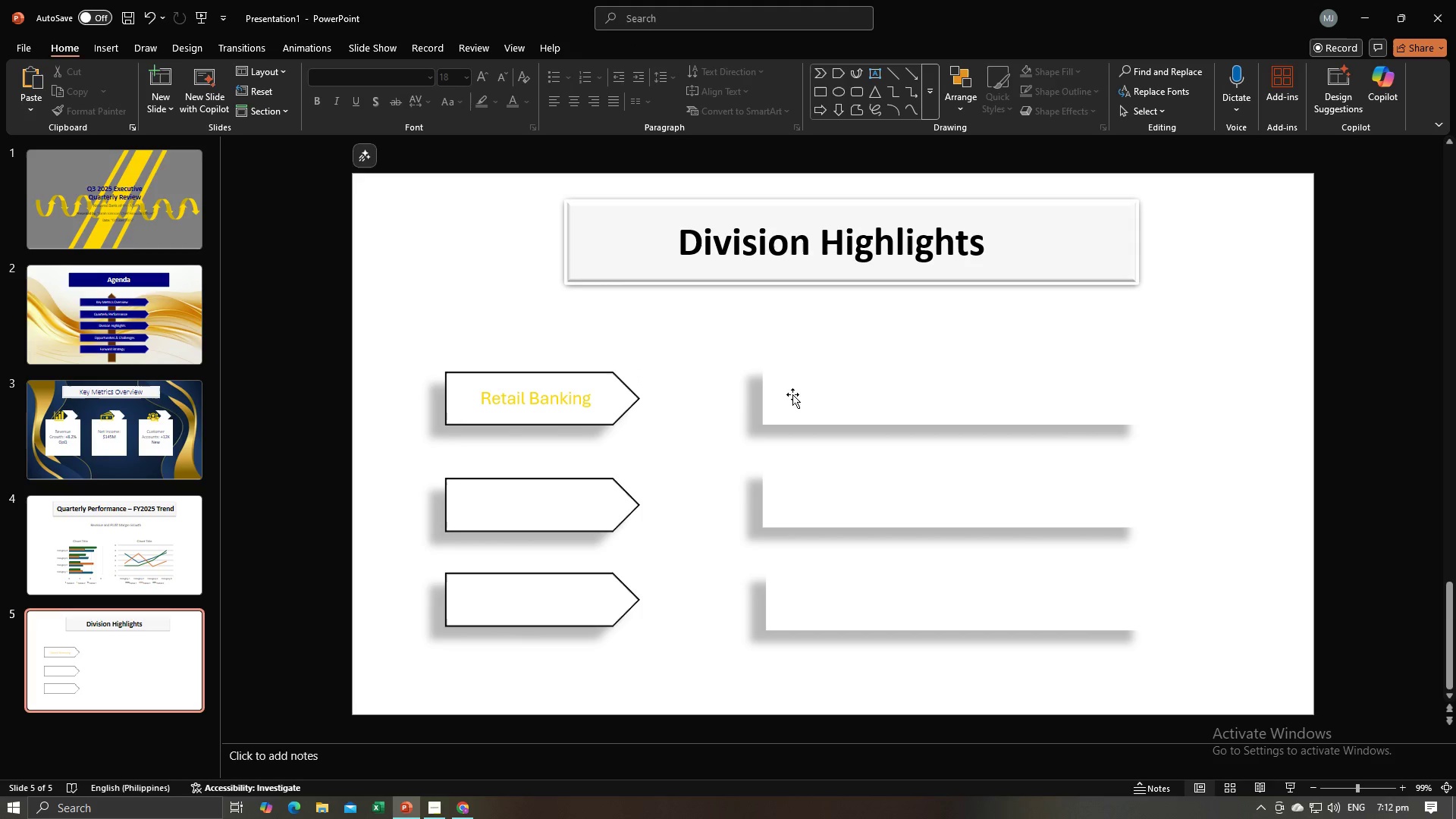 
double_click([824, 397])
 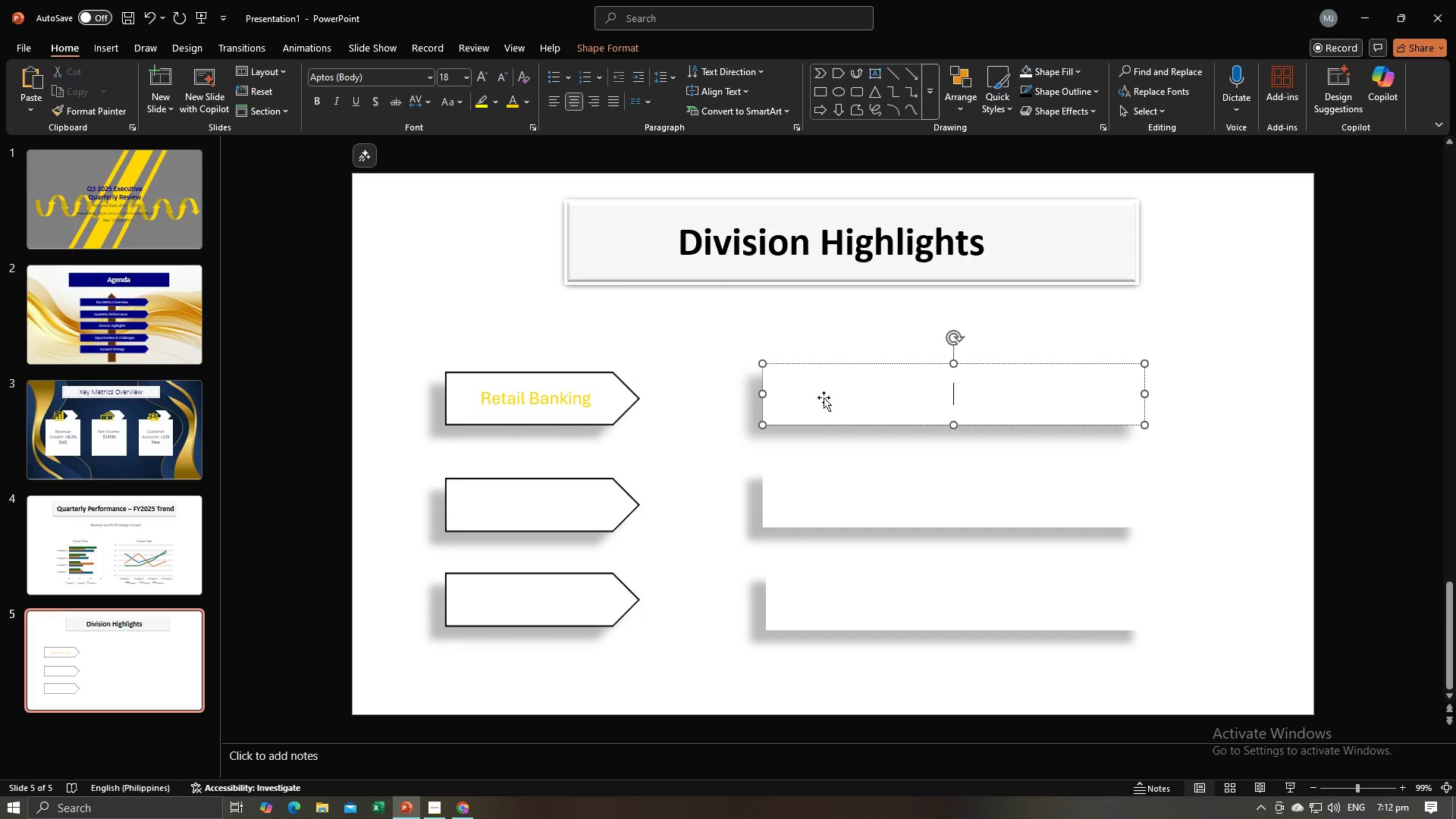 
key(Tab)
 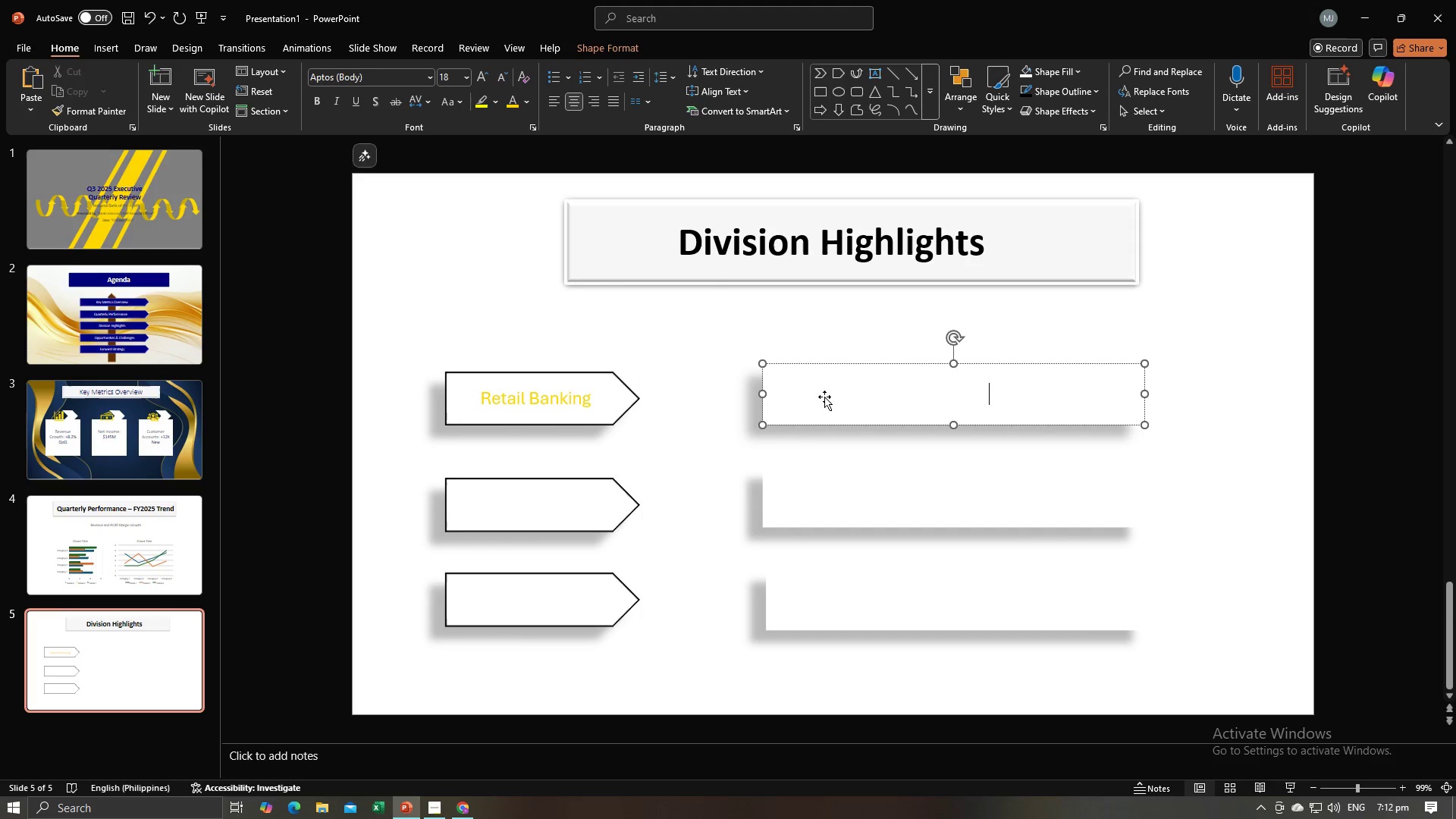 
key(Alt+AltLeft)
 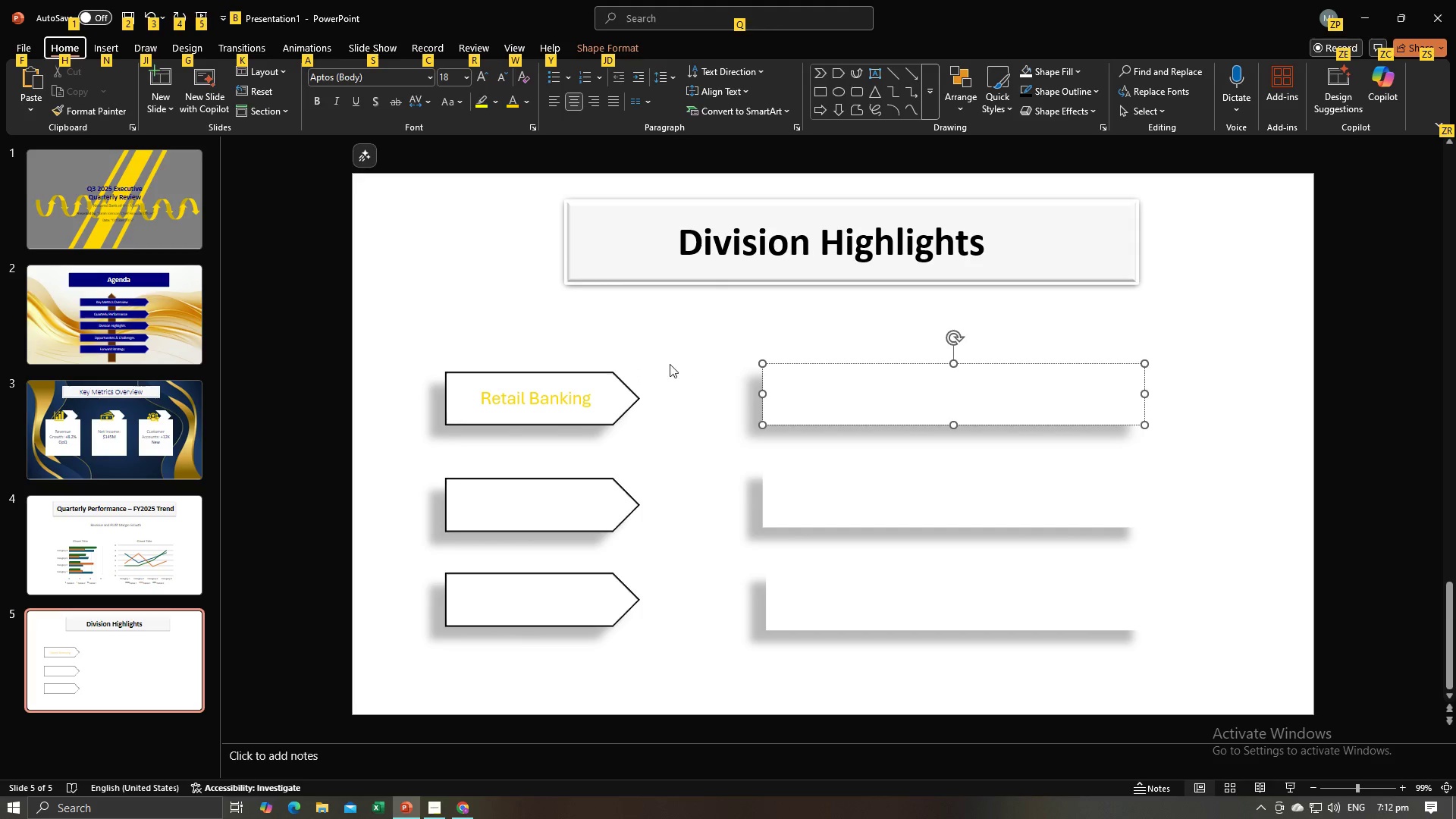 
key(Alt+AltLeft)
 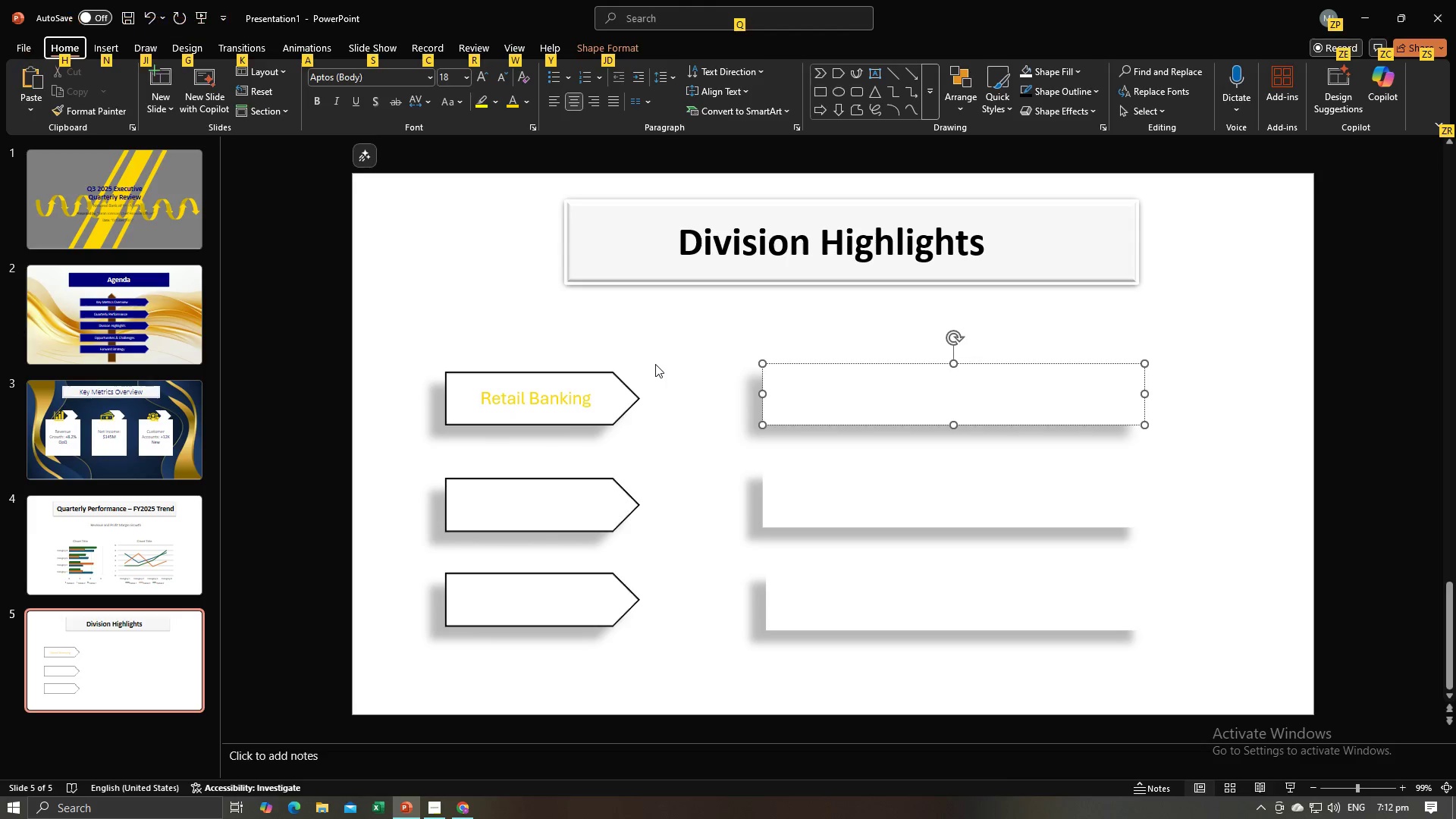 
key(Alt+Tab)
 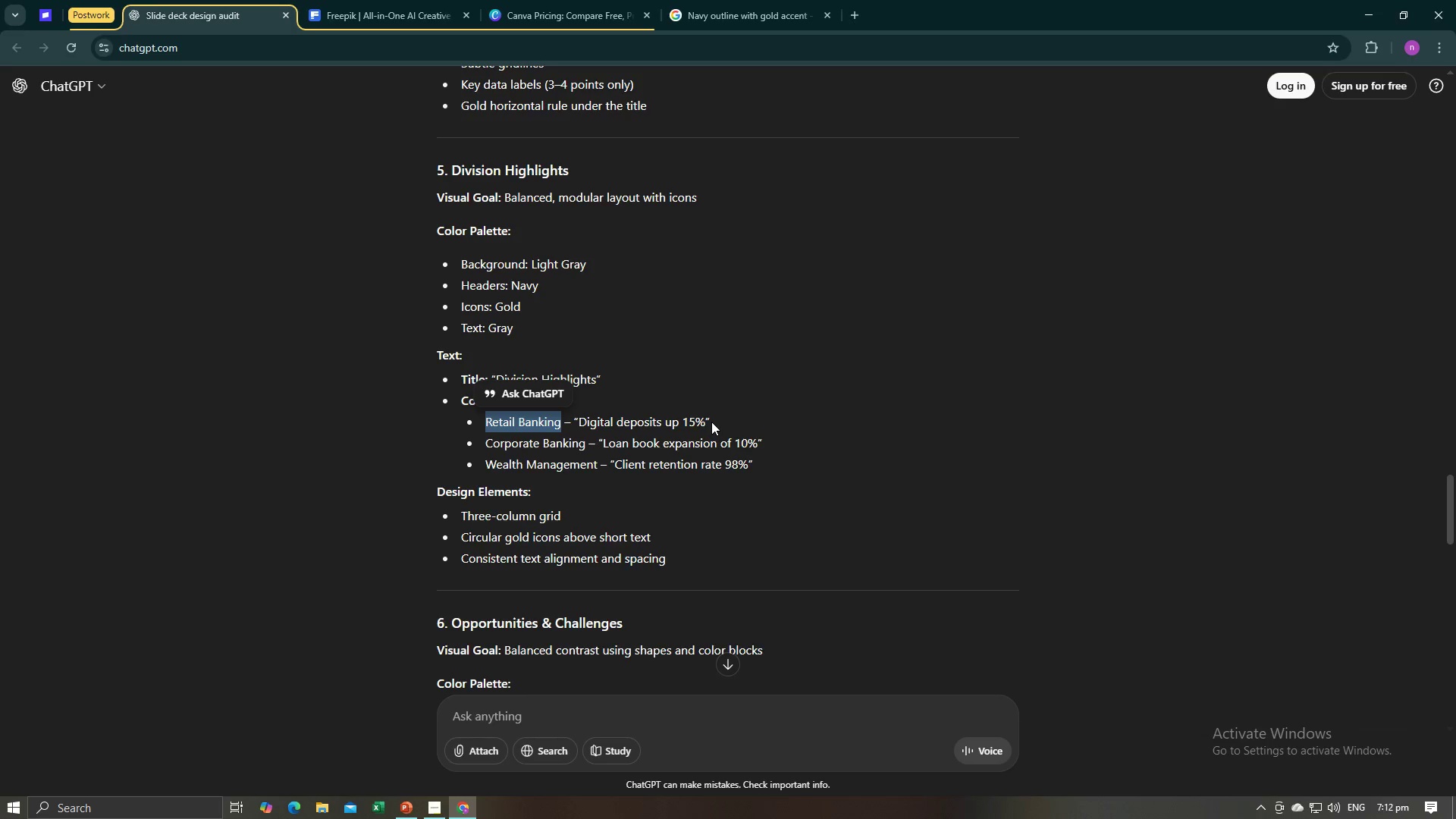 
left_click_drag(start_coordinate=[705, 422], to_coordinate=[580, 423])
 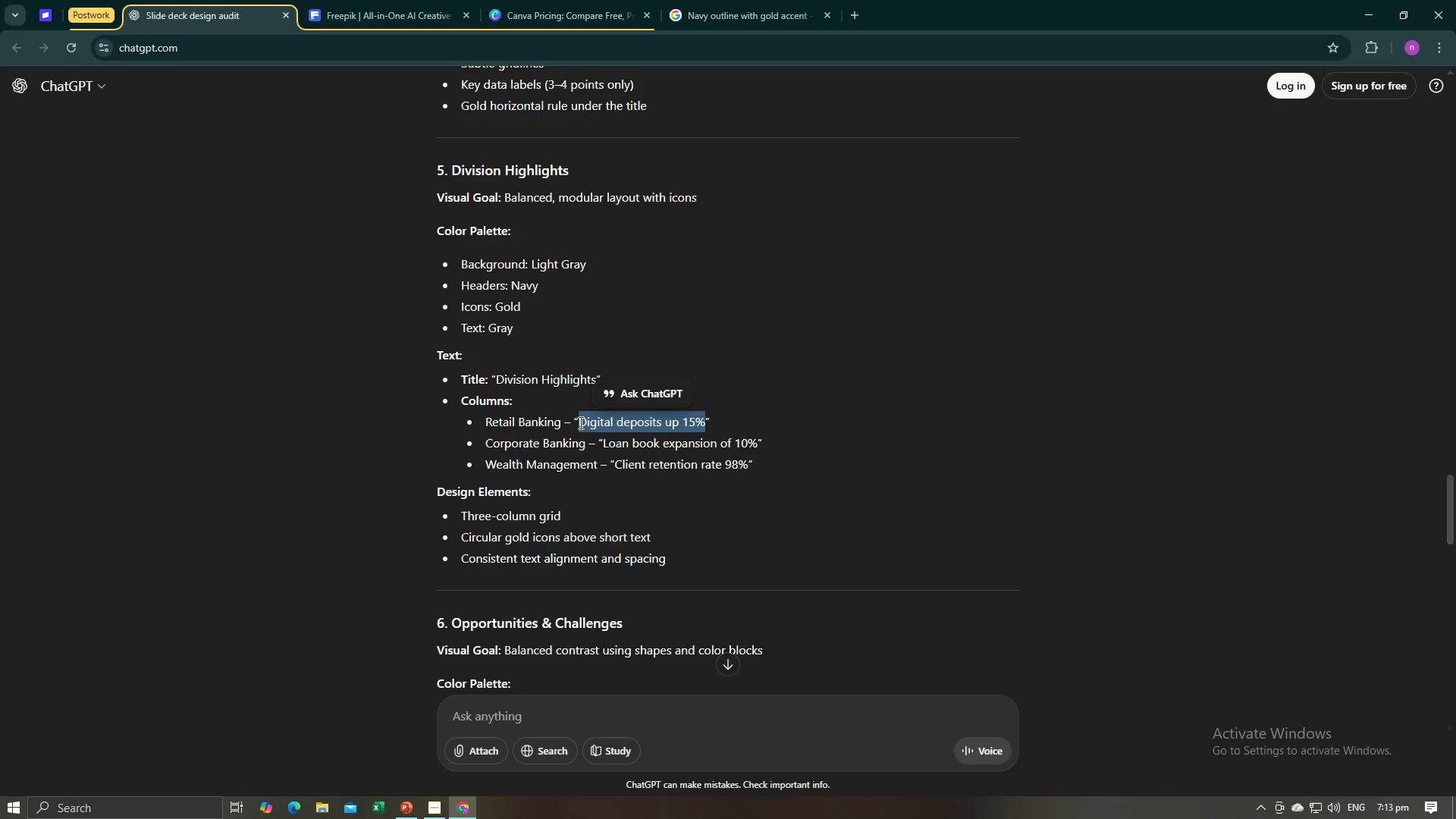 
key(Control+C)
 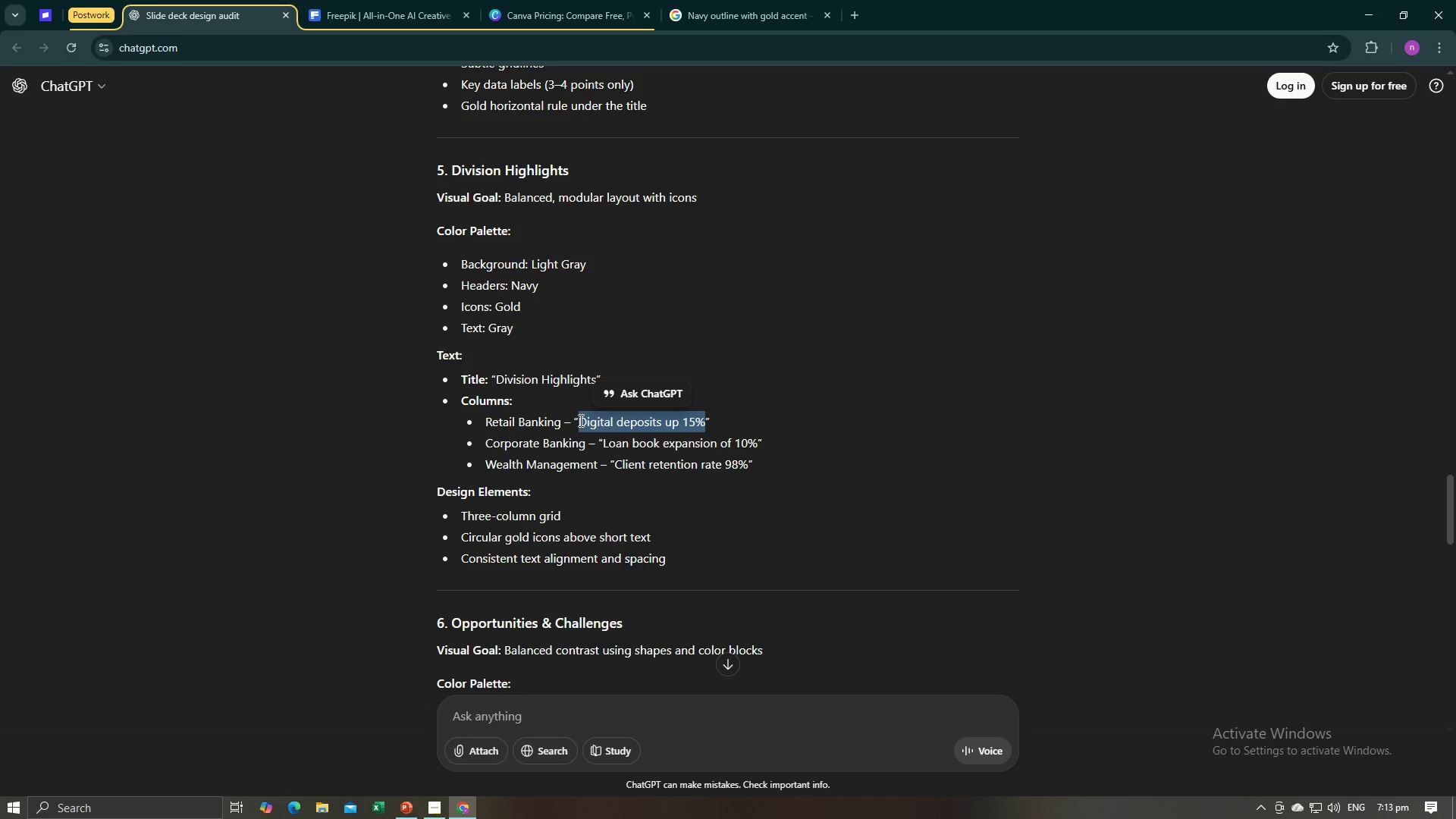 
key(Alt+AltLeft)
 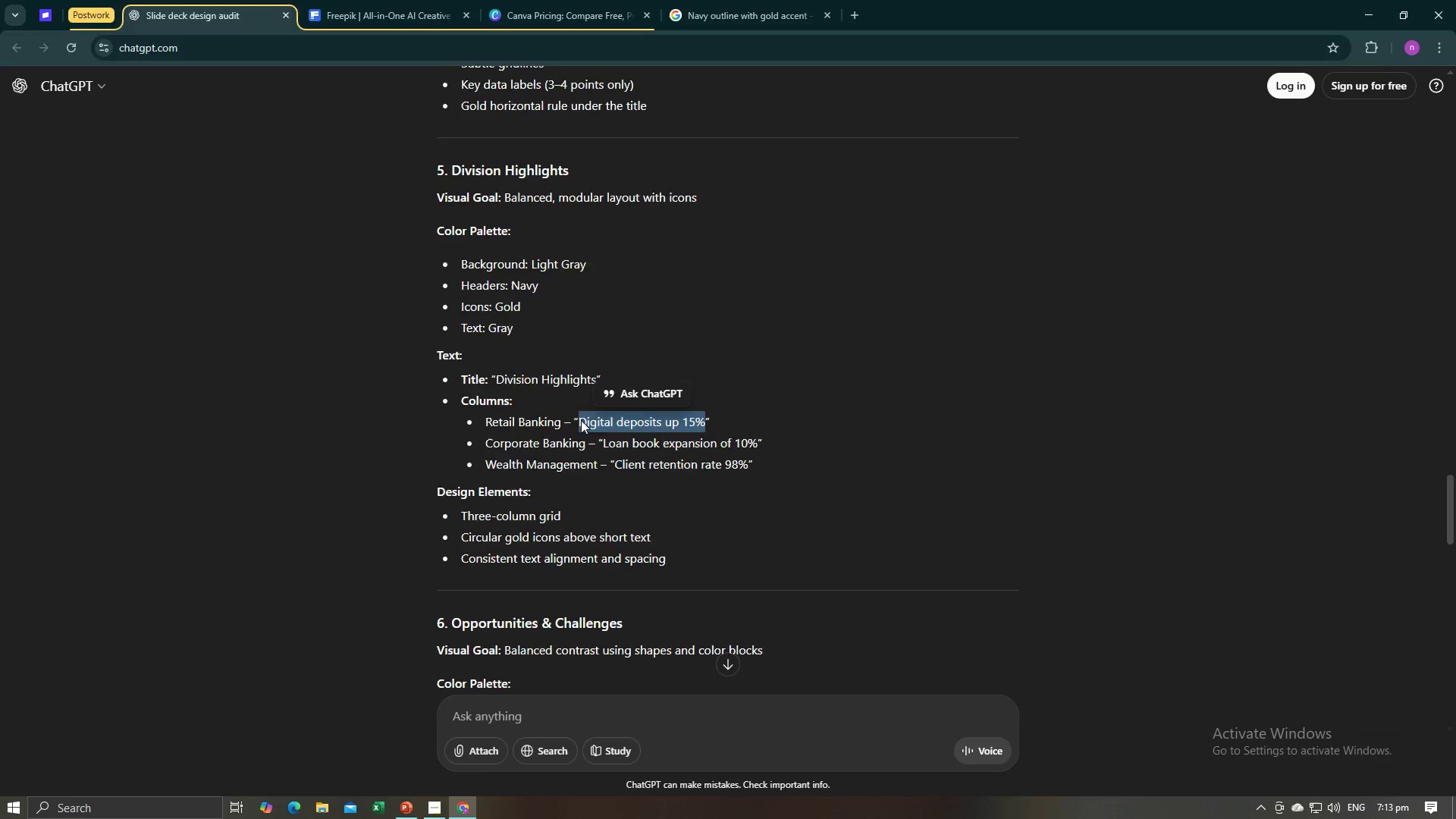 
key(Alt+Tab)
 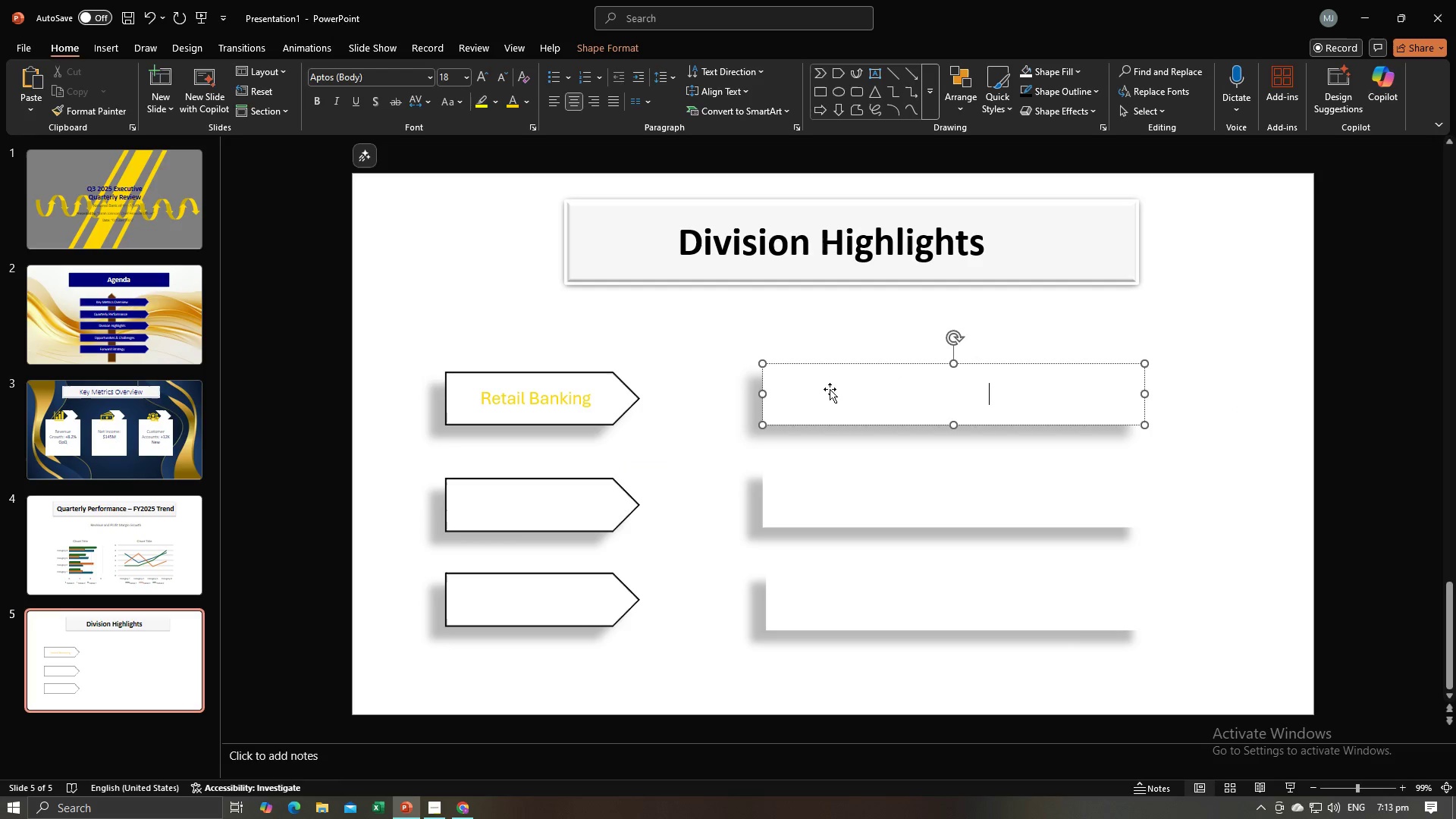 
key(Control+V)
 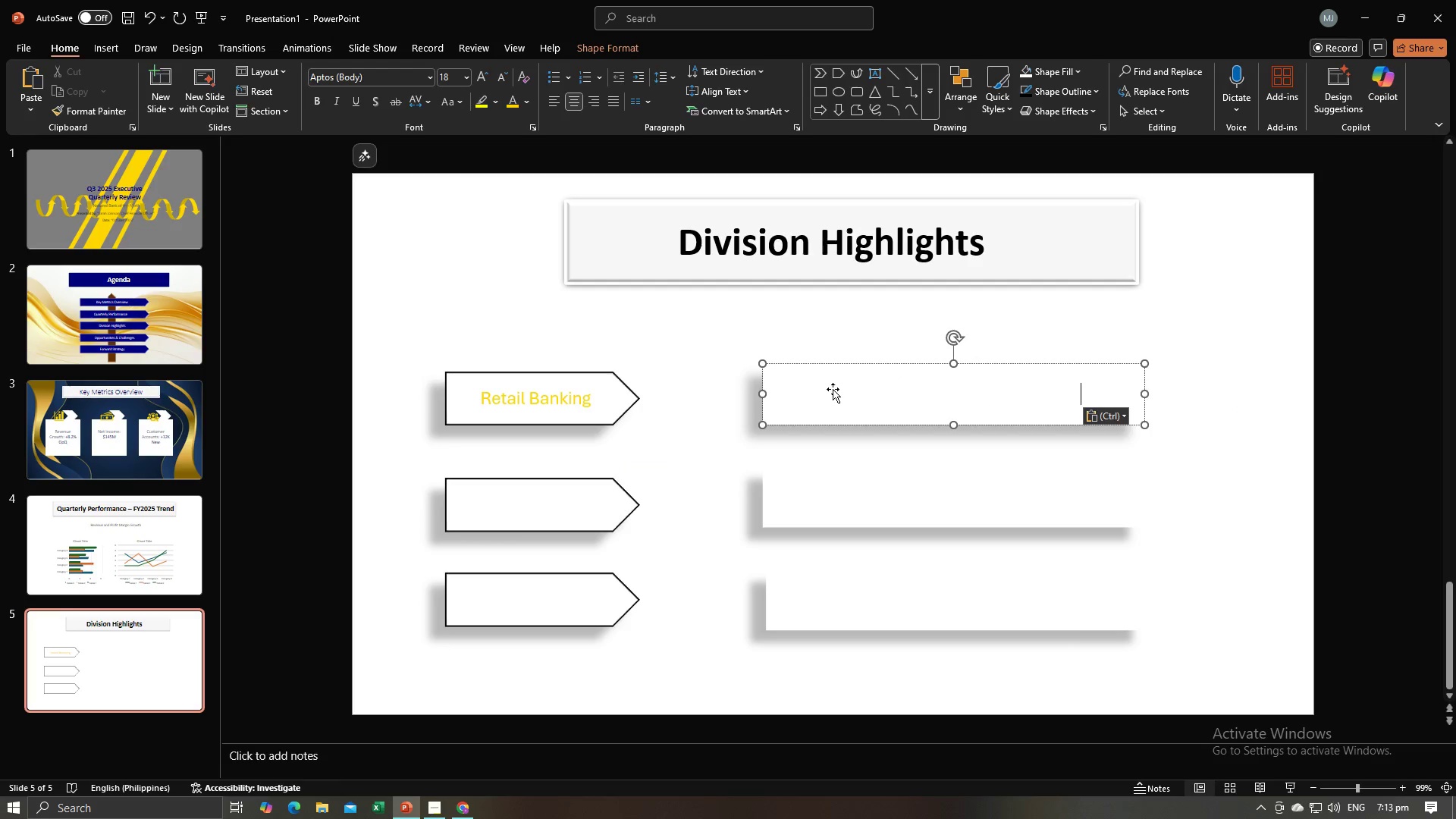 
key(Control+A)
 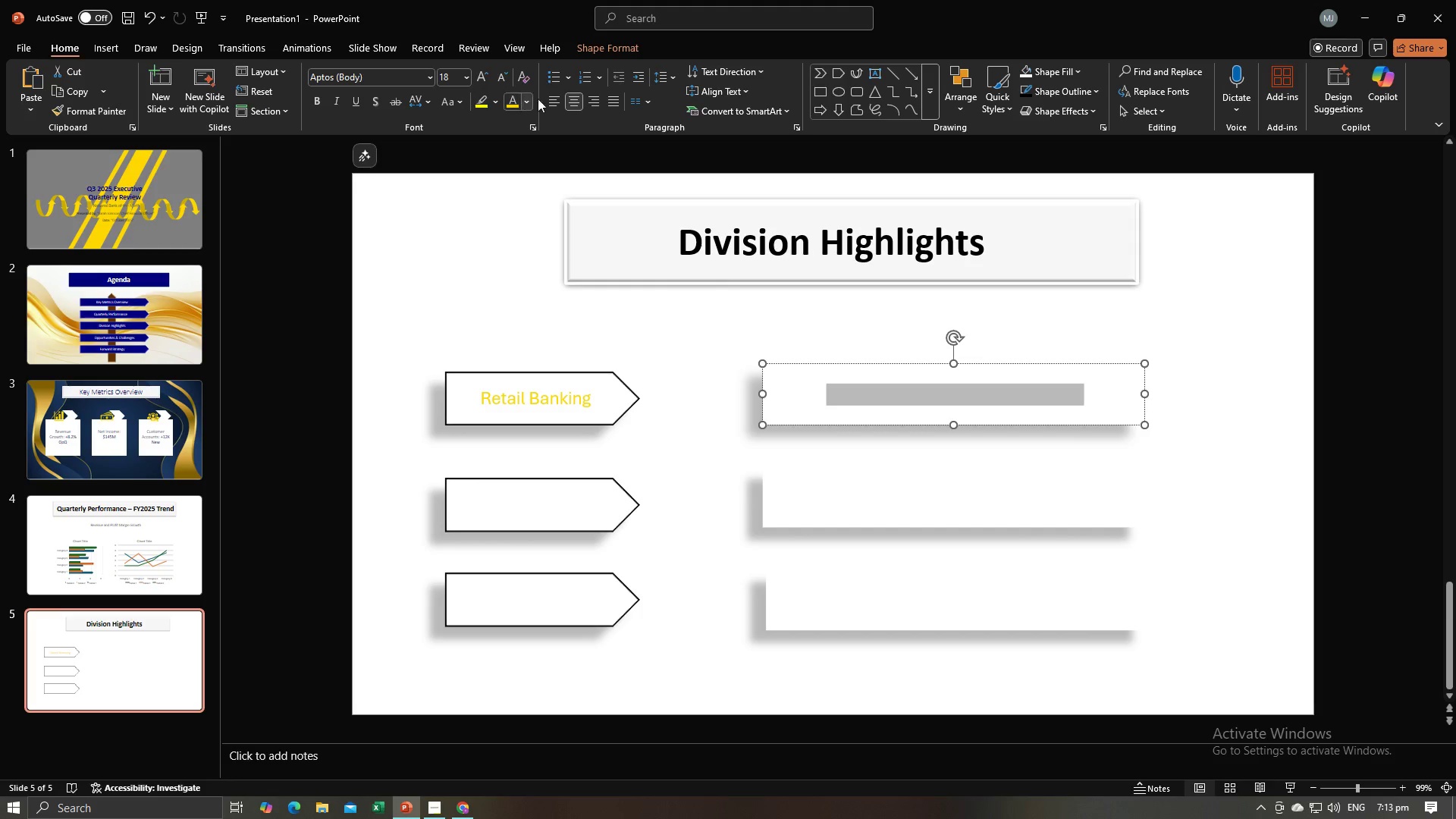 
left_click([527, 103])
 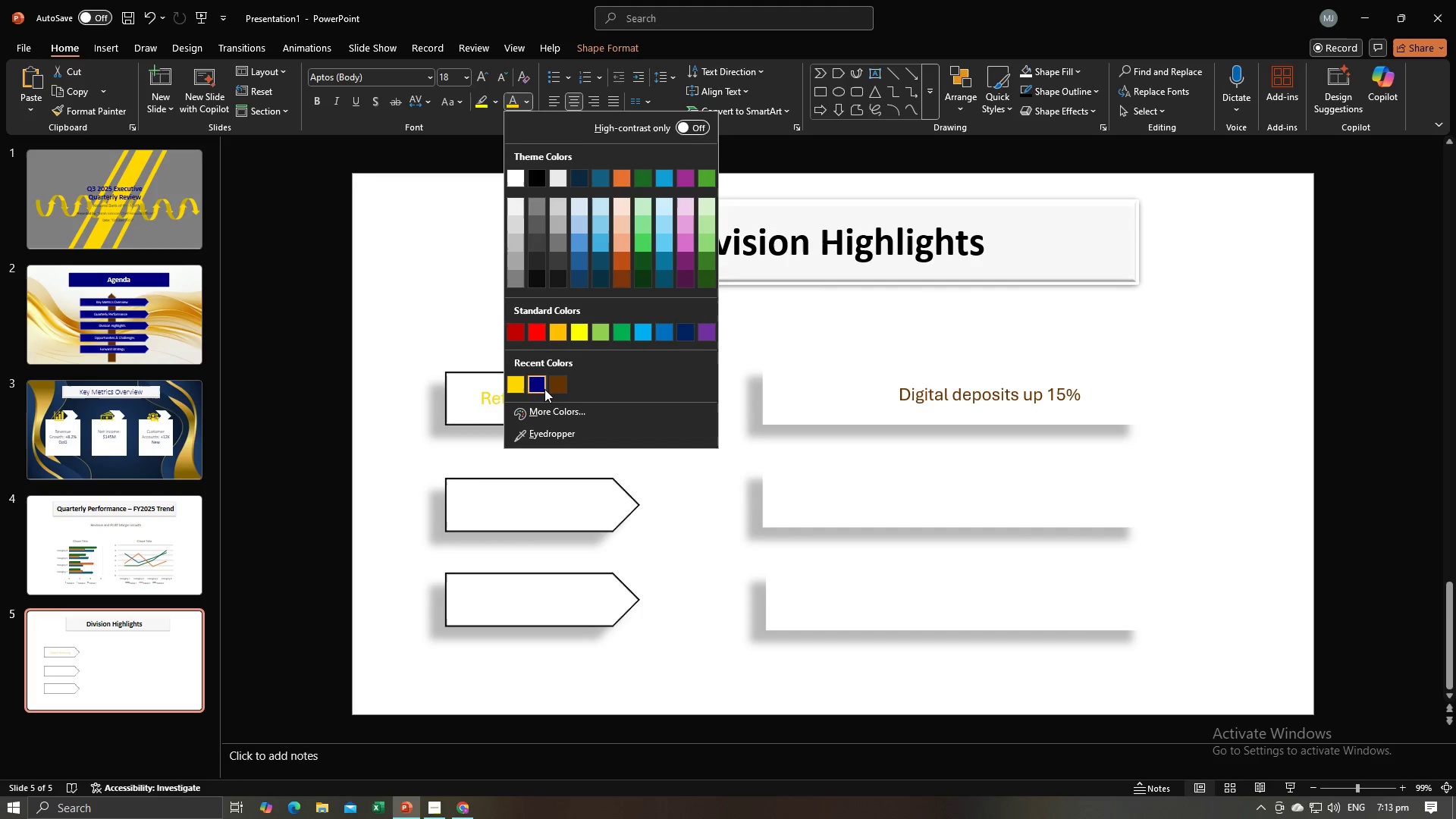 
left_click([544, 389])
 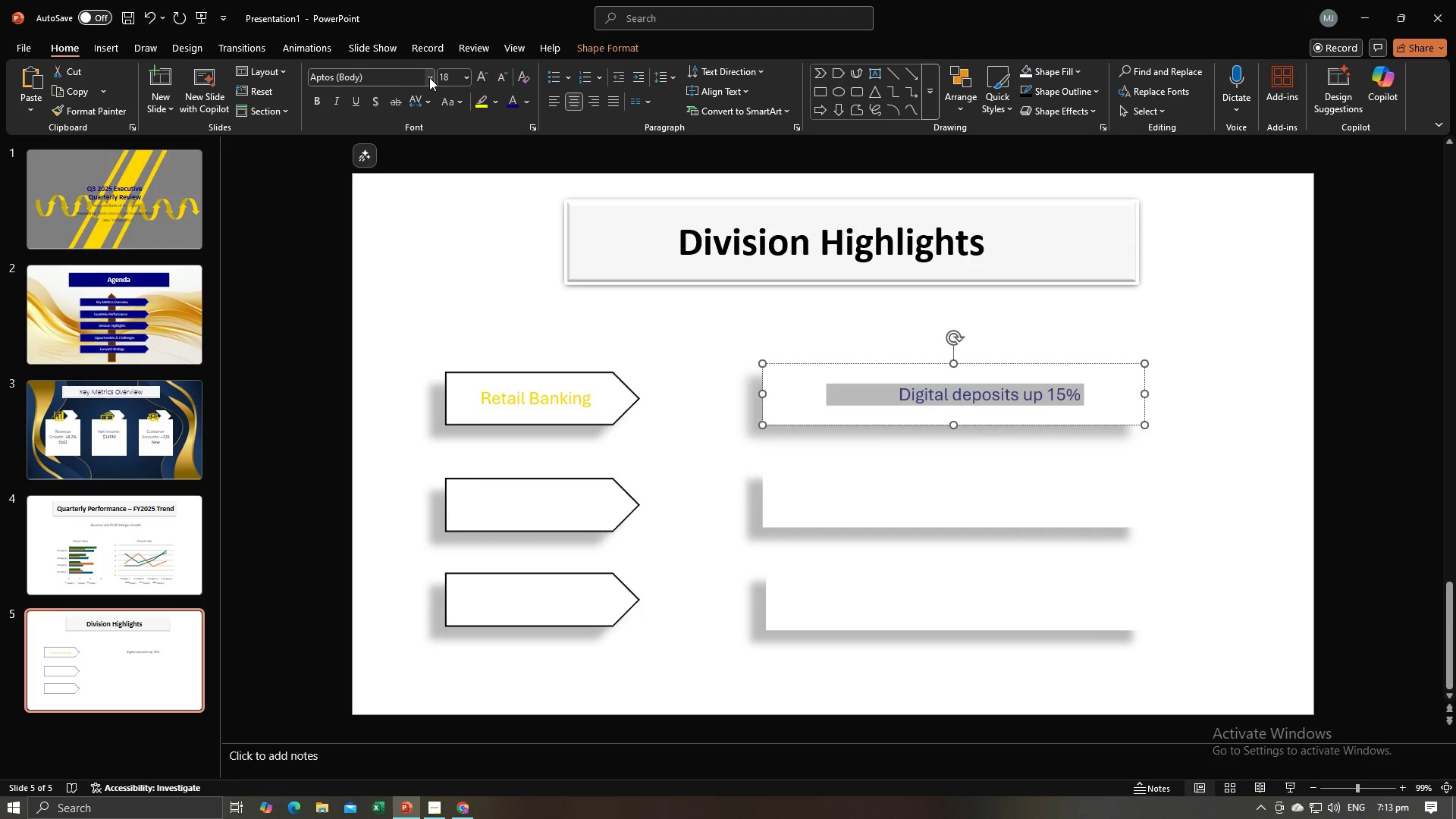 
left_click([429, 77])
 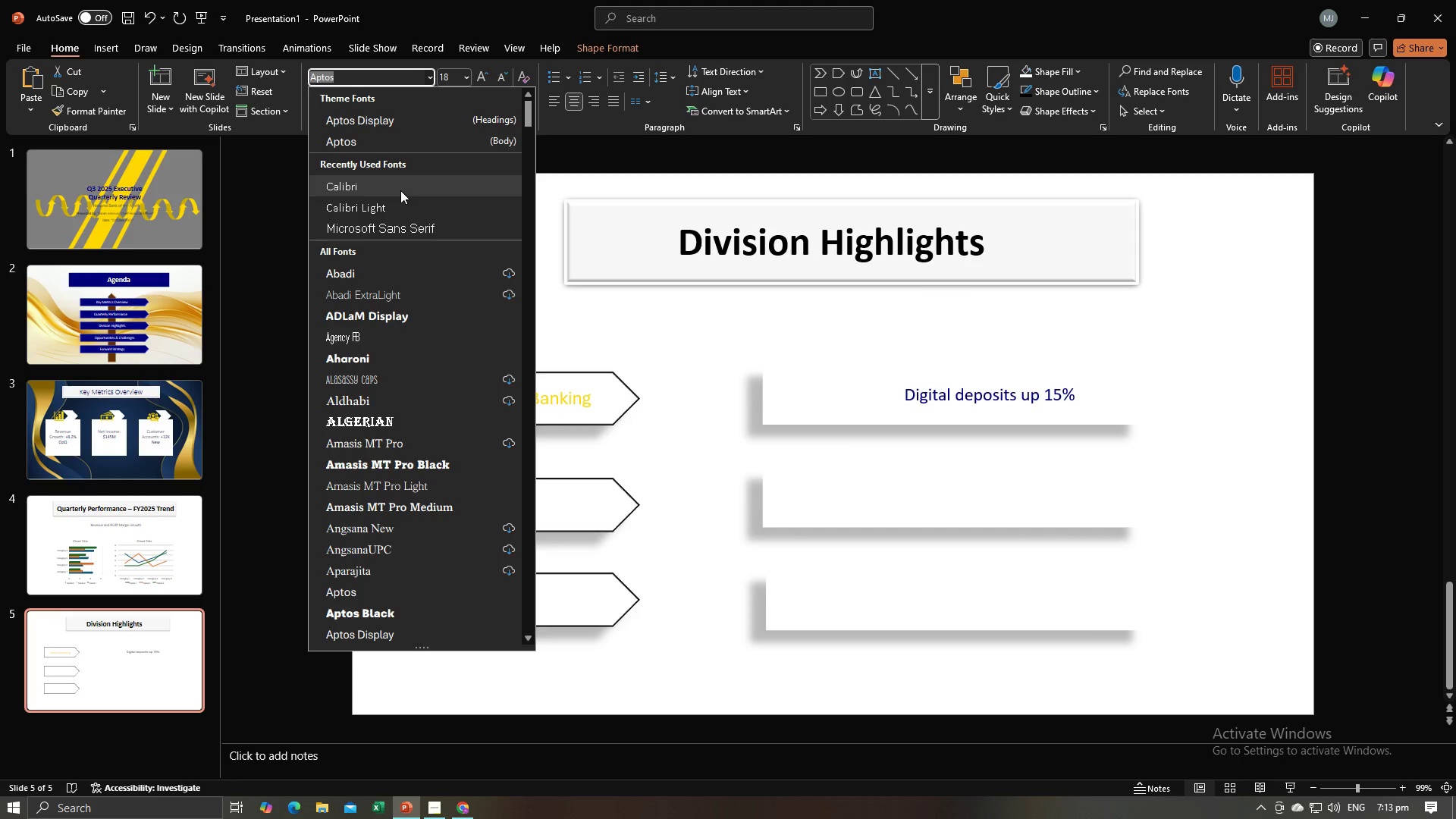 
left_click([400, 189])
 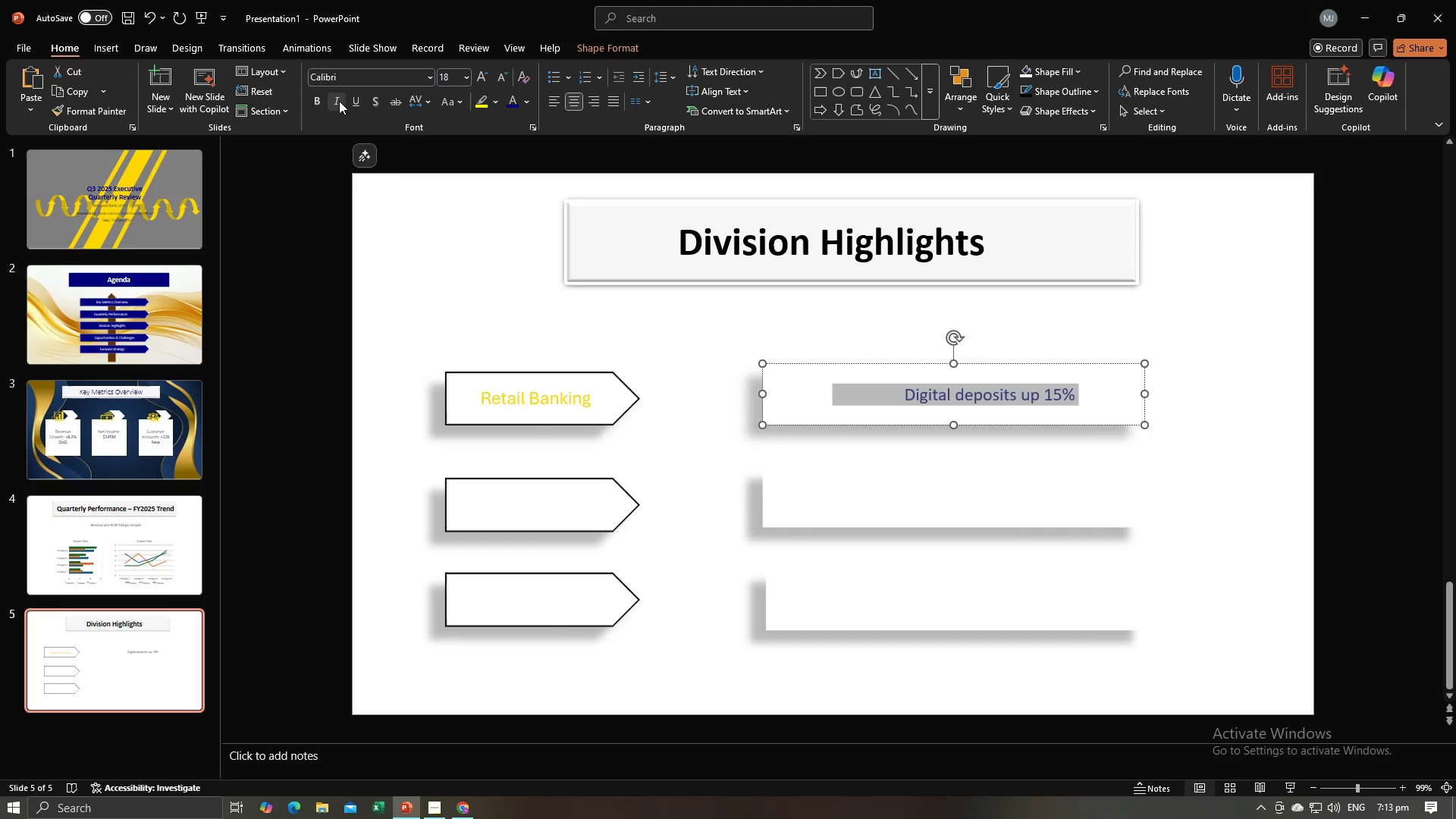 
left_click([321, 101])
 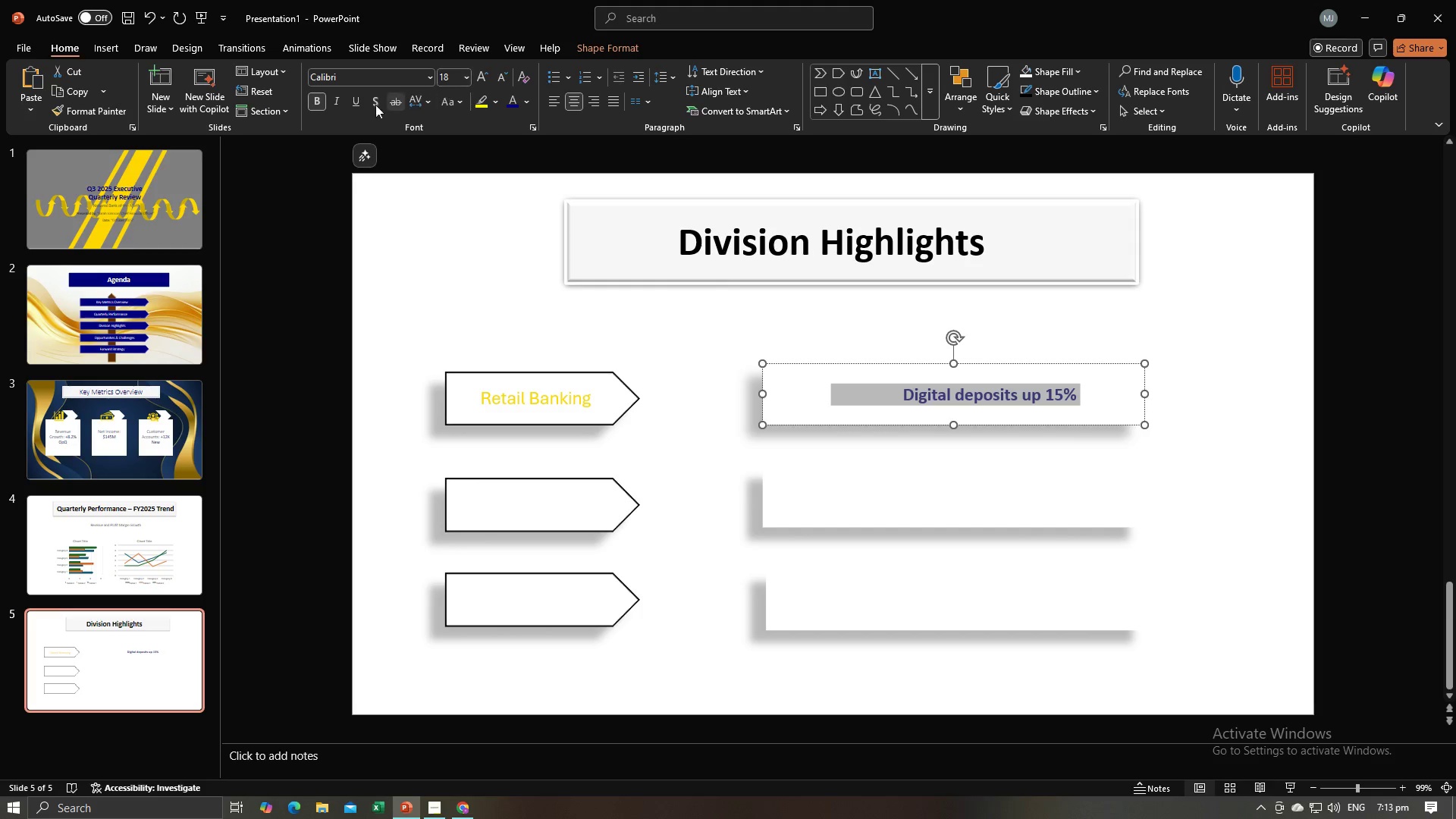 
left_click([318, 103])
 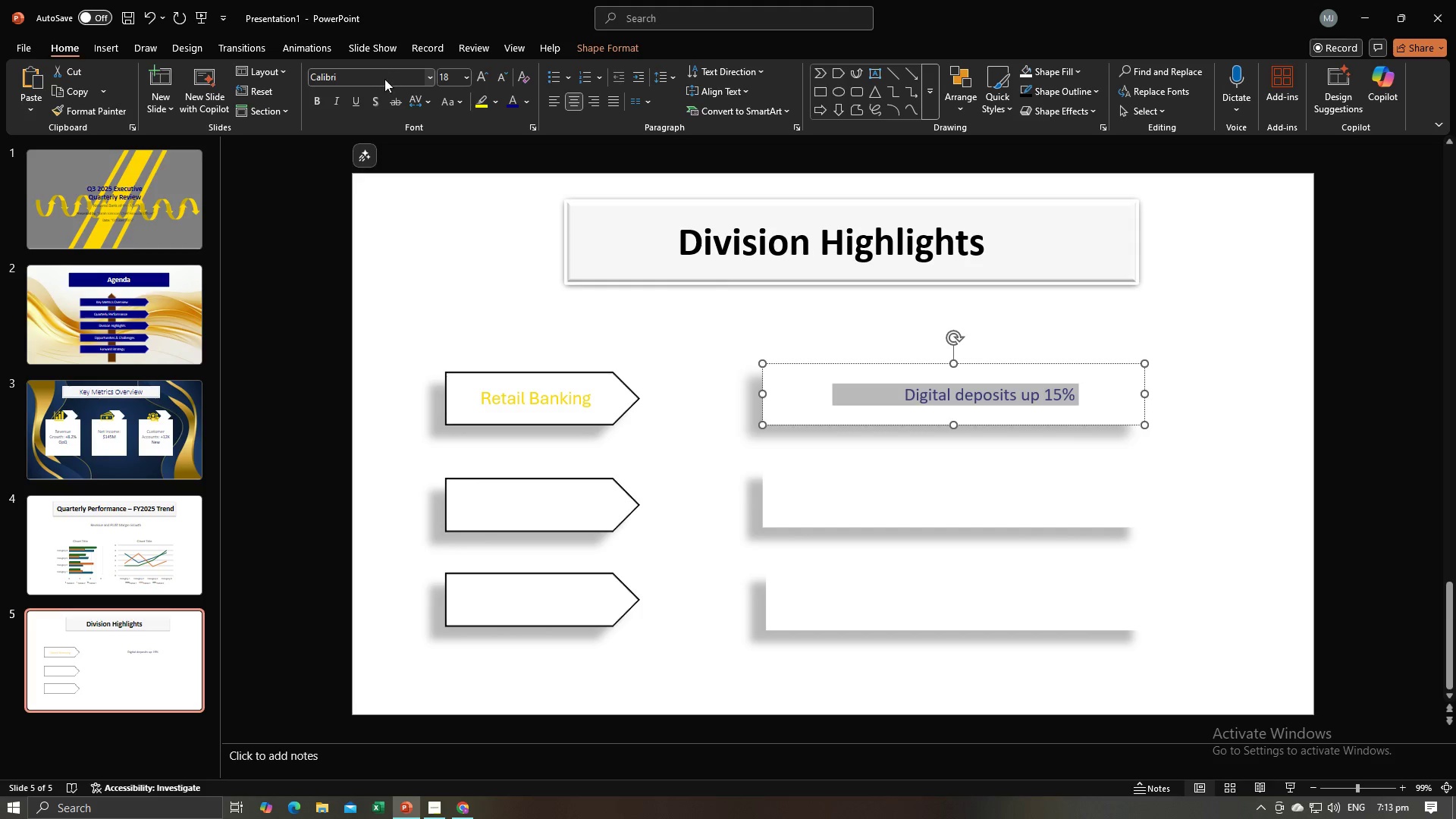 
left_click([384, 79])
 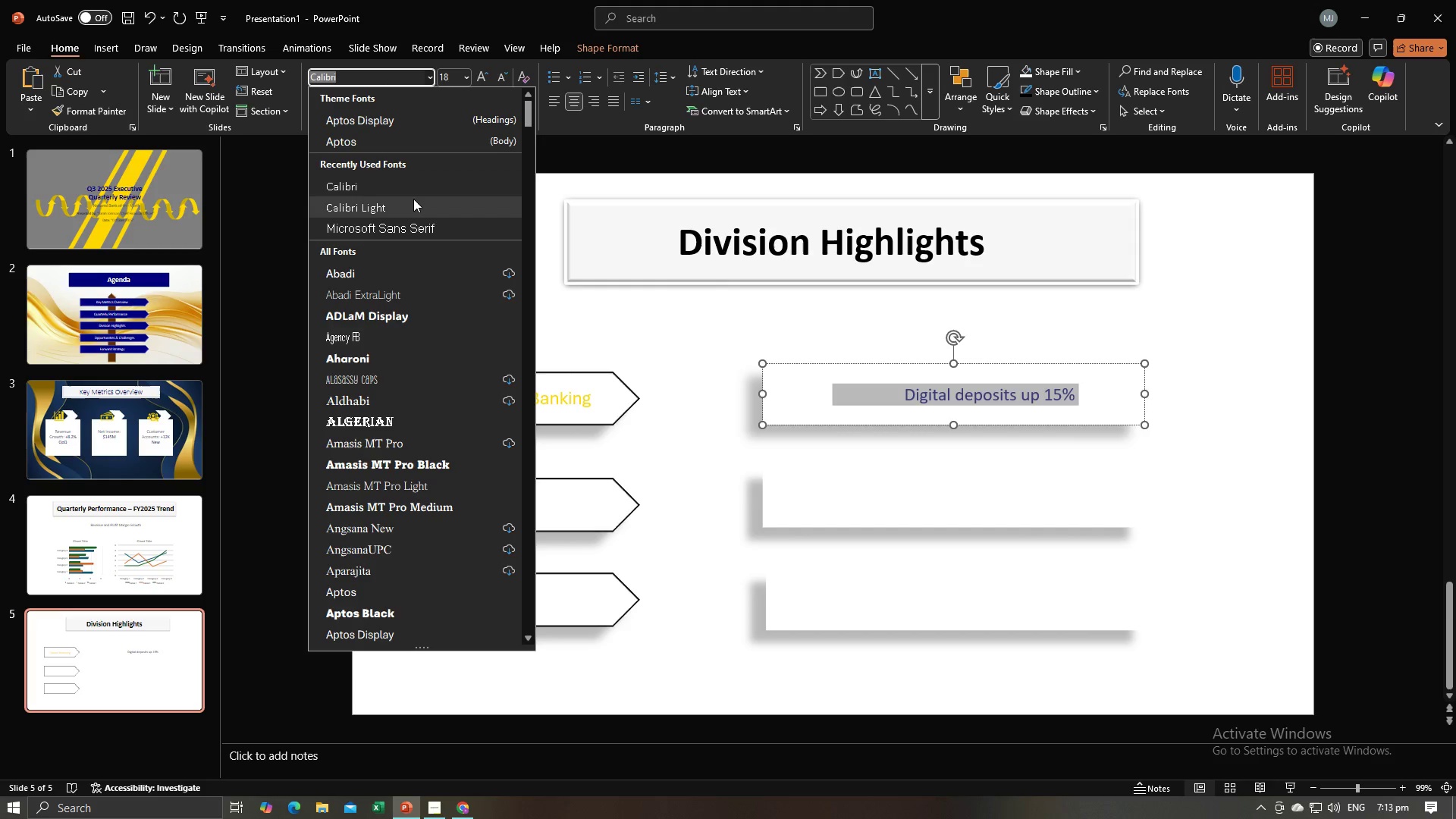 
left_click([413, 206])
 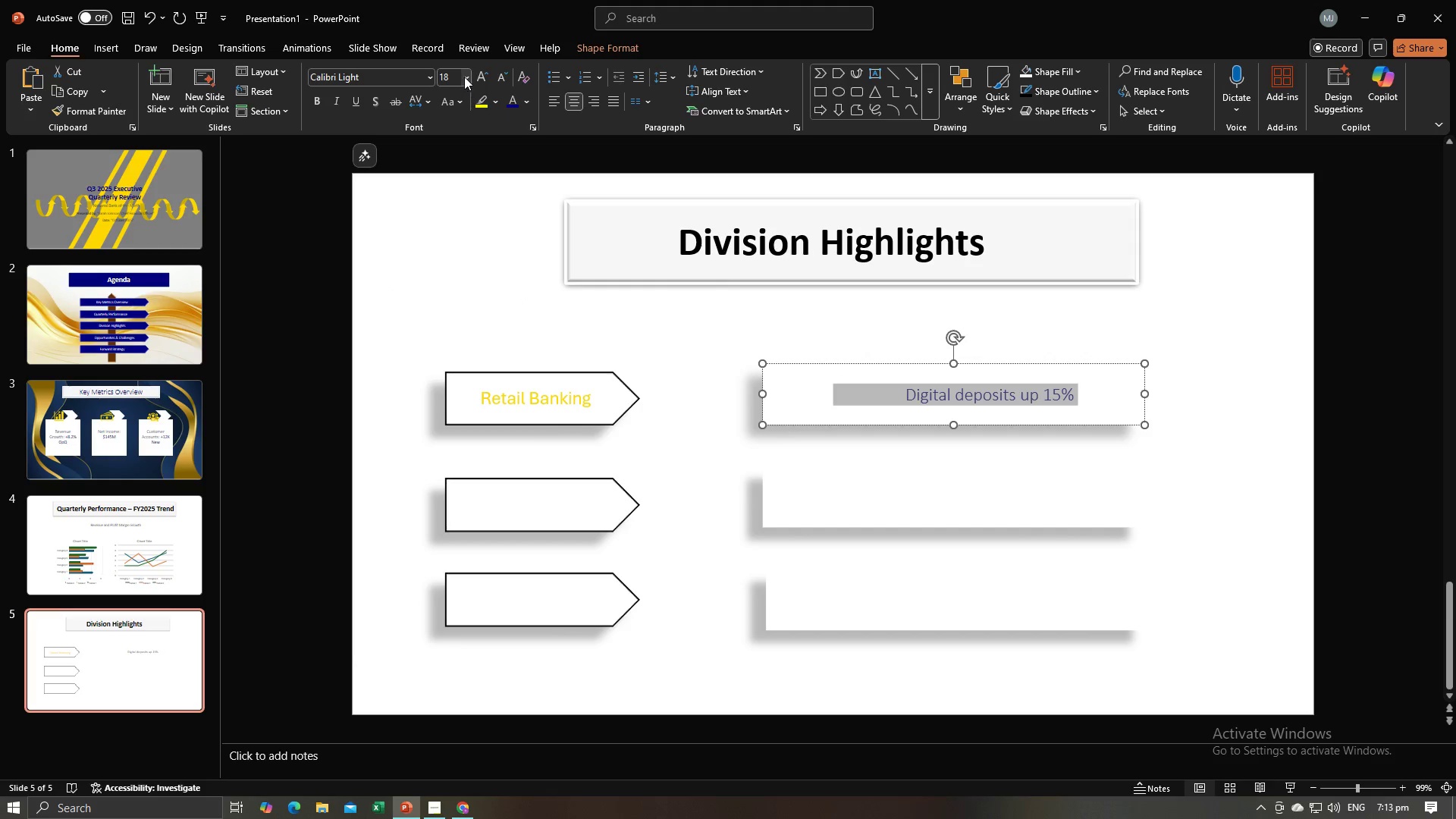 
left_click([465, 76])
 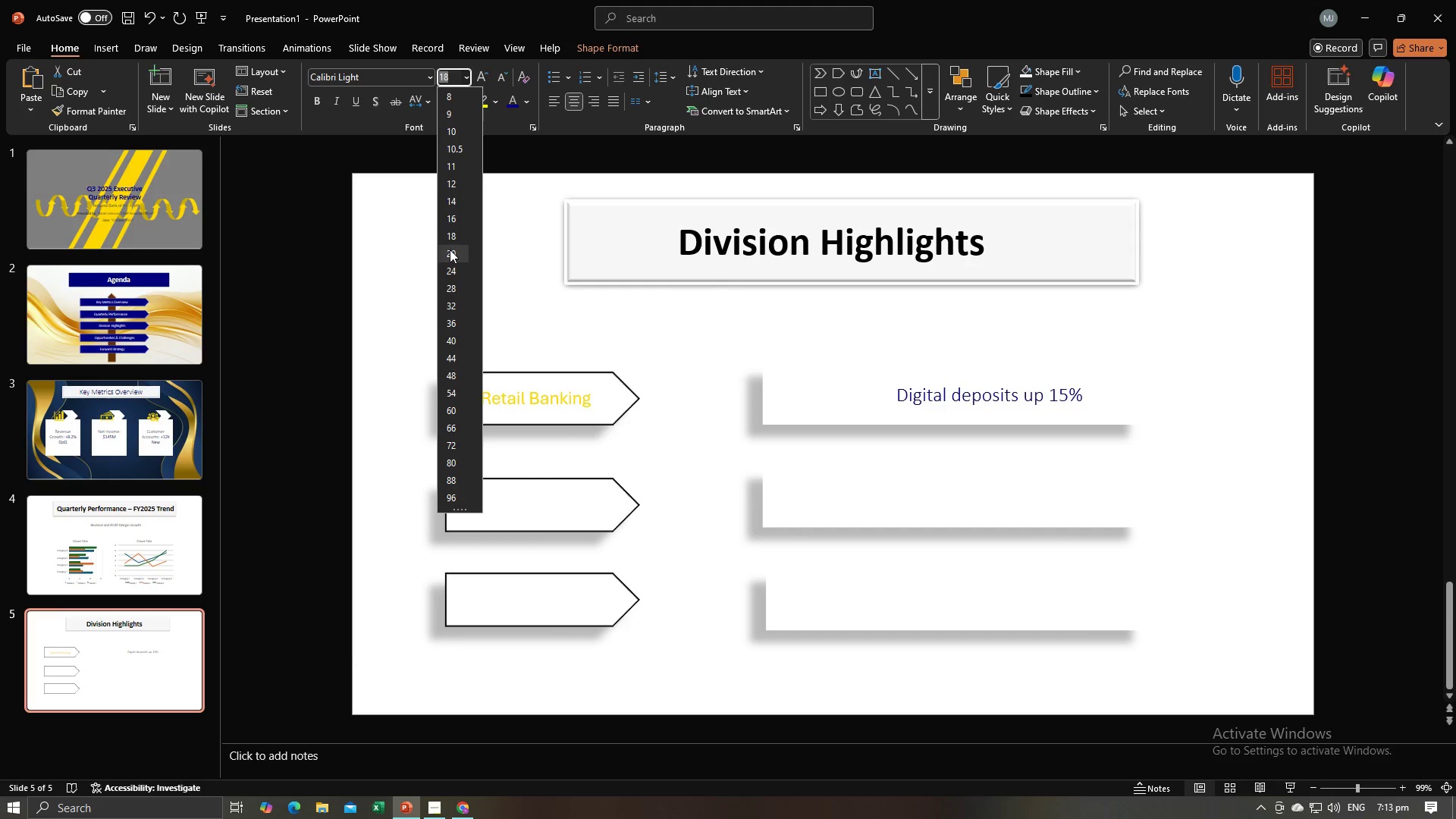 
left_click([450, 249])
 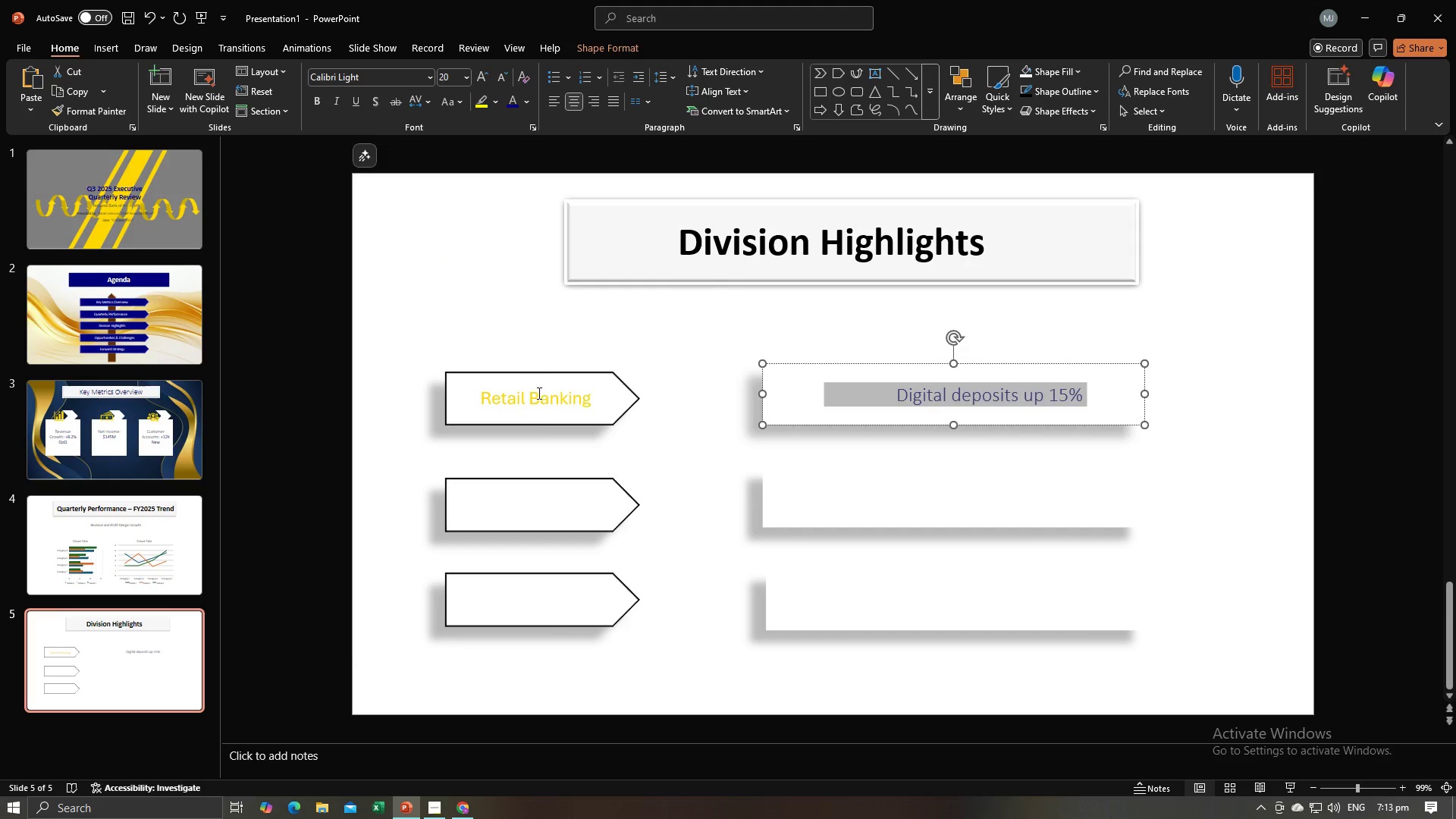 
left_click([538, 402])
 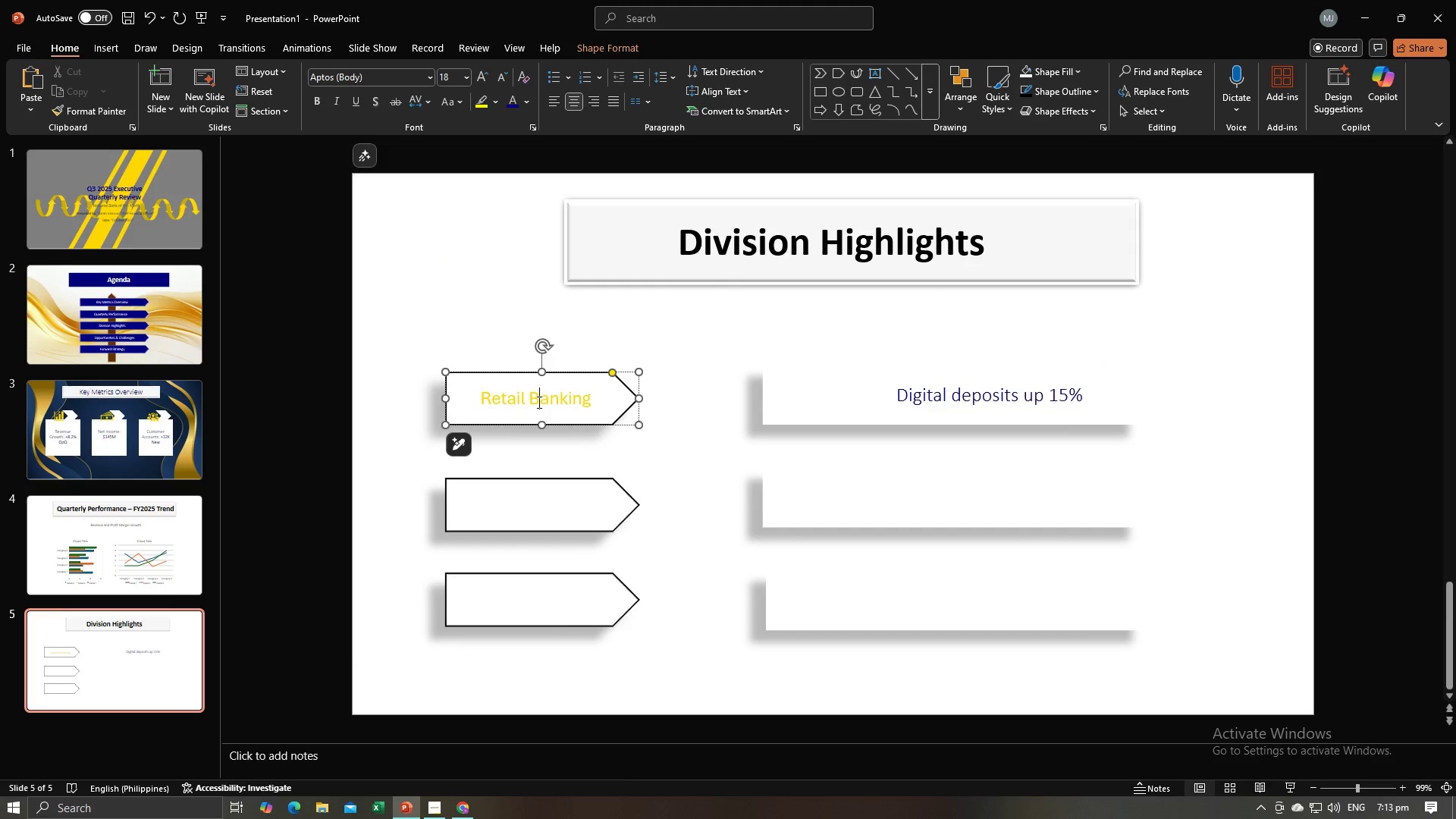 
key(Control+A)
 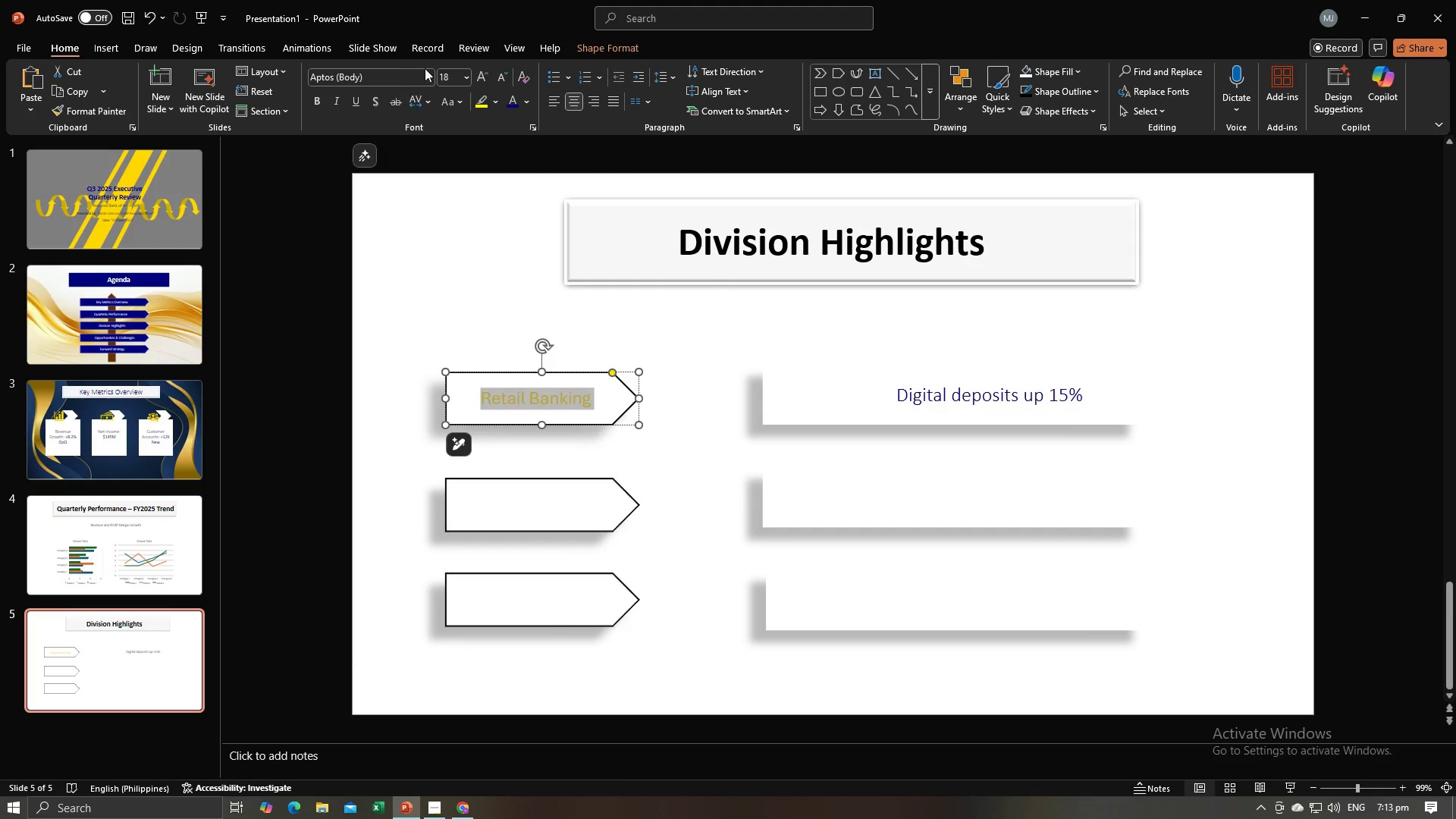 
left_click([430, 74])
 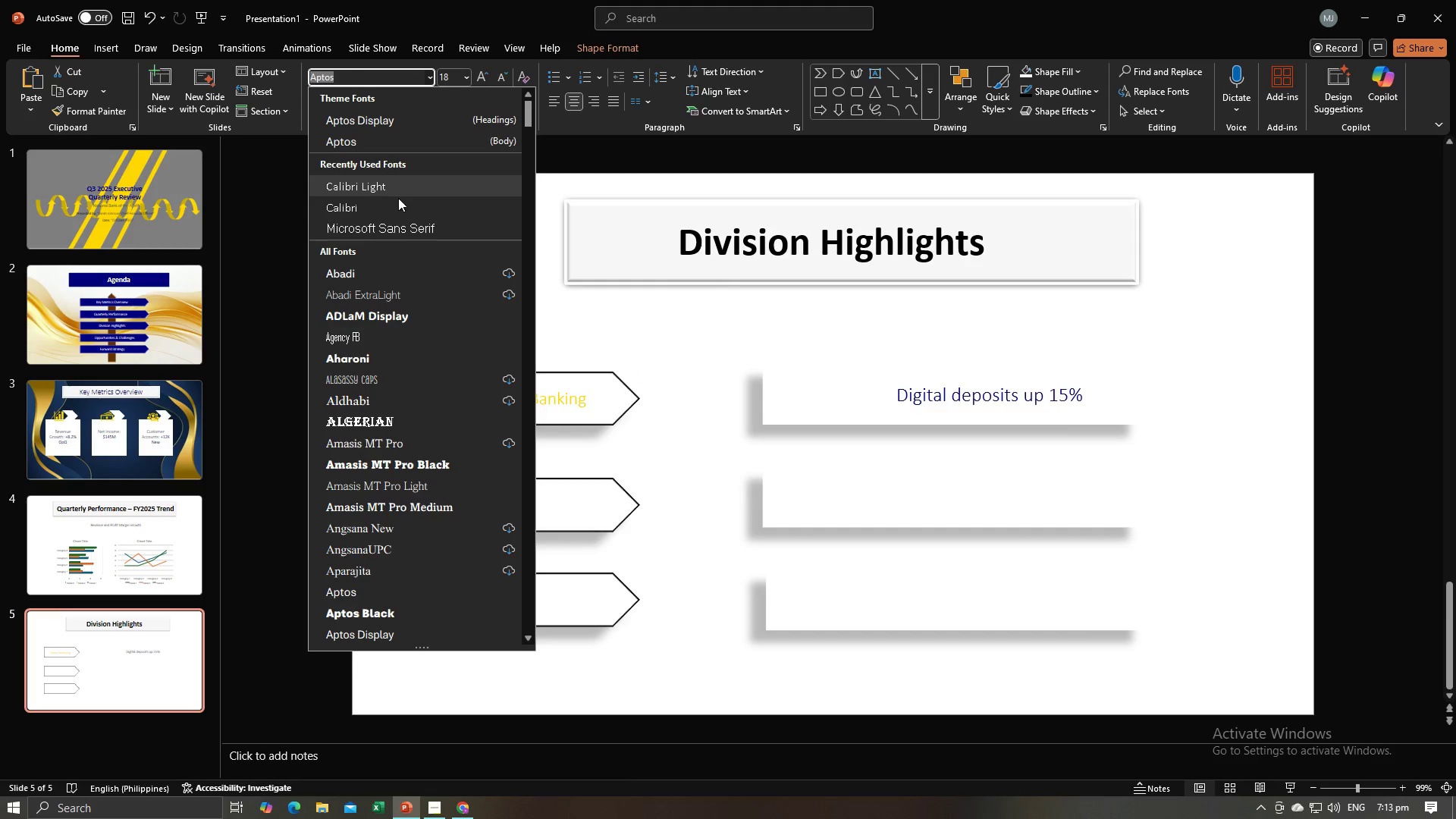 
left_click([397, 203])
 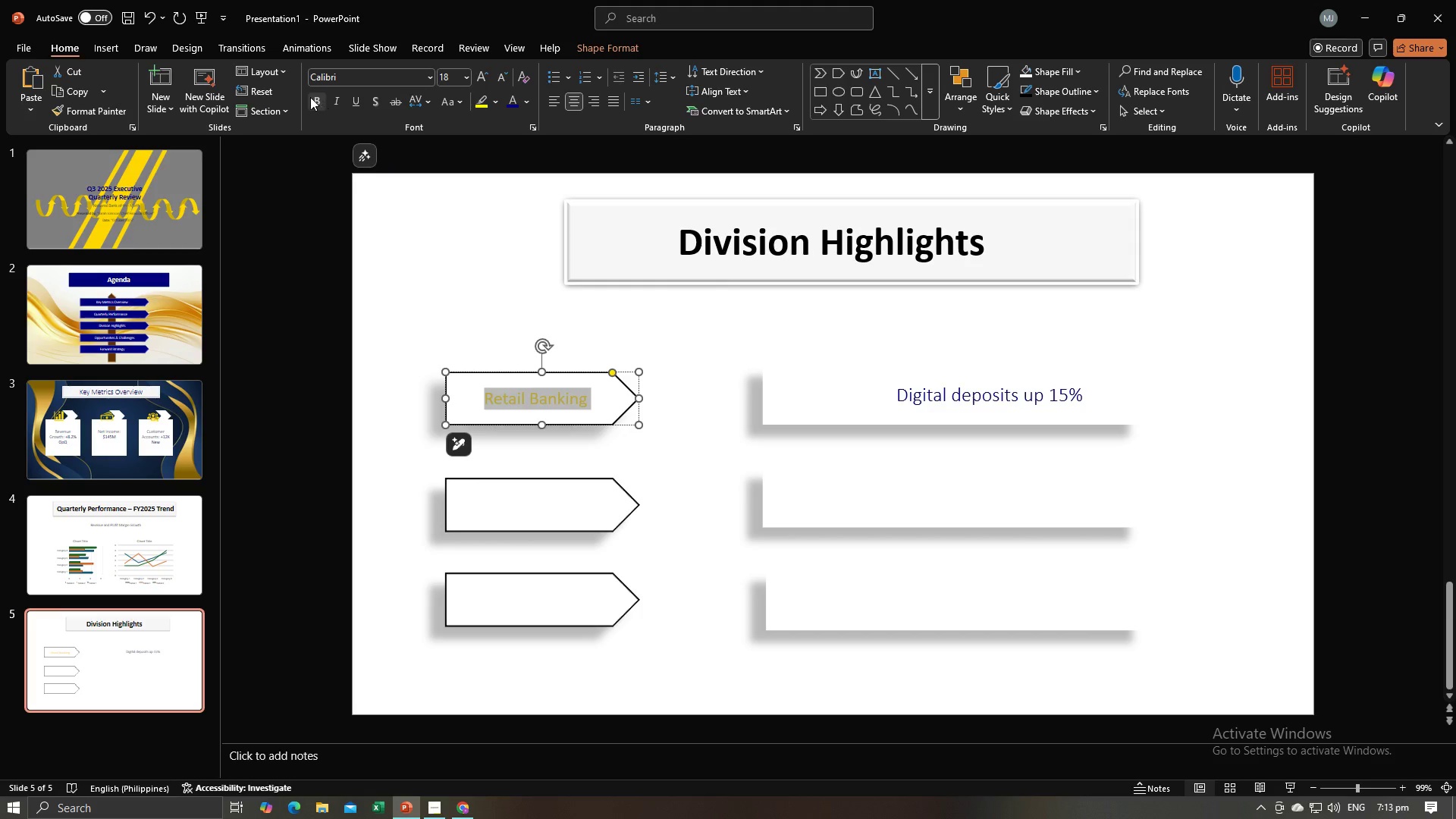 
left_click([310, 97])
 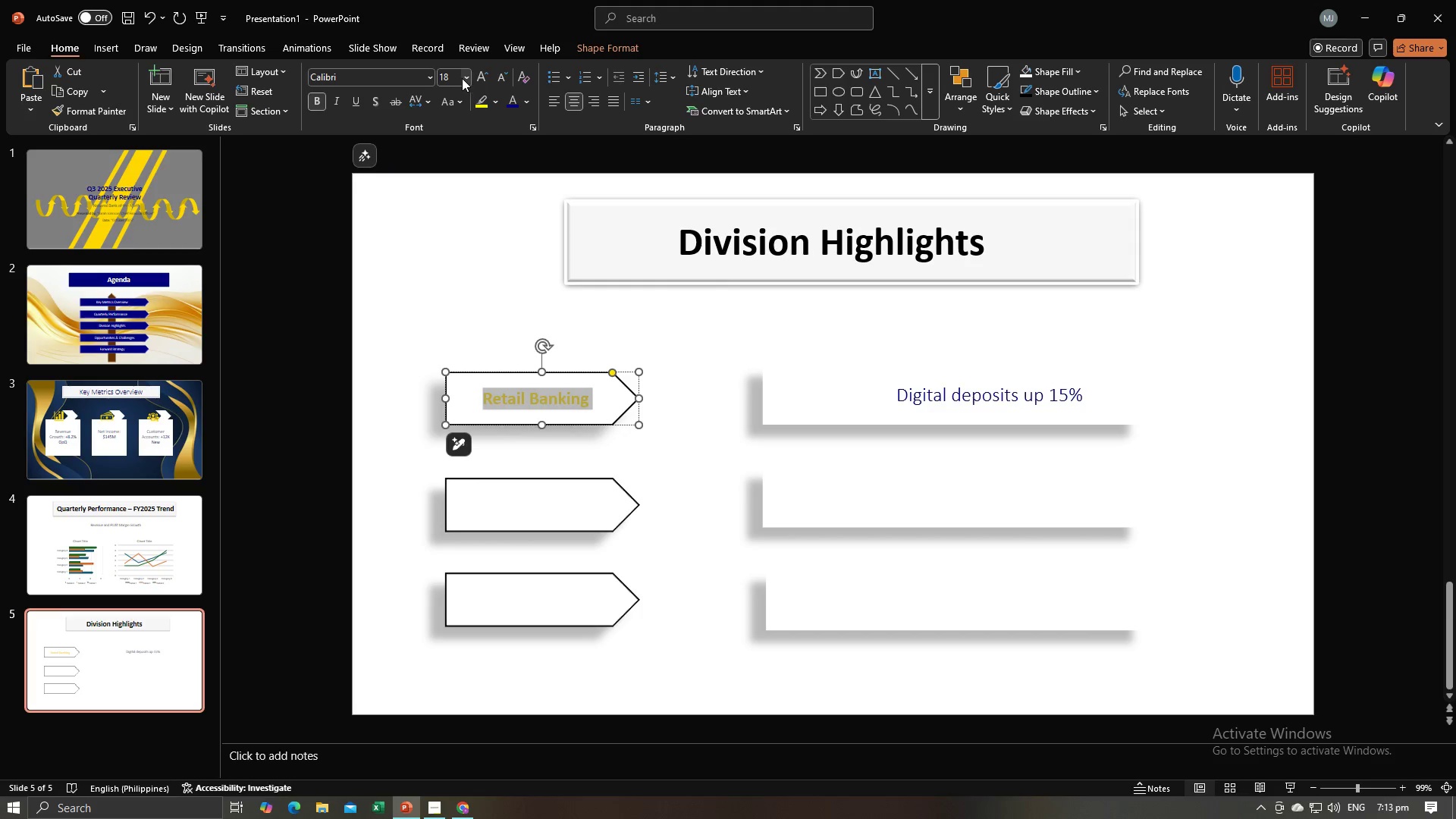 
left_click([464, 78])
 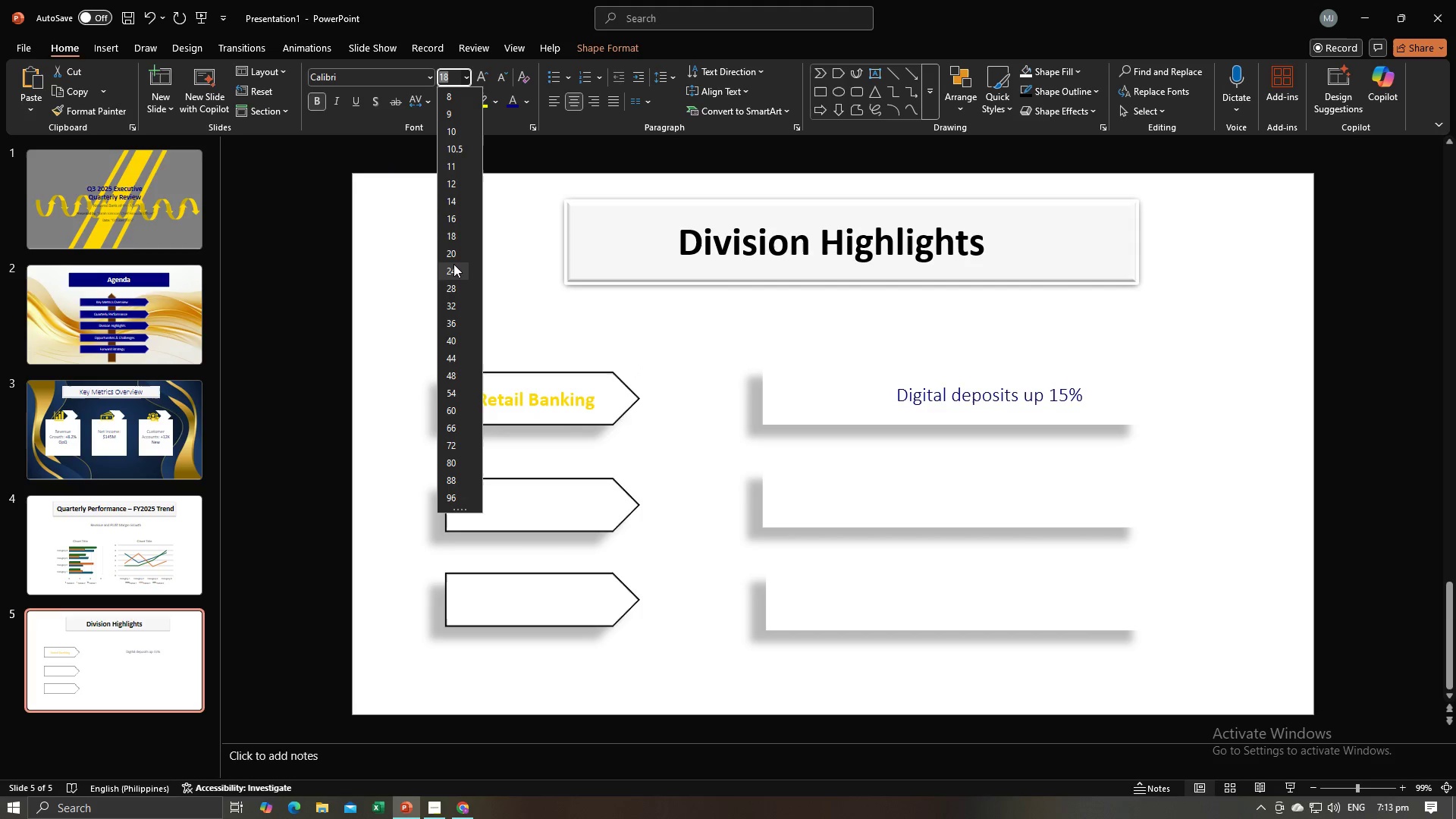 
left_click([453, 265])
 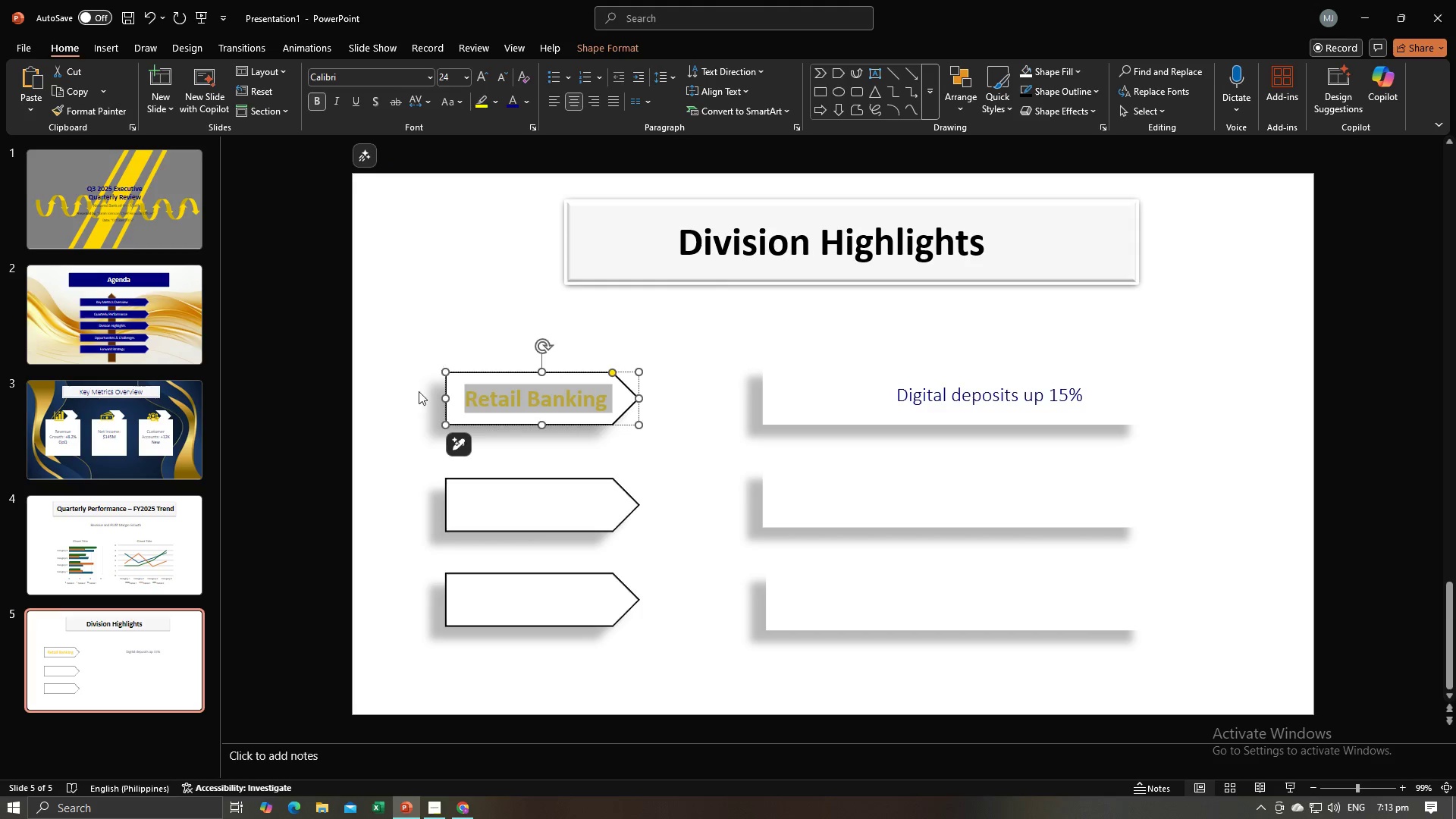 
left_click([410, 416])
 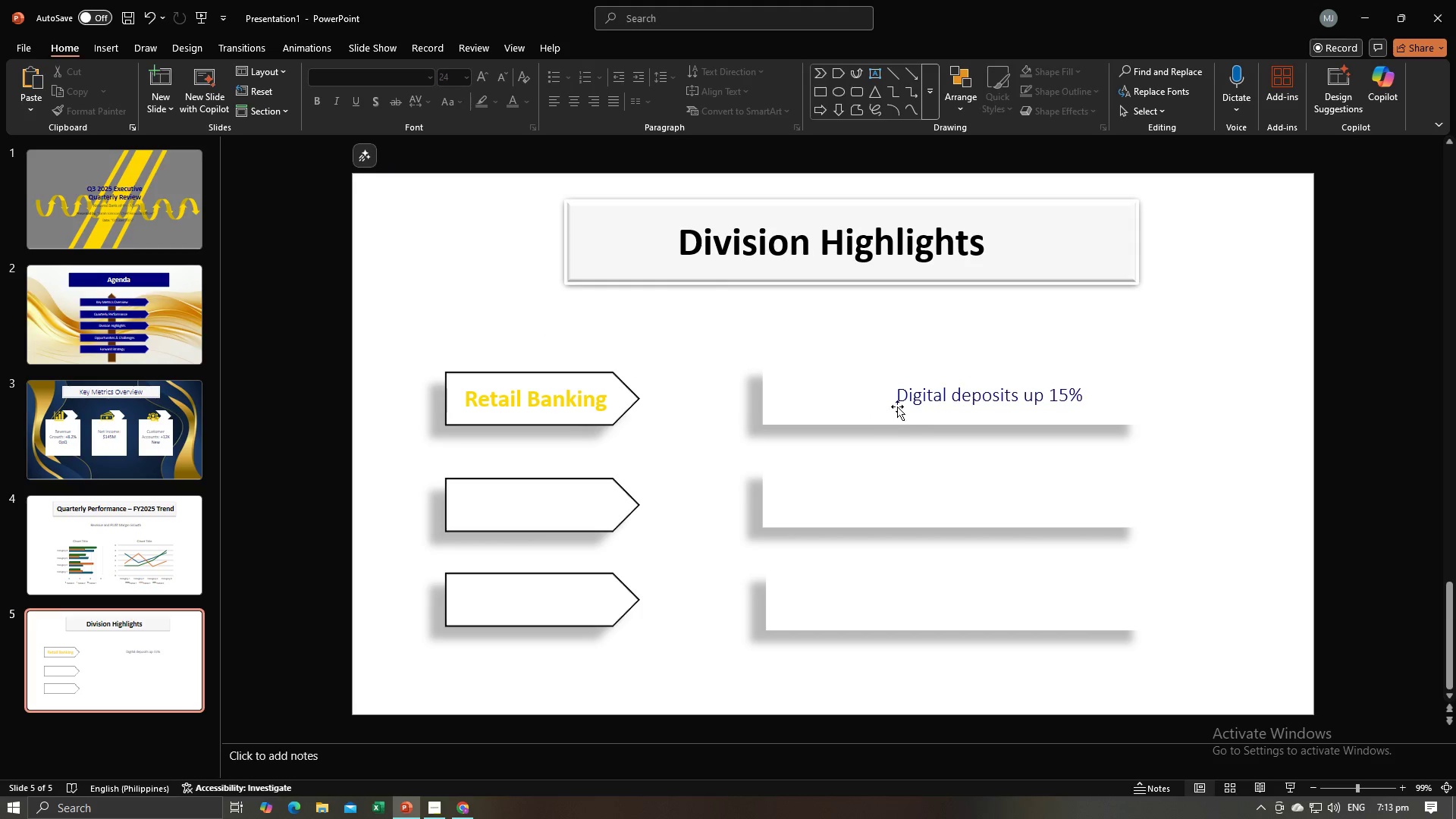 
key(Alt+AltLeft)
 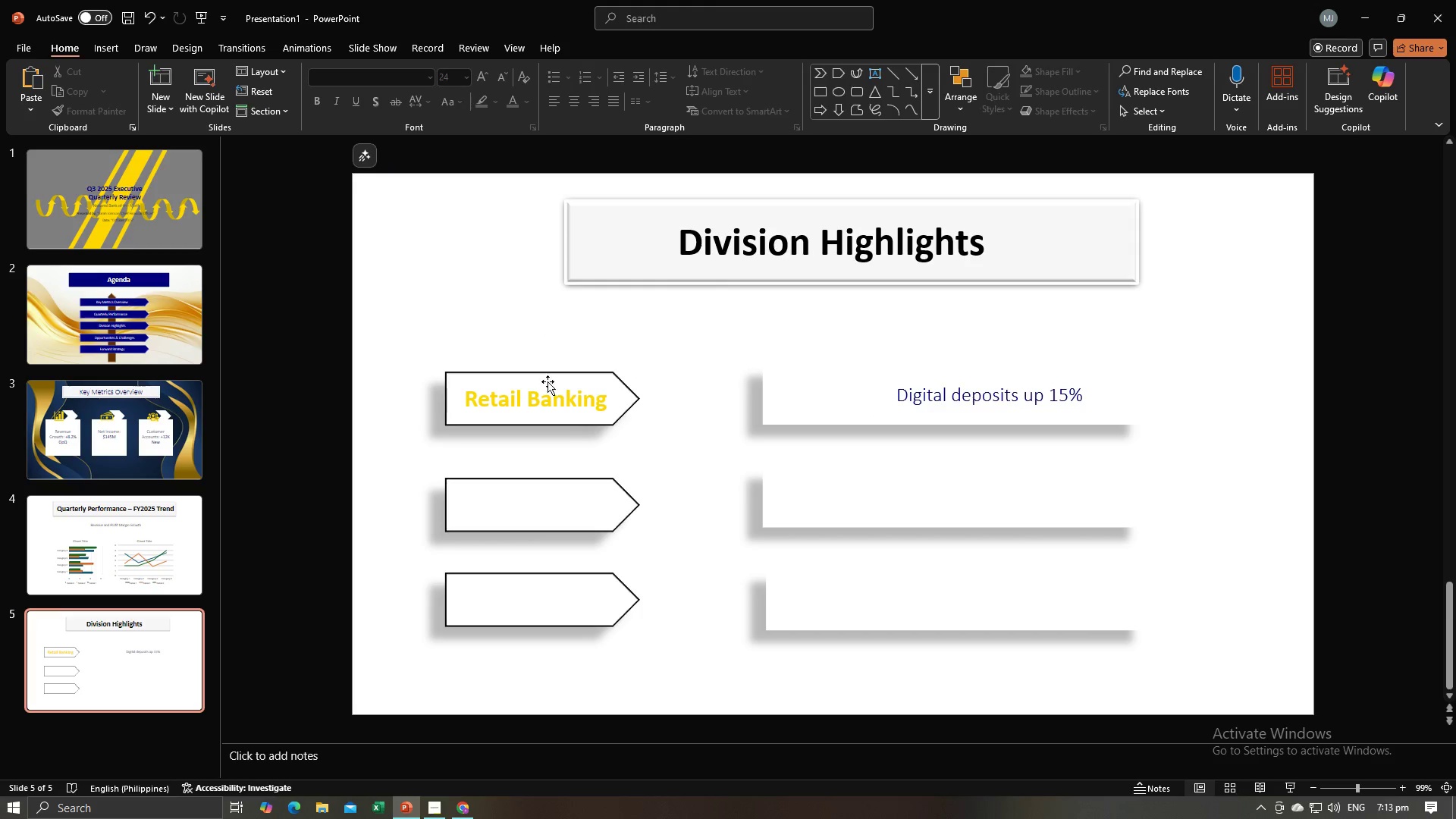 
key(Alt+Tab)
 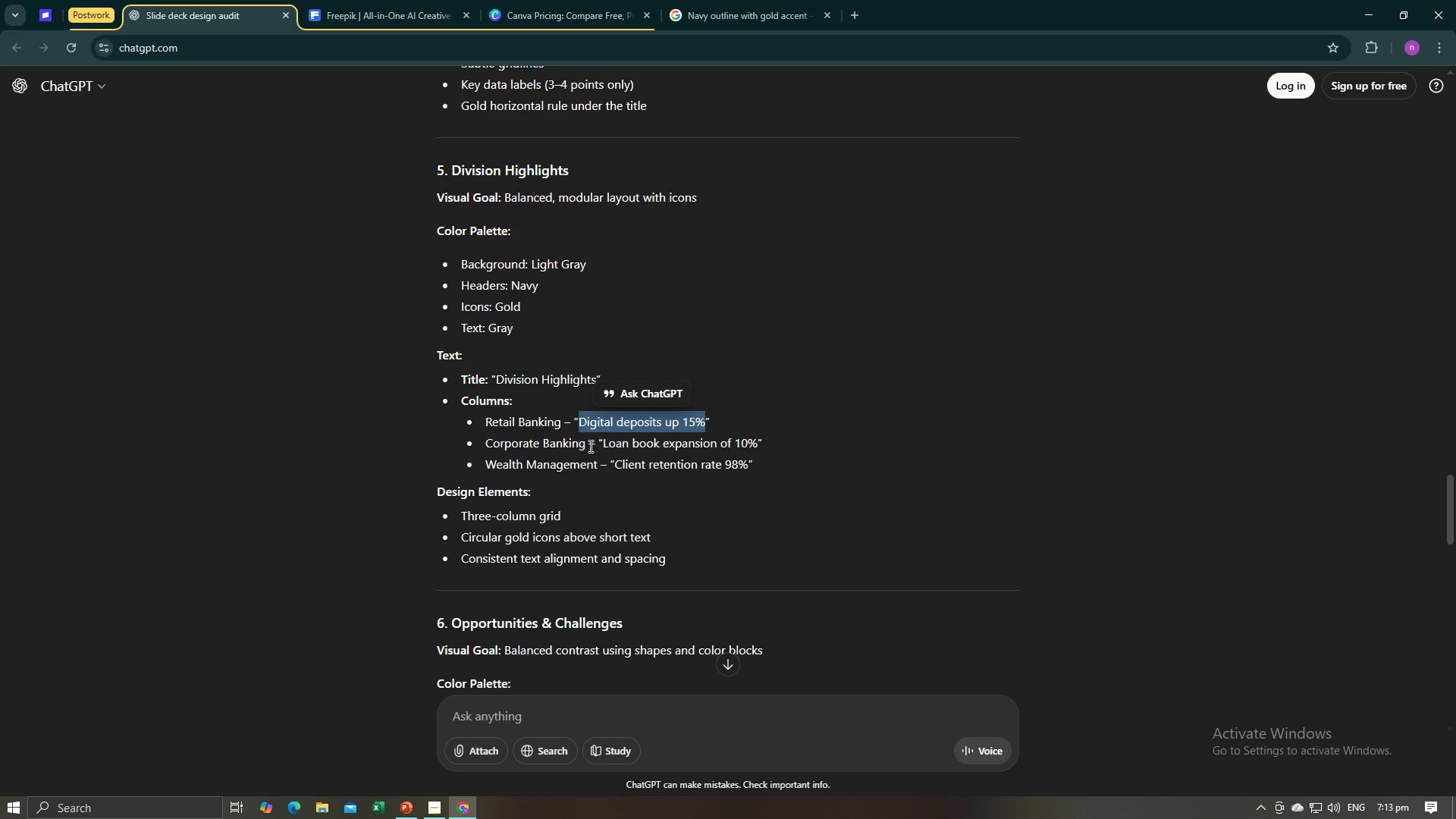 
left_click_drag(start_coordinate=[585, 446], to_coordinate=[488, 445])
 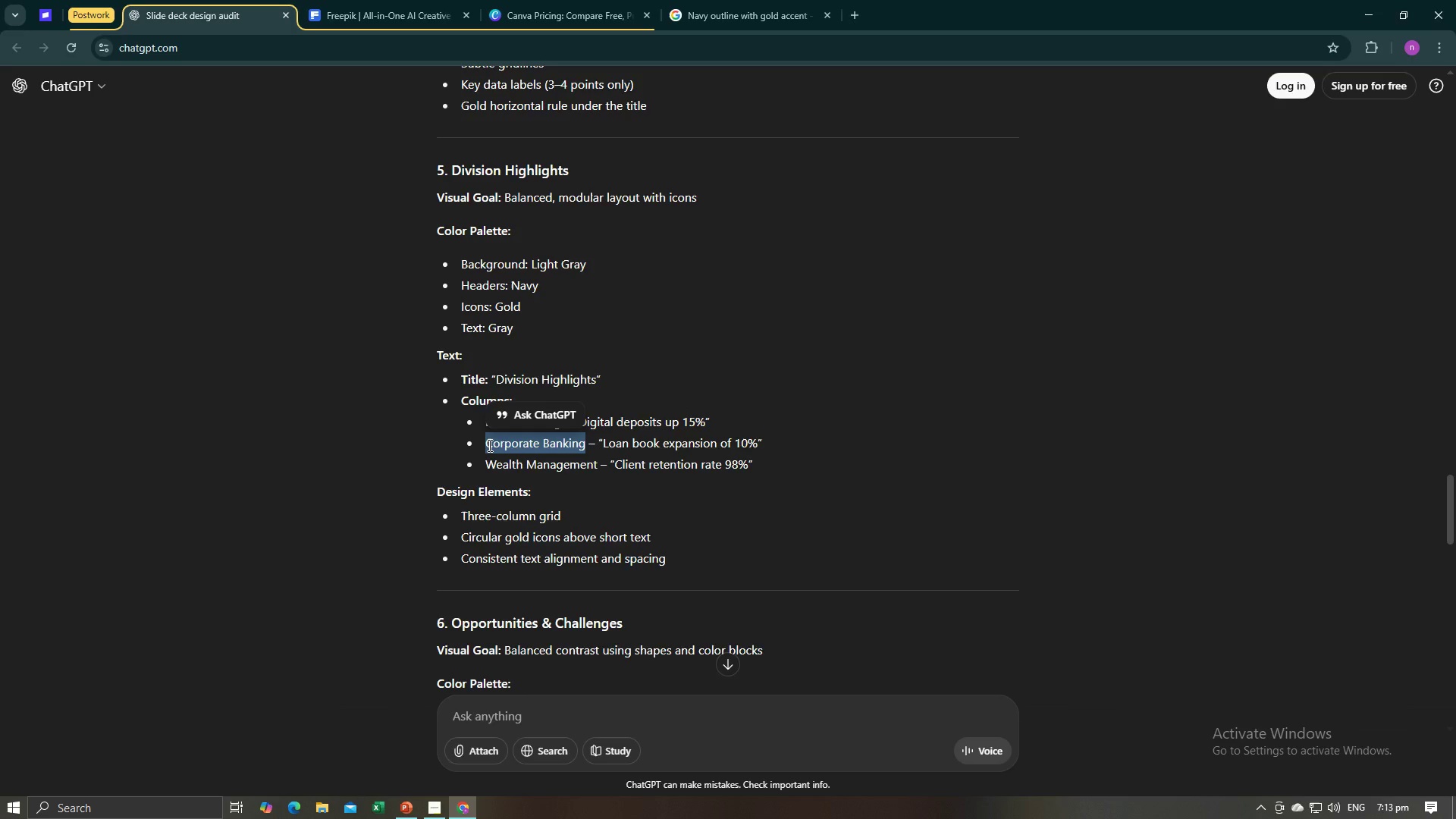 
key(Control+C)
 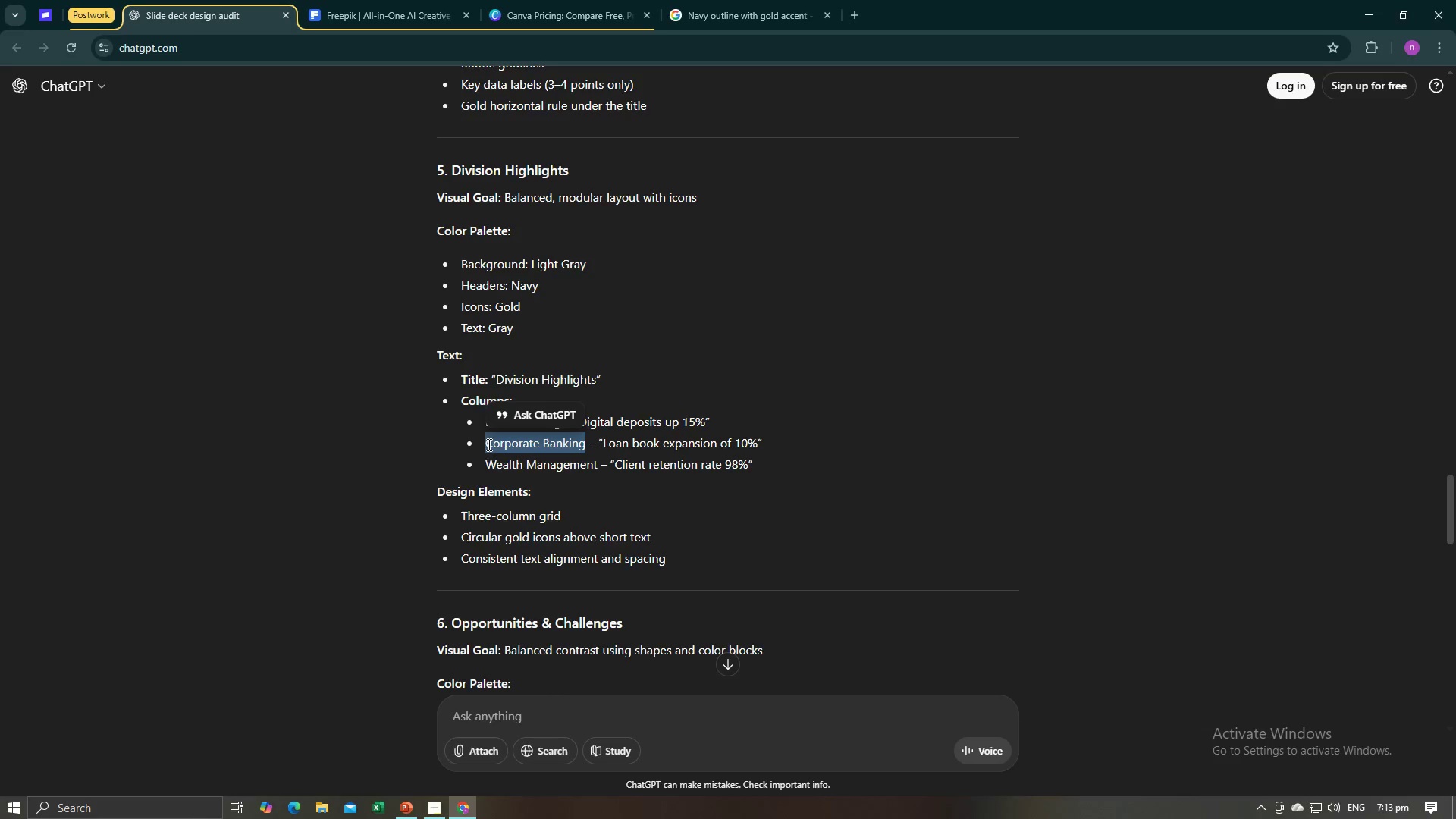 
key(Alt+AltLeft)
 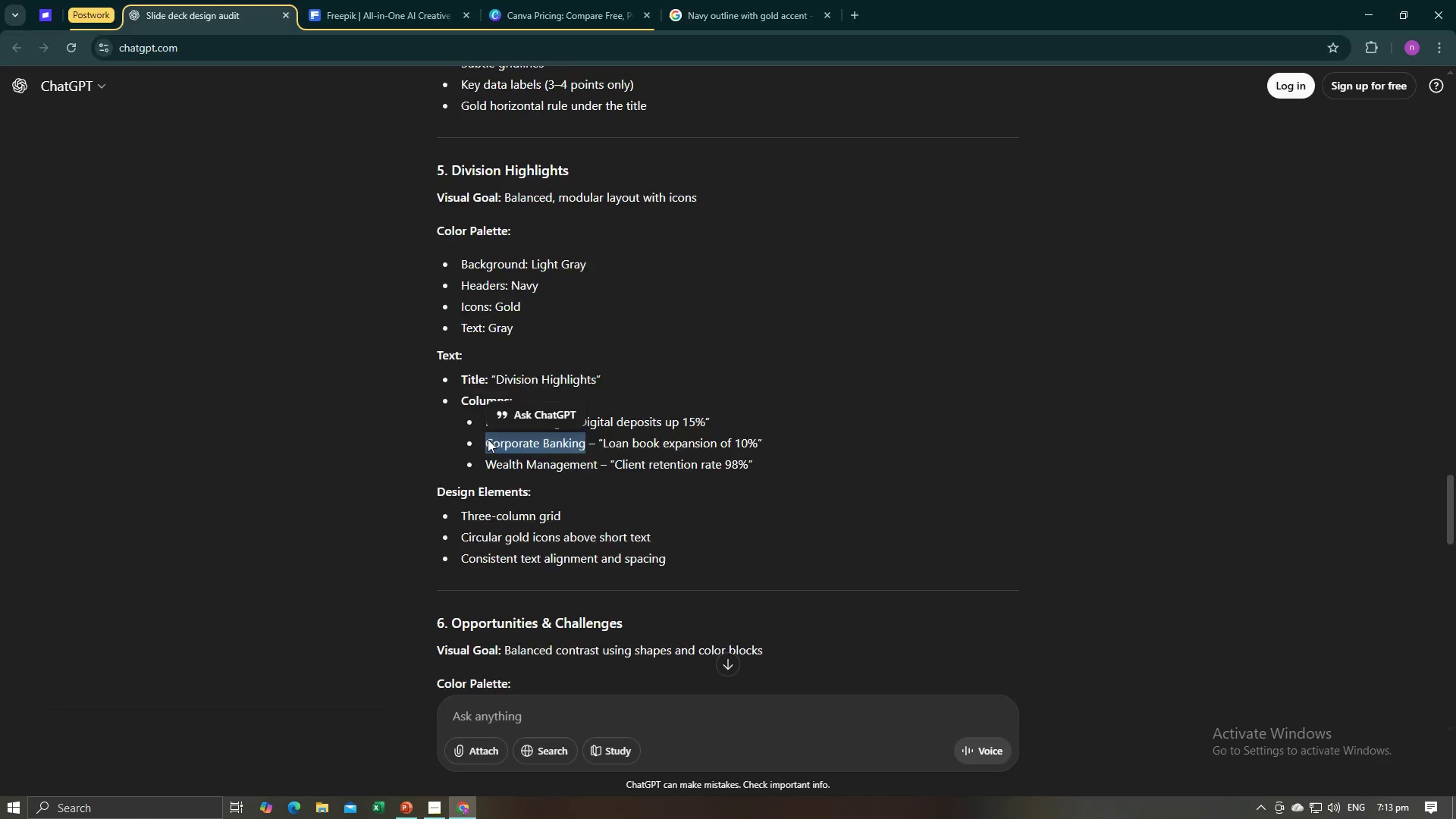 
key(Alt+Tab)
 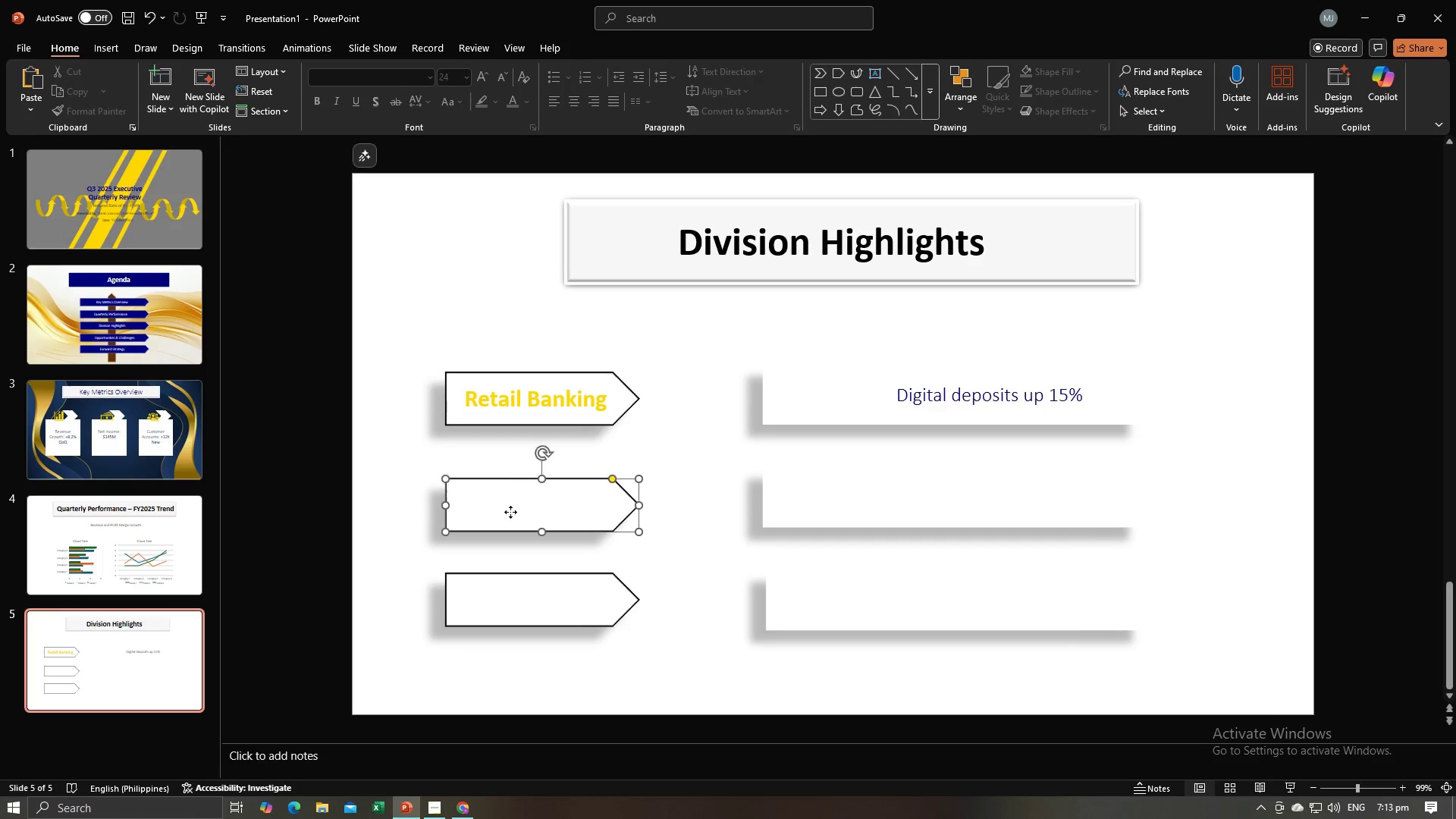 
double_click([510, 512])
 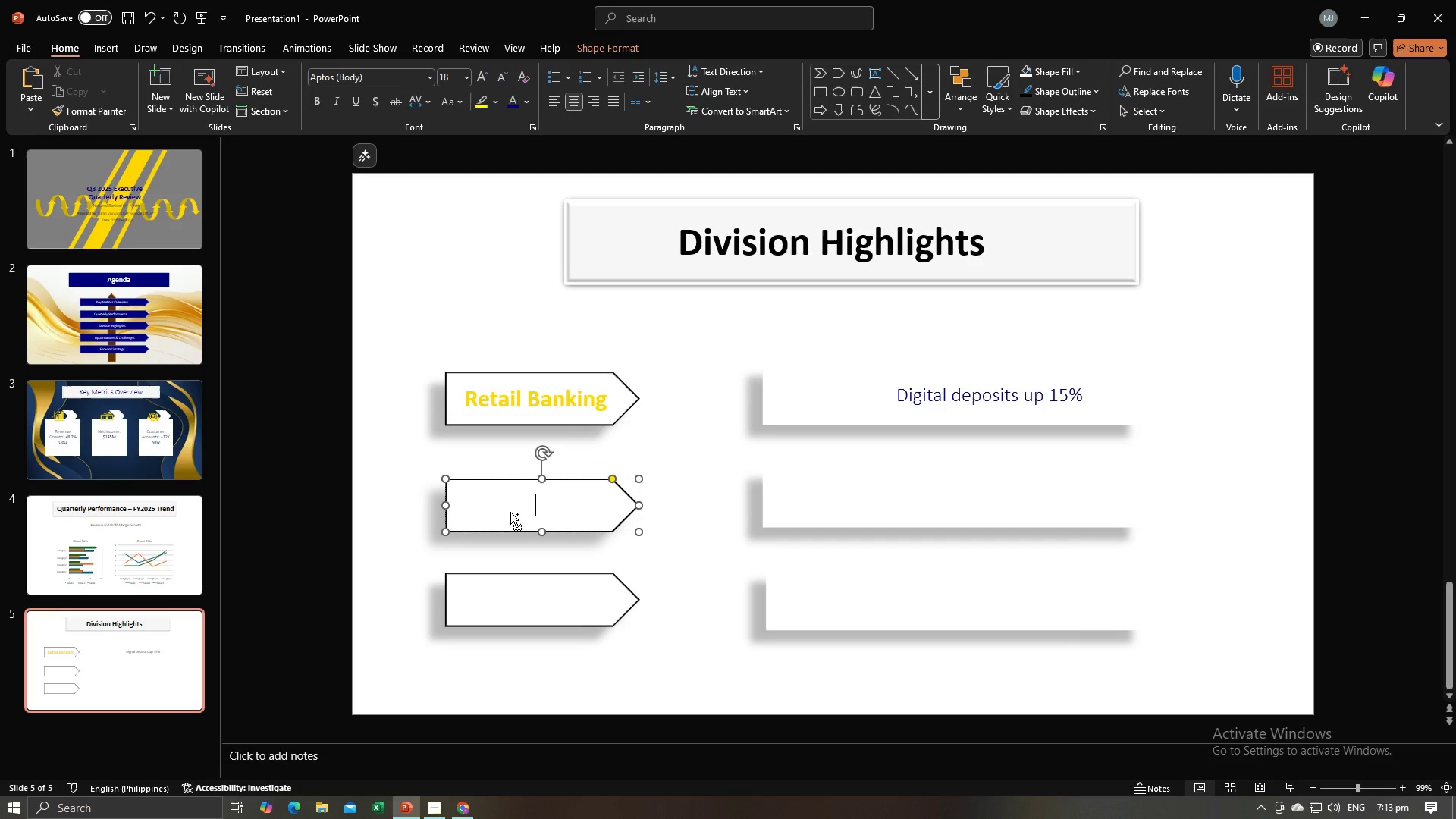 
key(Control+V)
 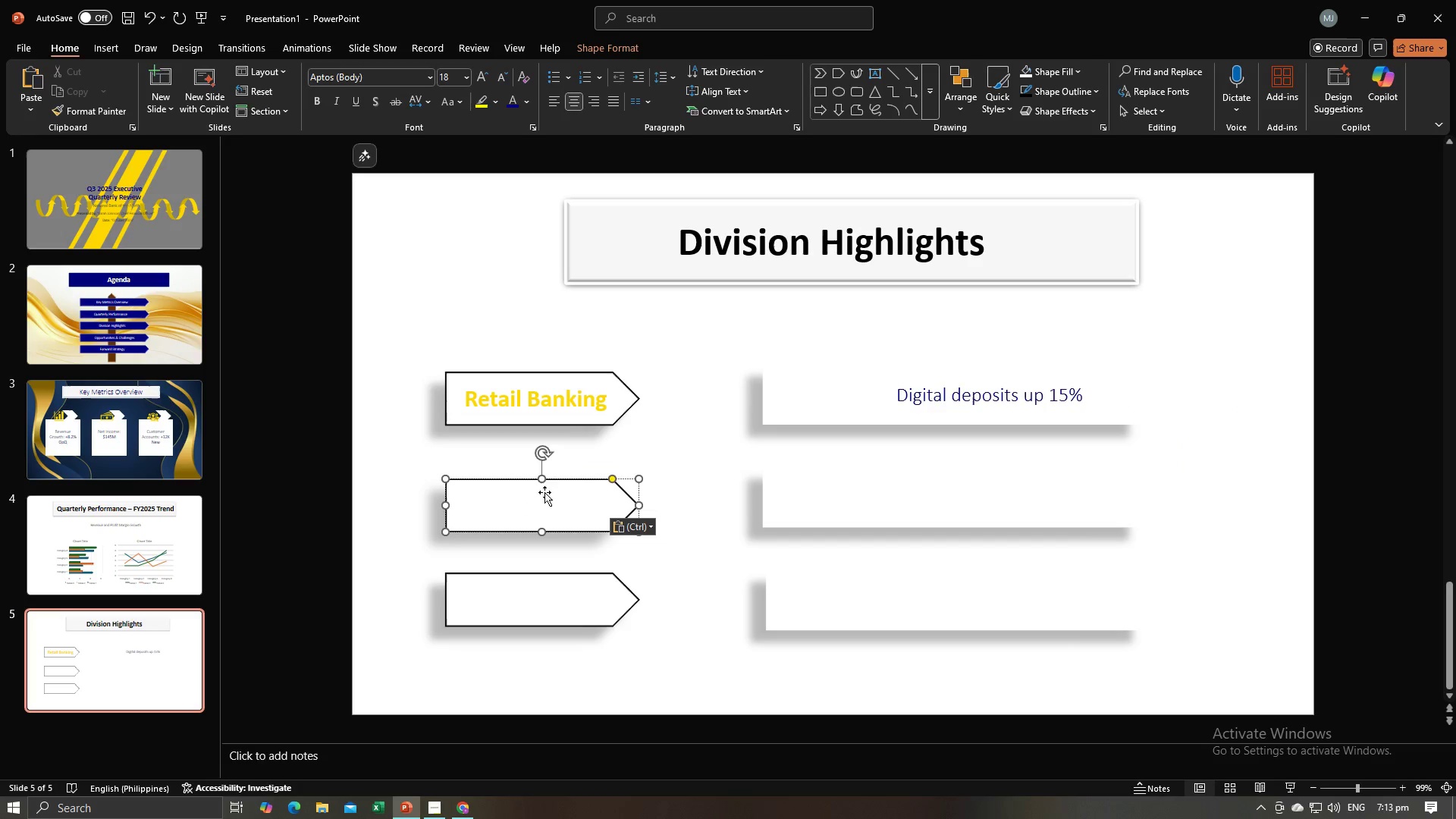 
key(Control+A)
 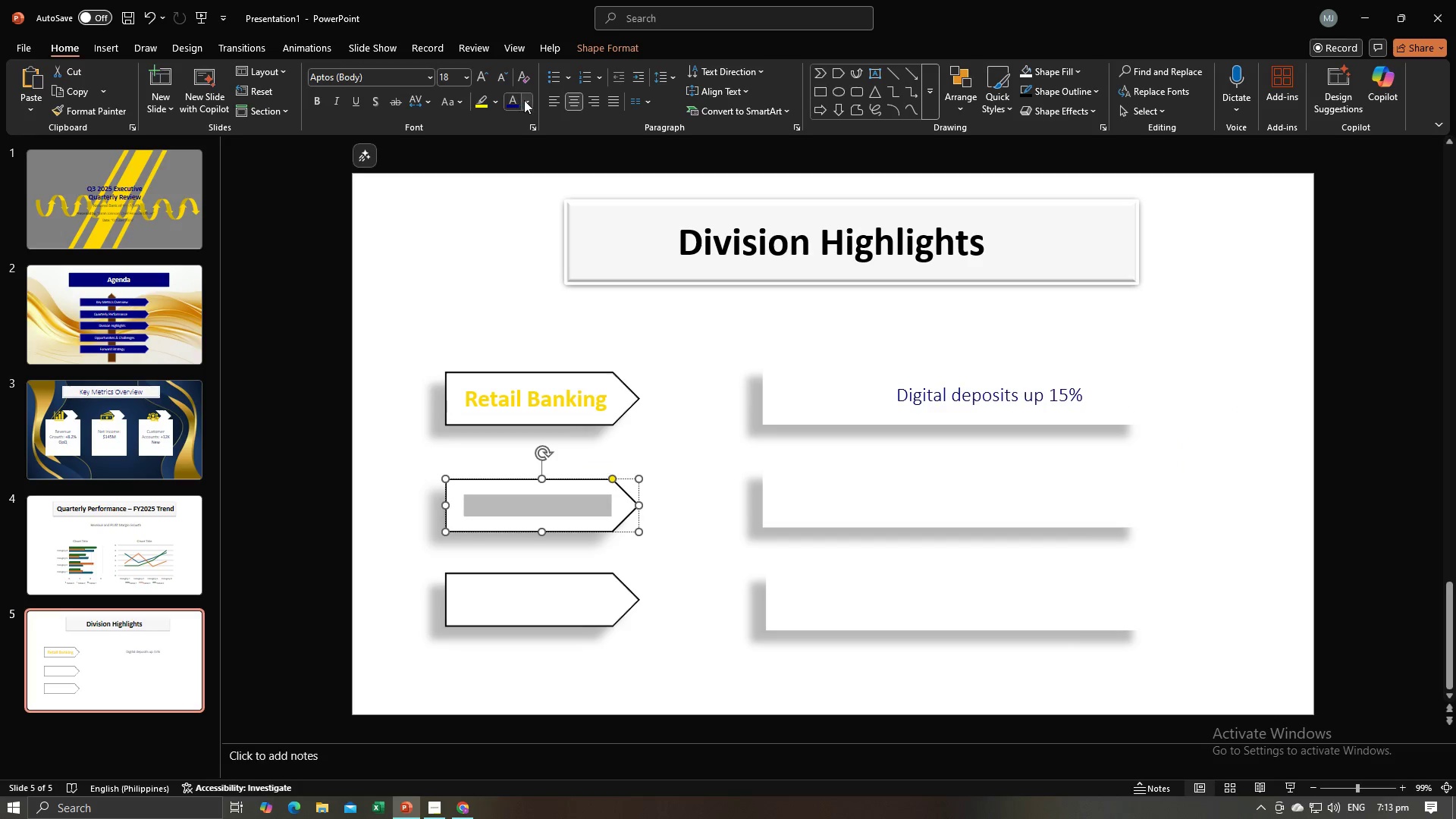 
left_click([526, 100])
 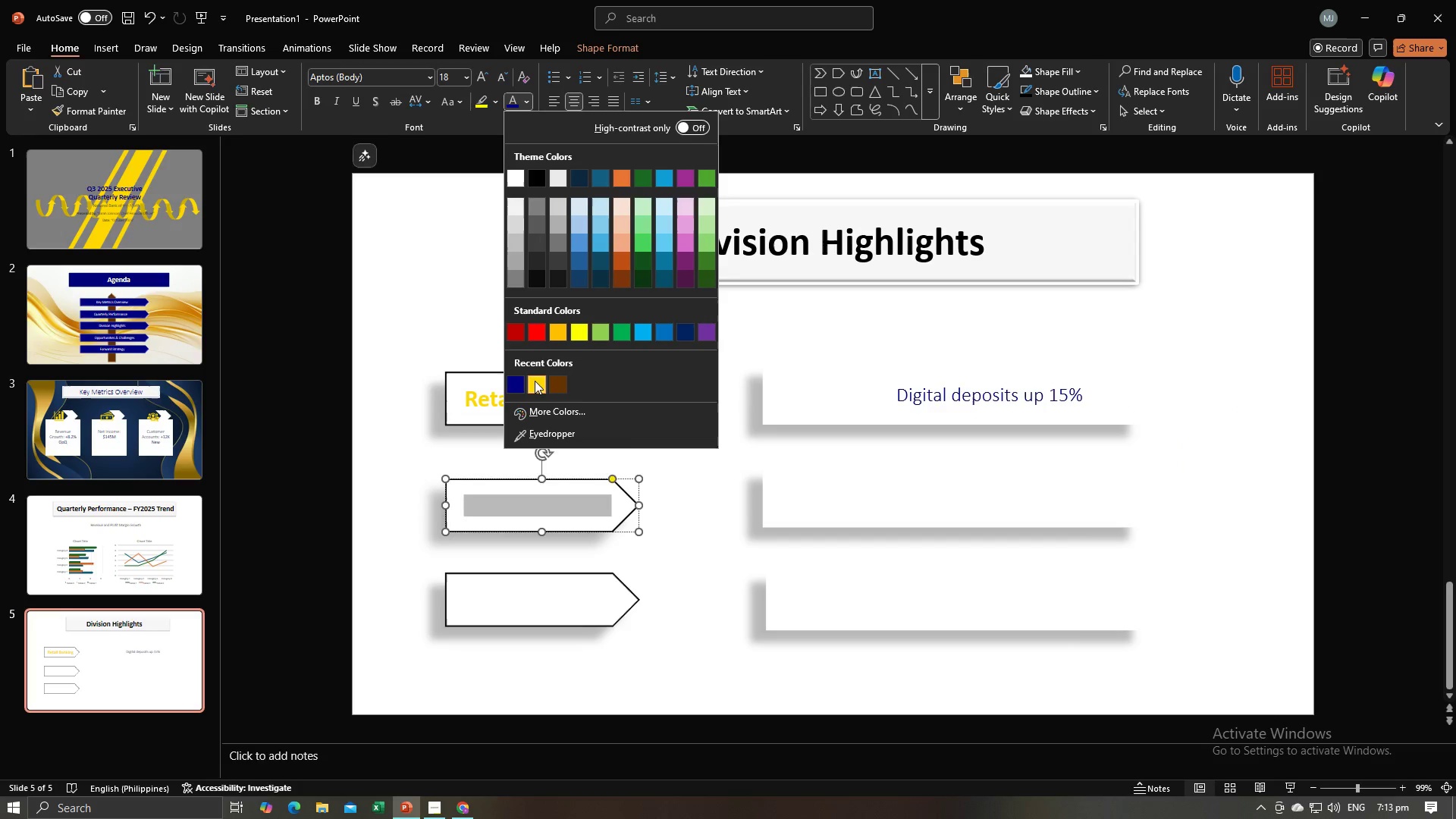 
left_click([535, 384])
 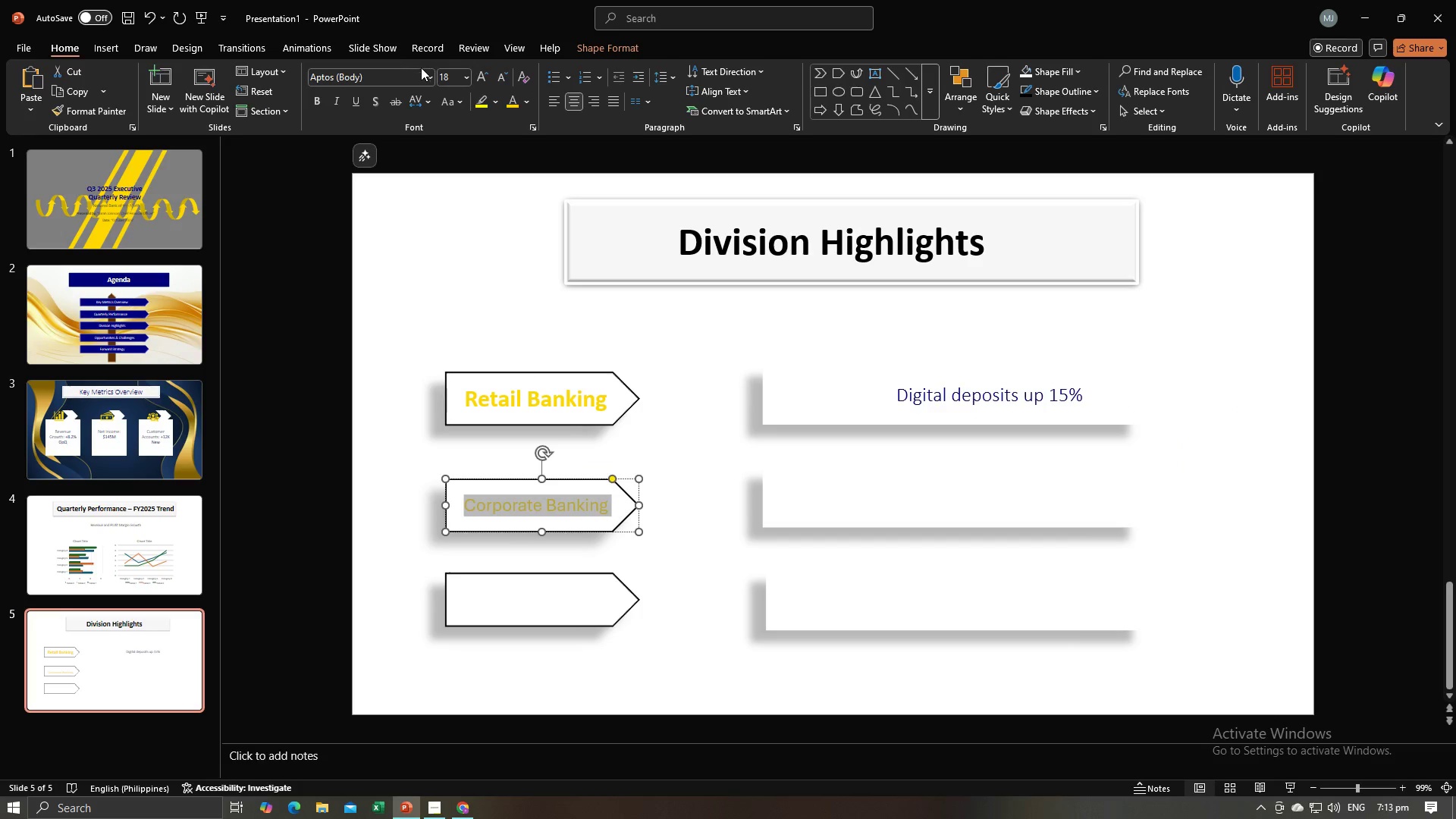 
left_click([426, 71])
 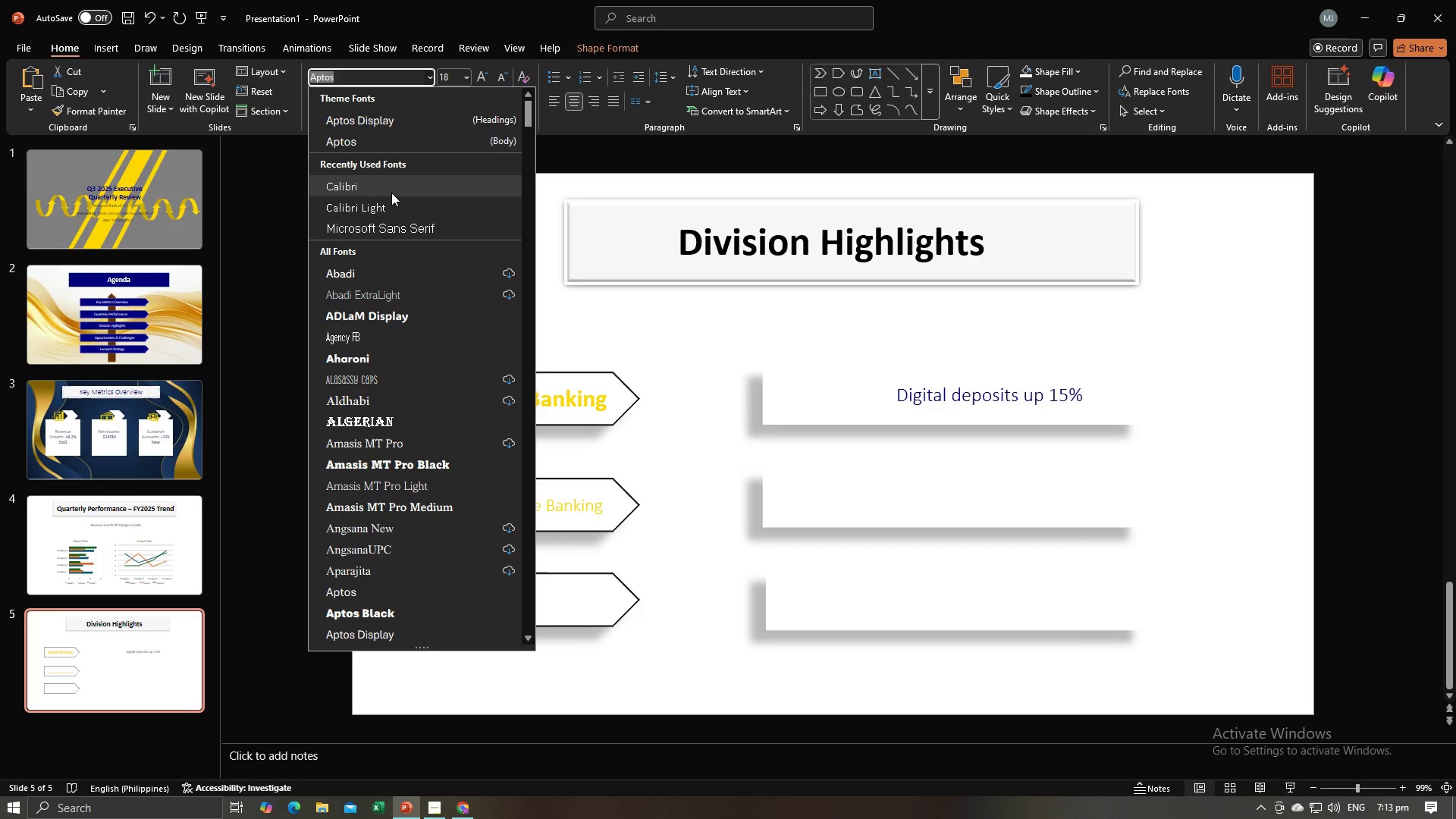 
left_click([391, 192])
 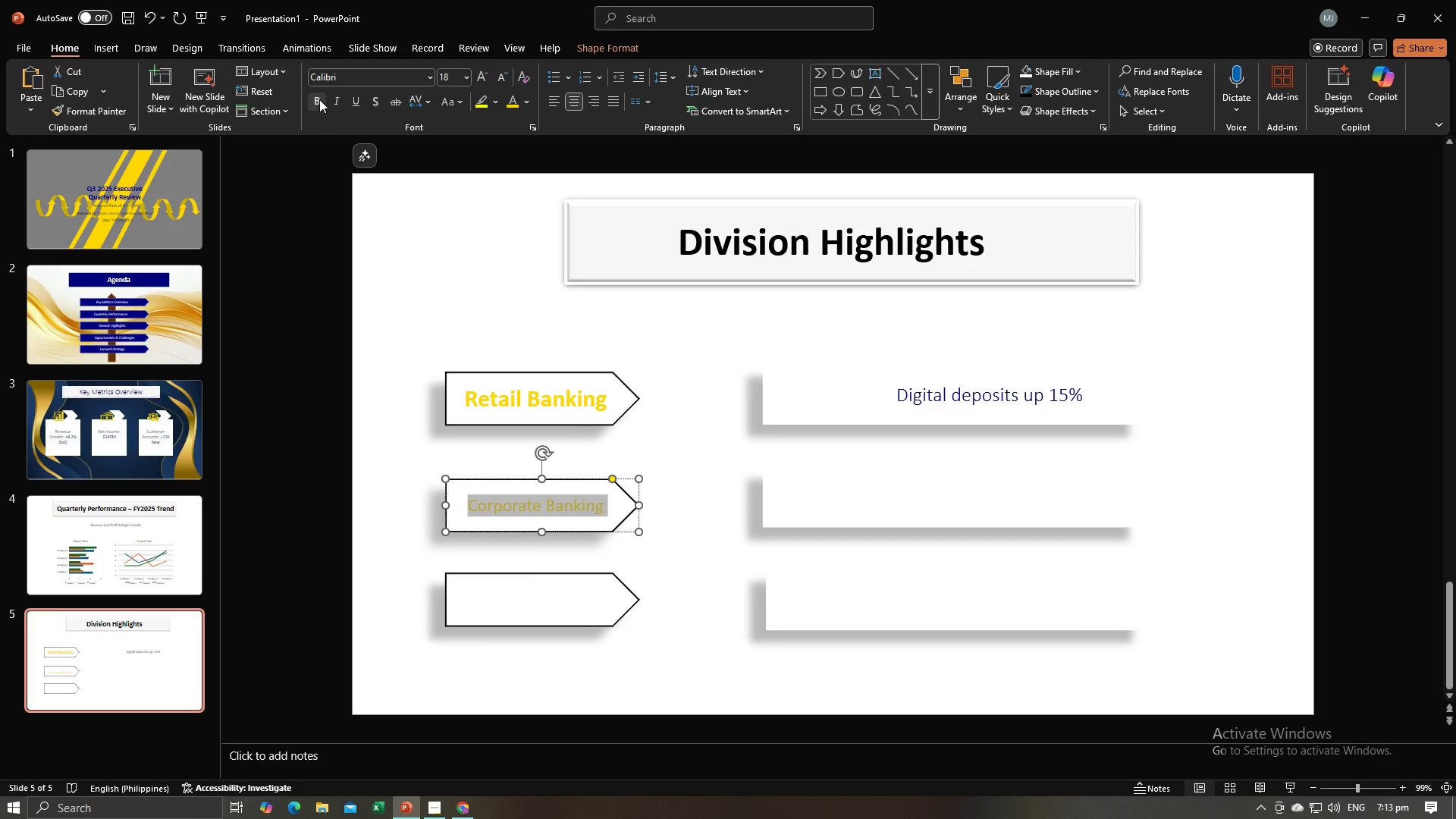 
left_click([318, 97])
 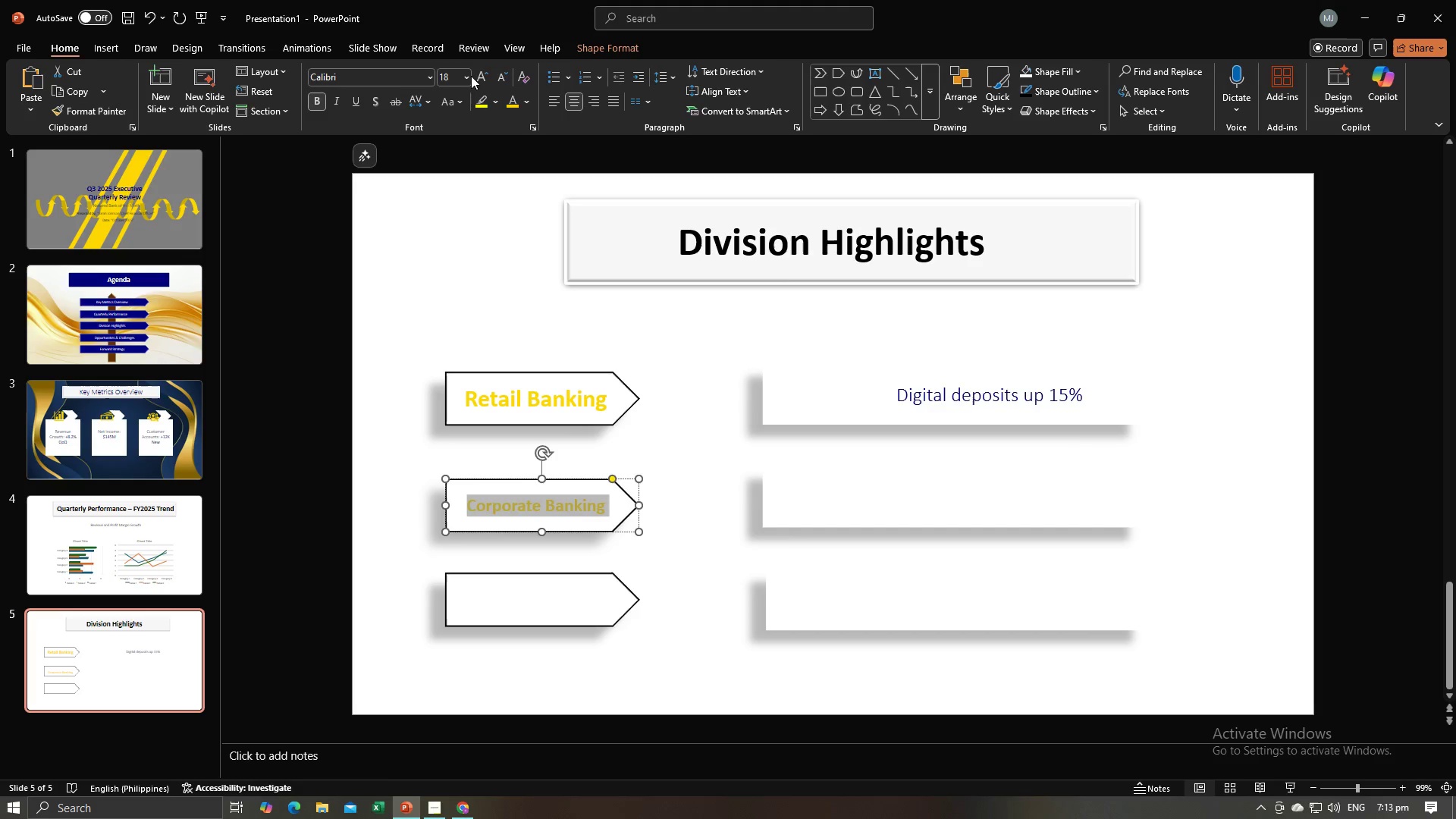 
left_click([468, 76])
 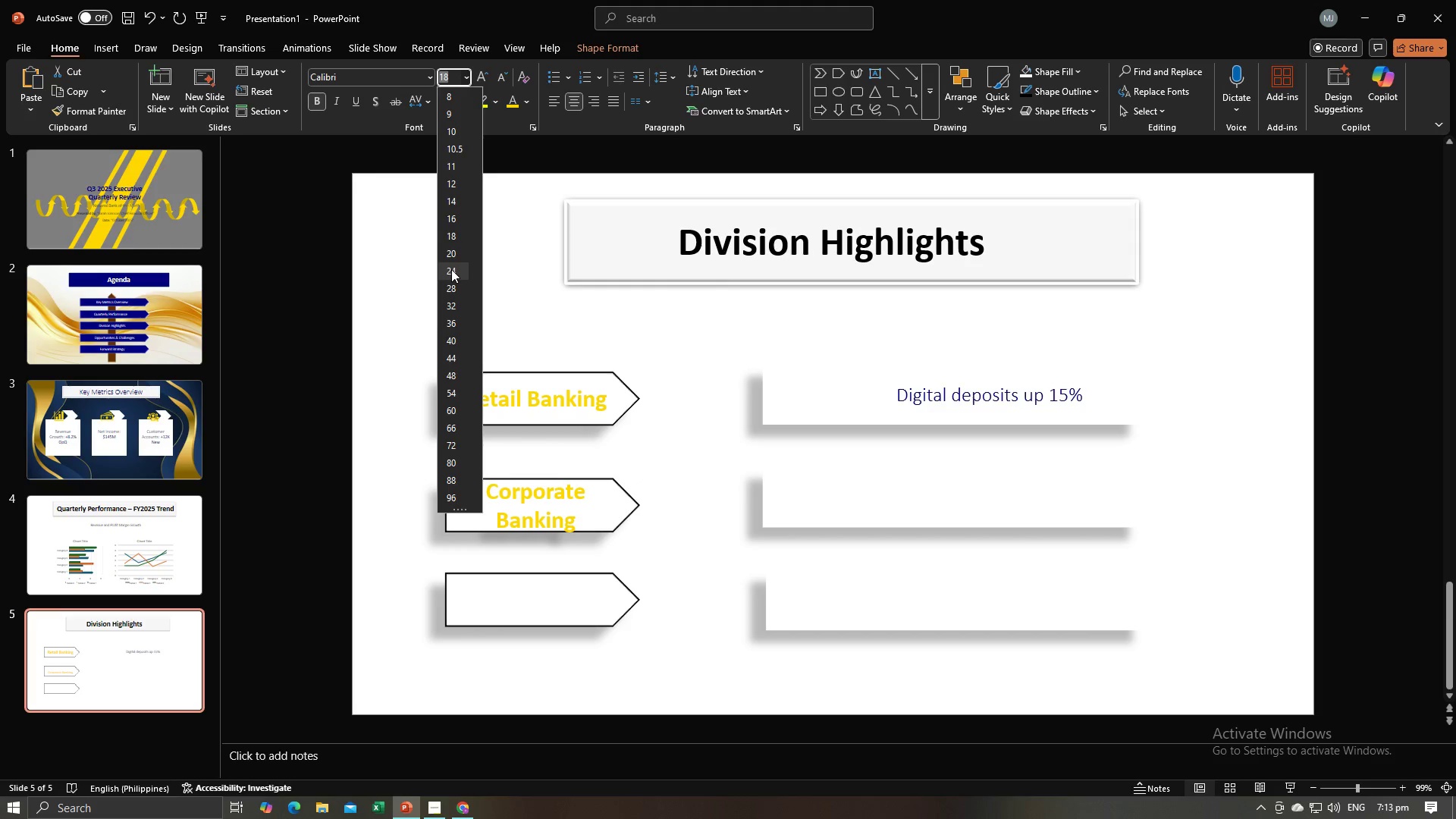 
left_click([451, 269])
 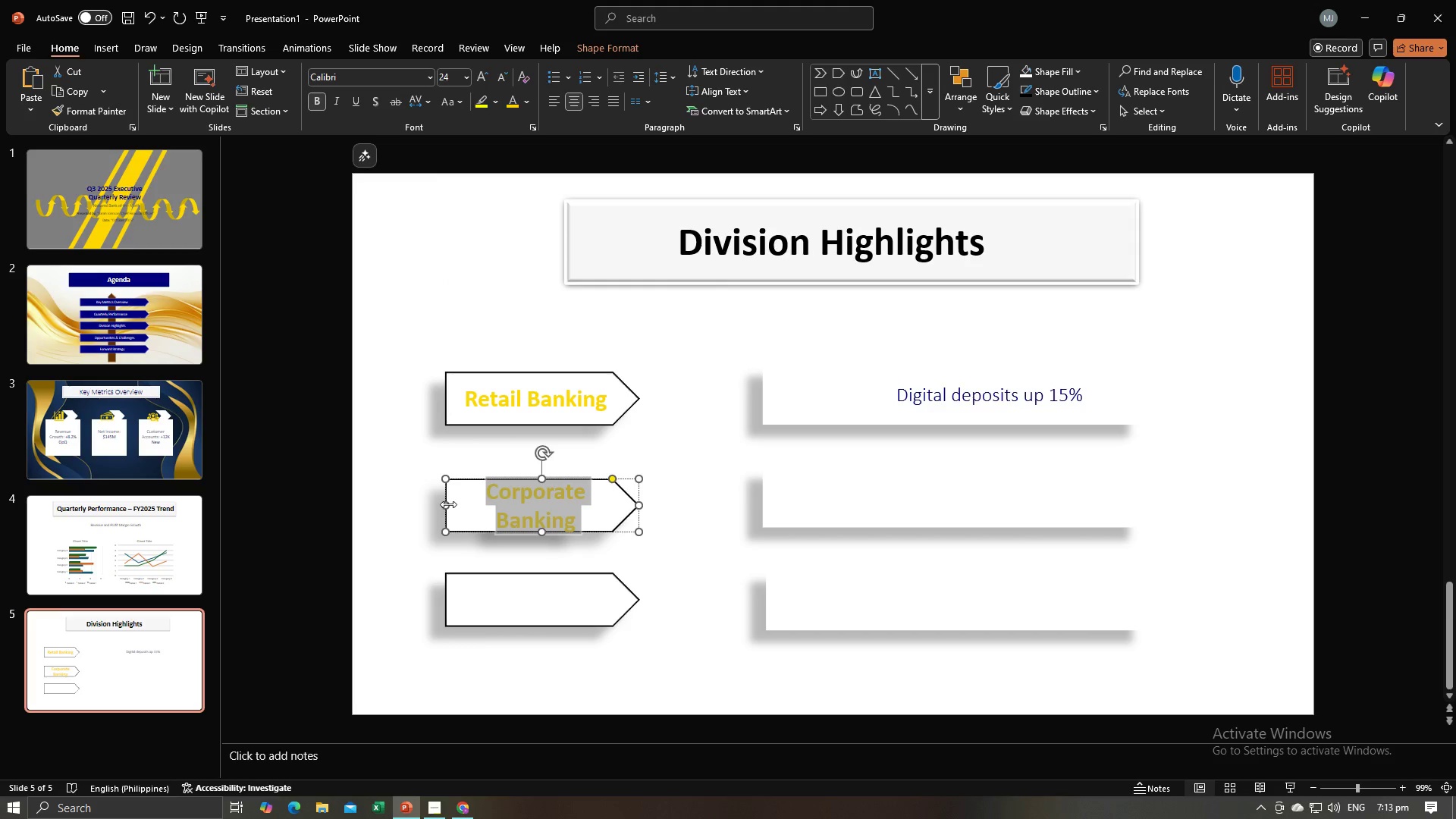 
left_click_drag(start_coordinate=[448, 504], to_coordinate=[419, 501])
 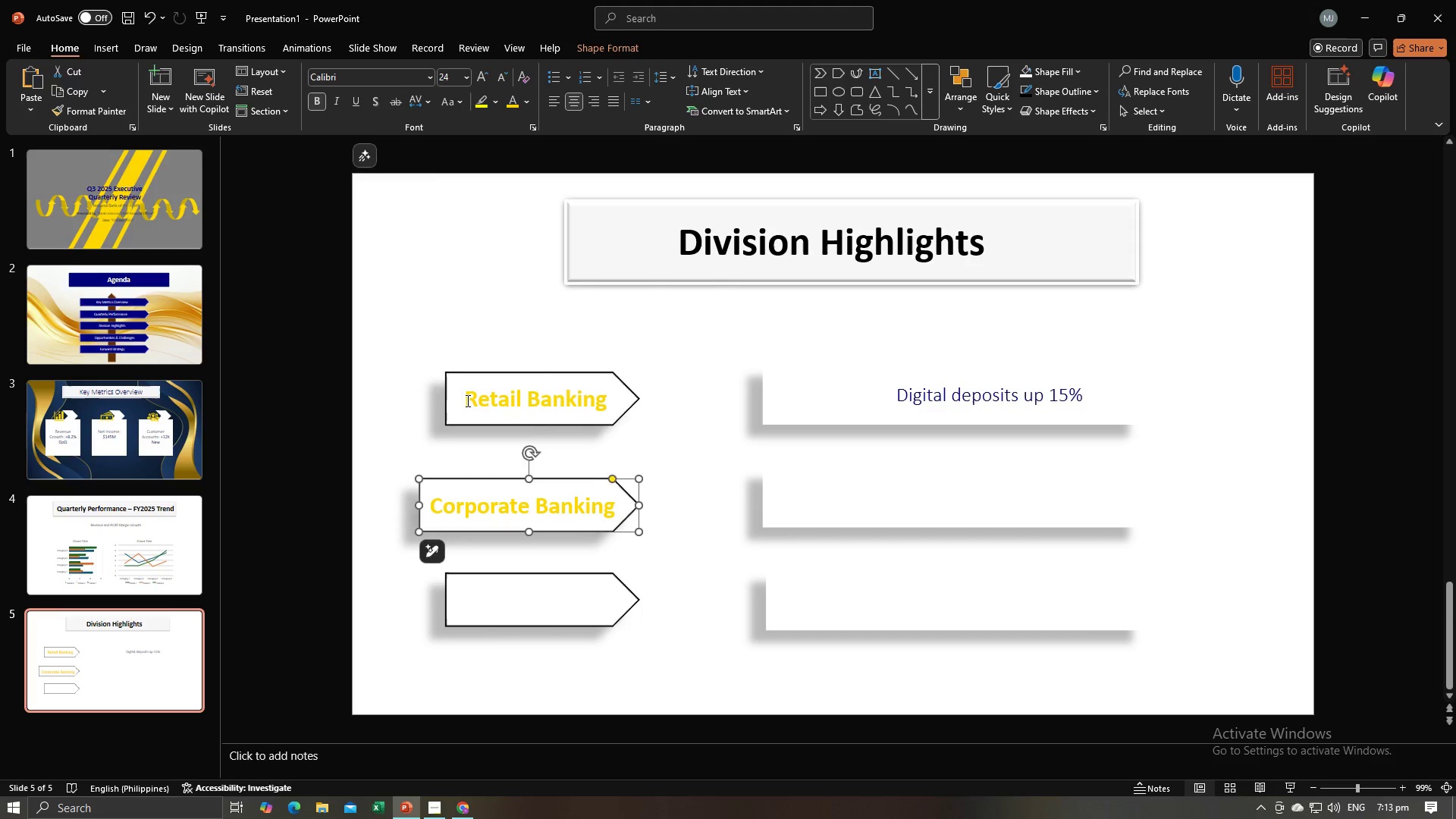 
left_click([466, 400])
 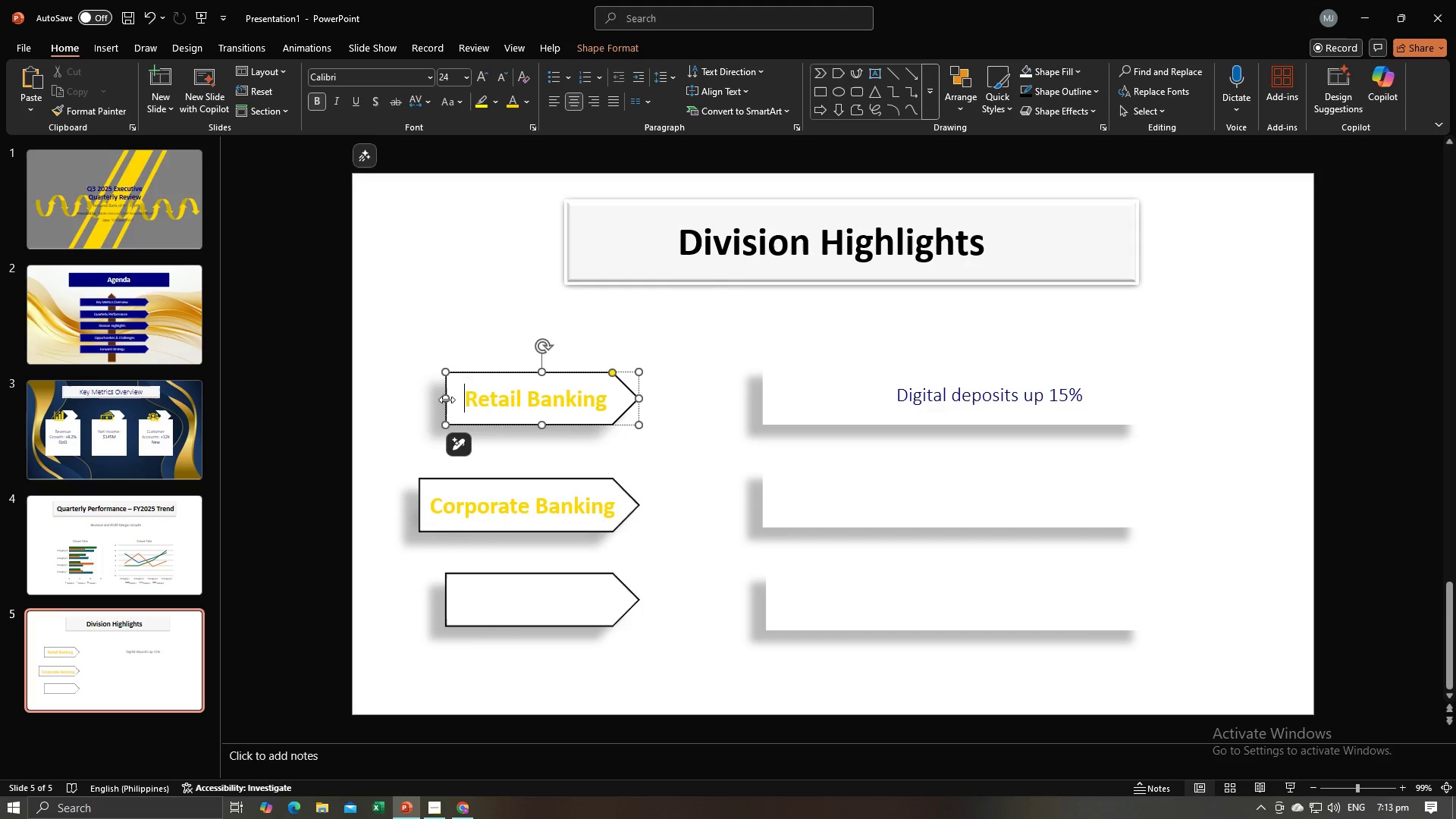 
left_click_drag(start_coordinate=[446, 400], to_coordinate=[422, 401])
 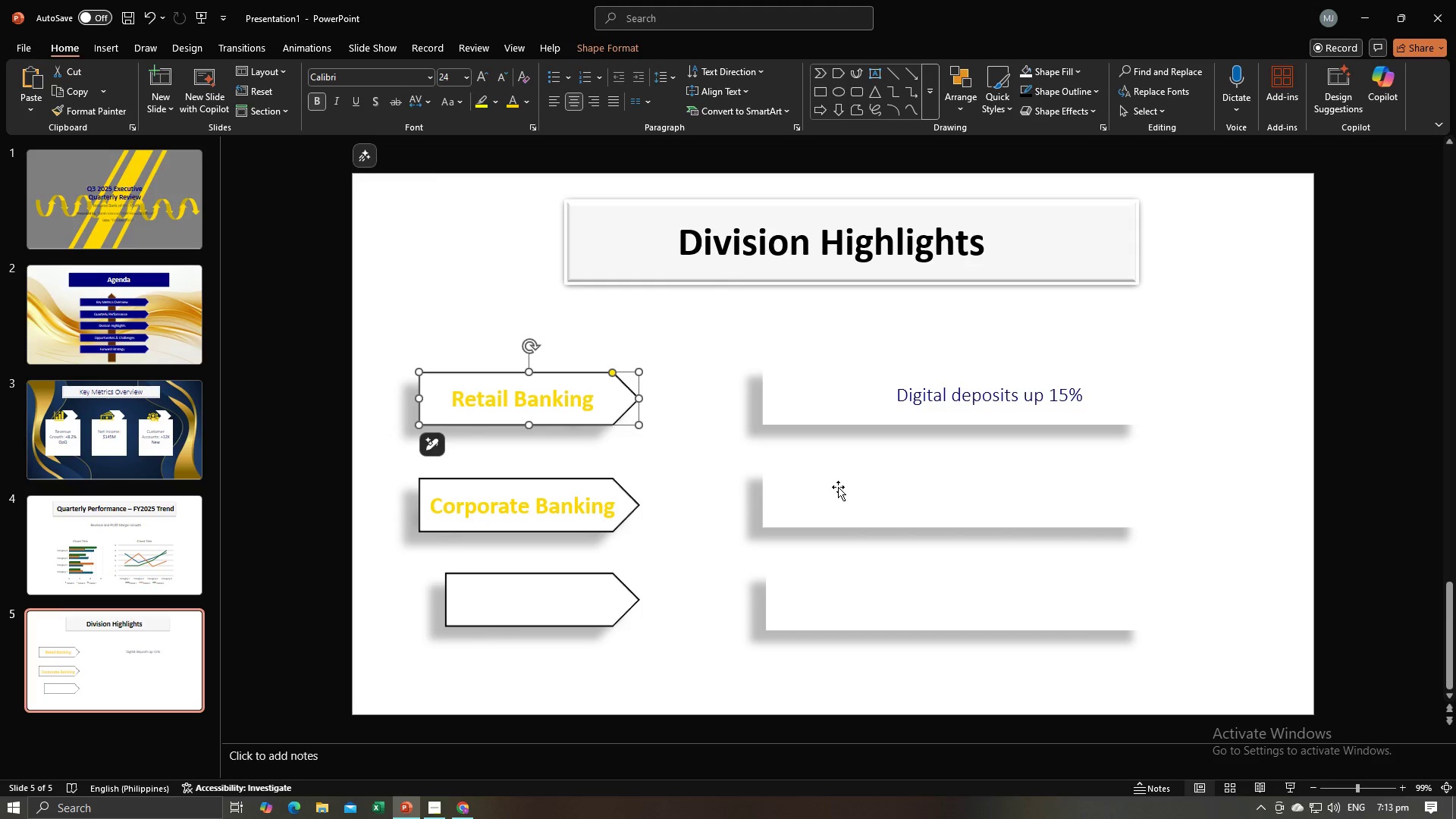 
double_click([839, 487])
 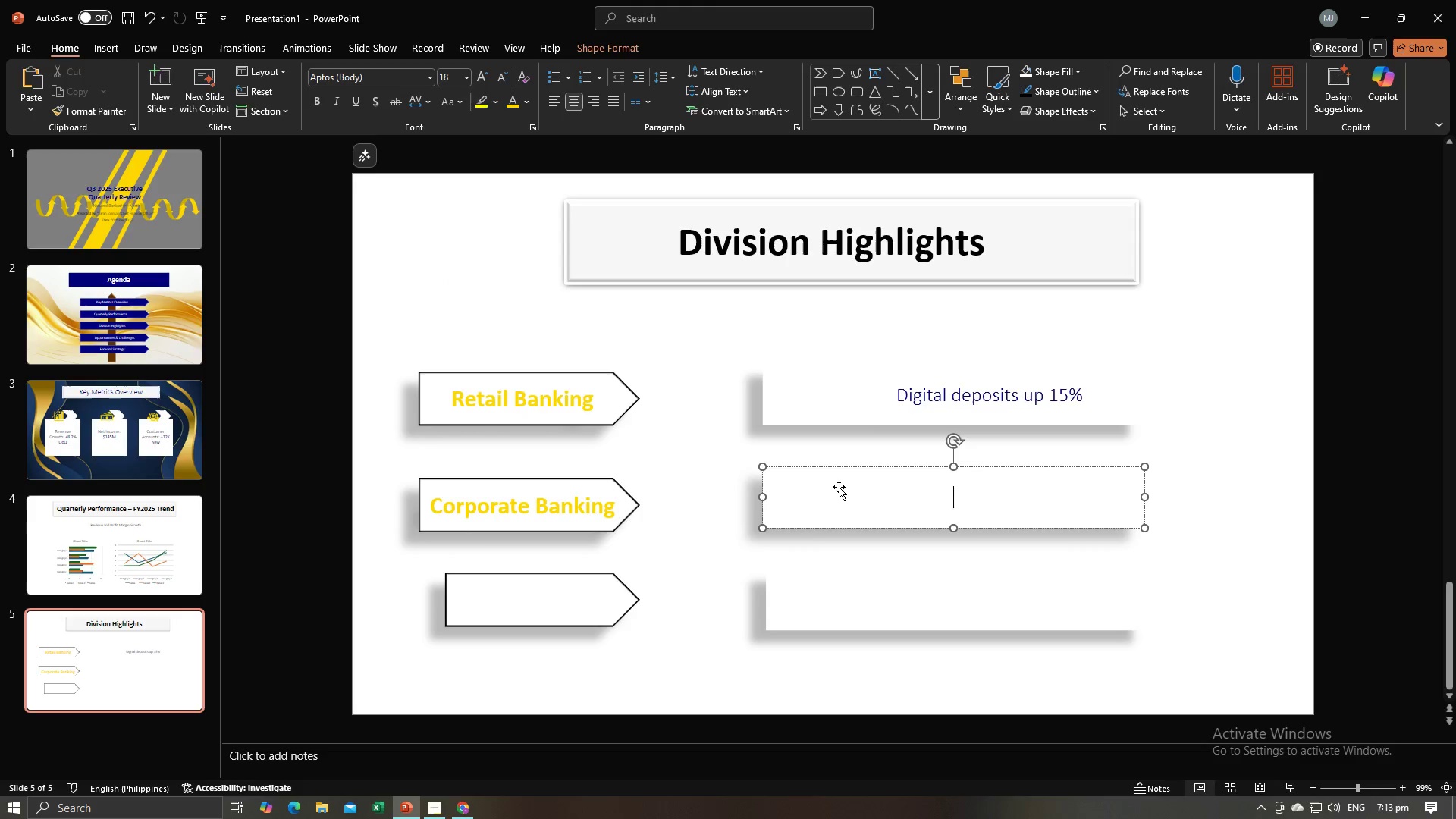 
key(Alt+AltLeft)
 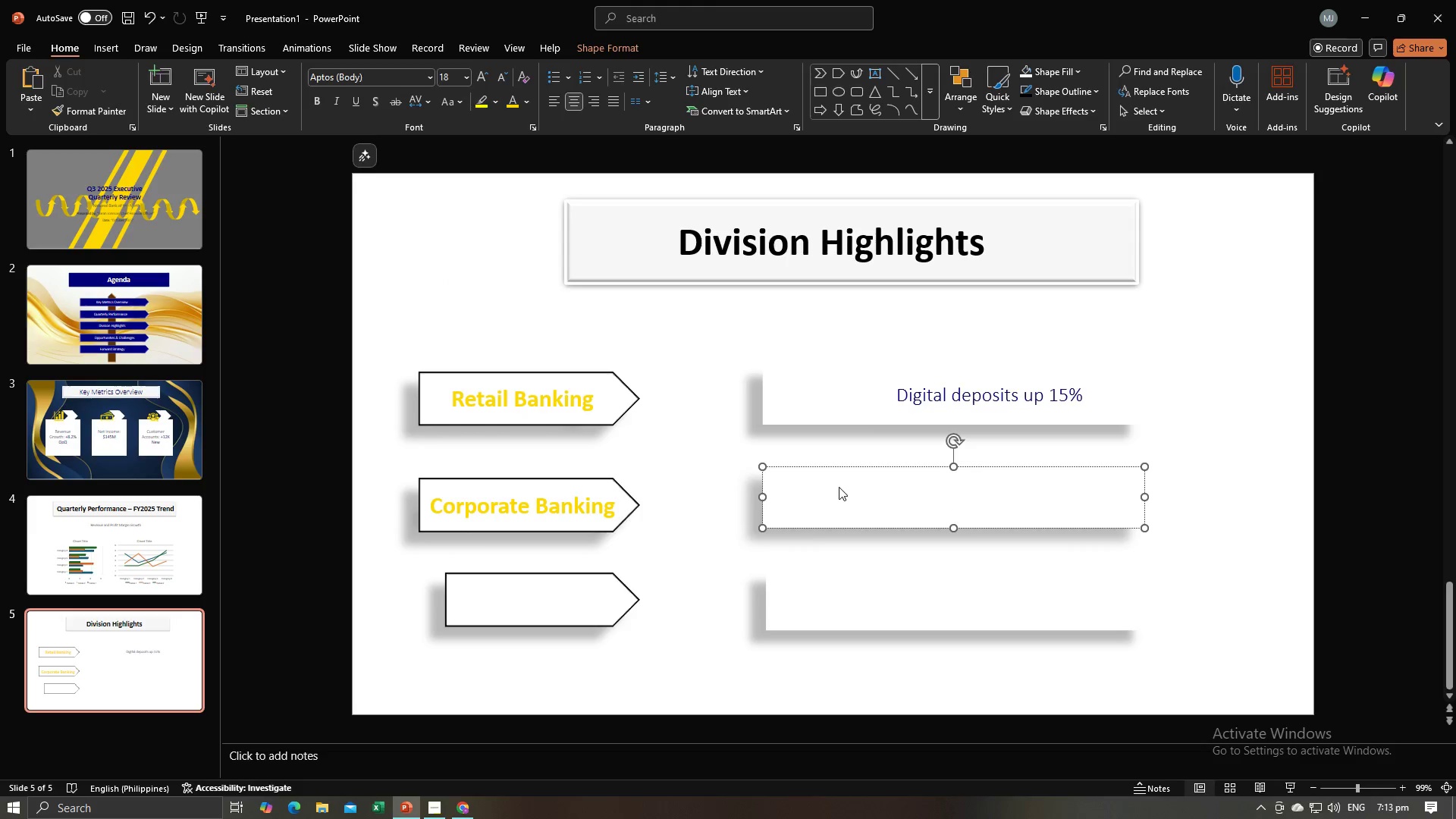 
key(Alt+Tab)
 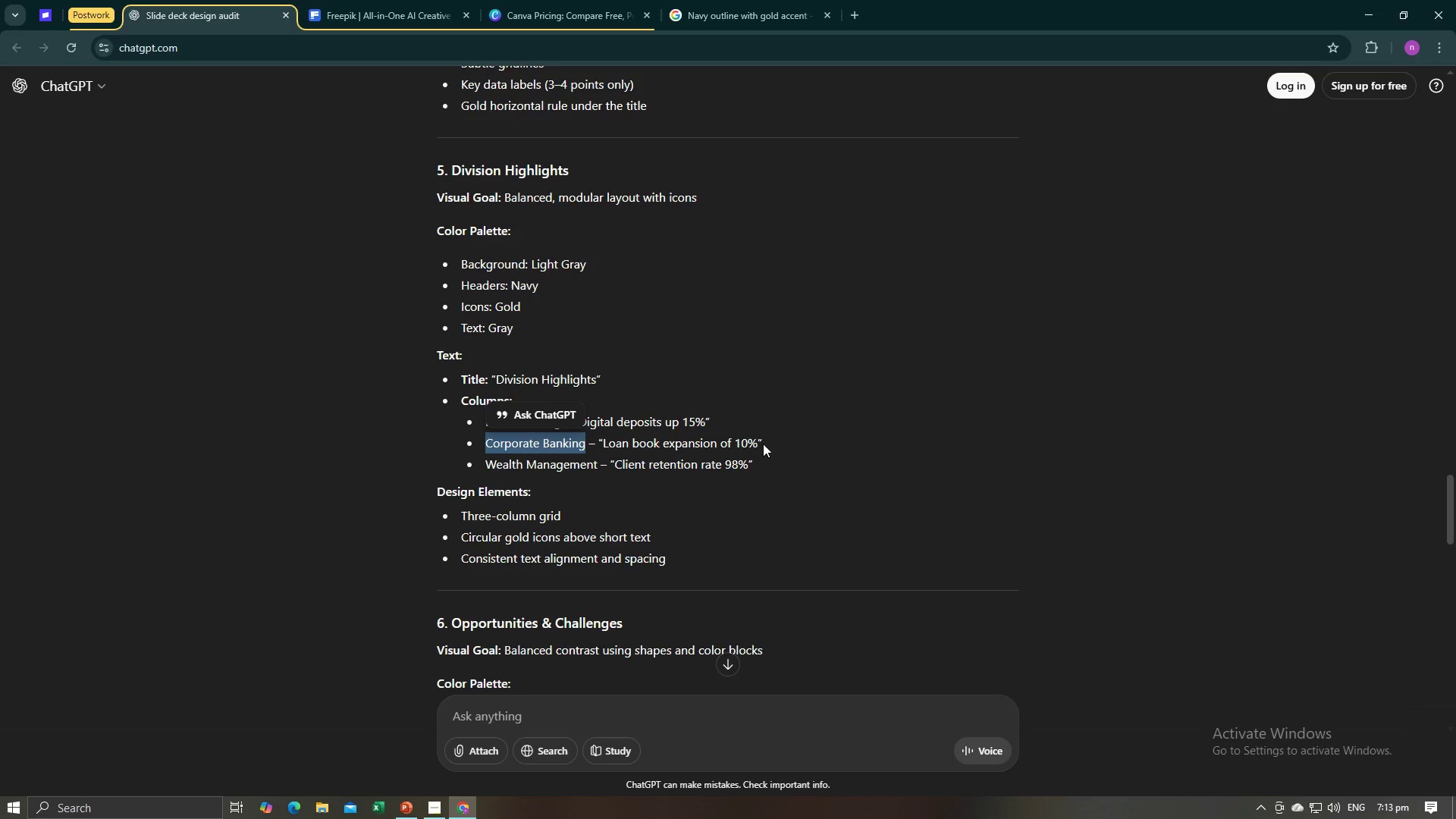 
left_click_drag(start_coordinate=[759, 444], to_coordinate=[604, 449])
 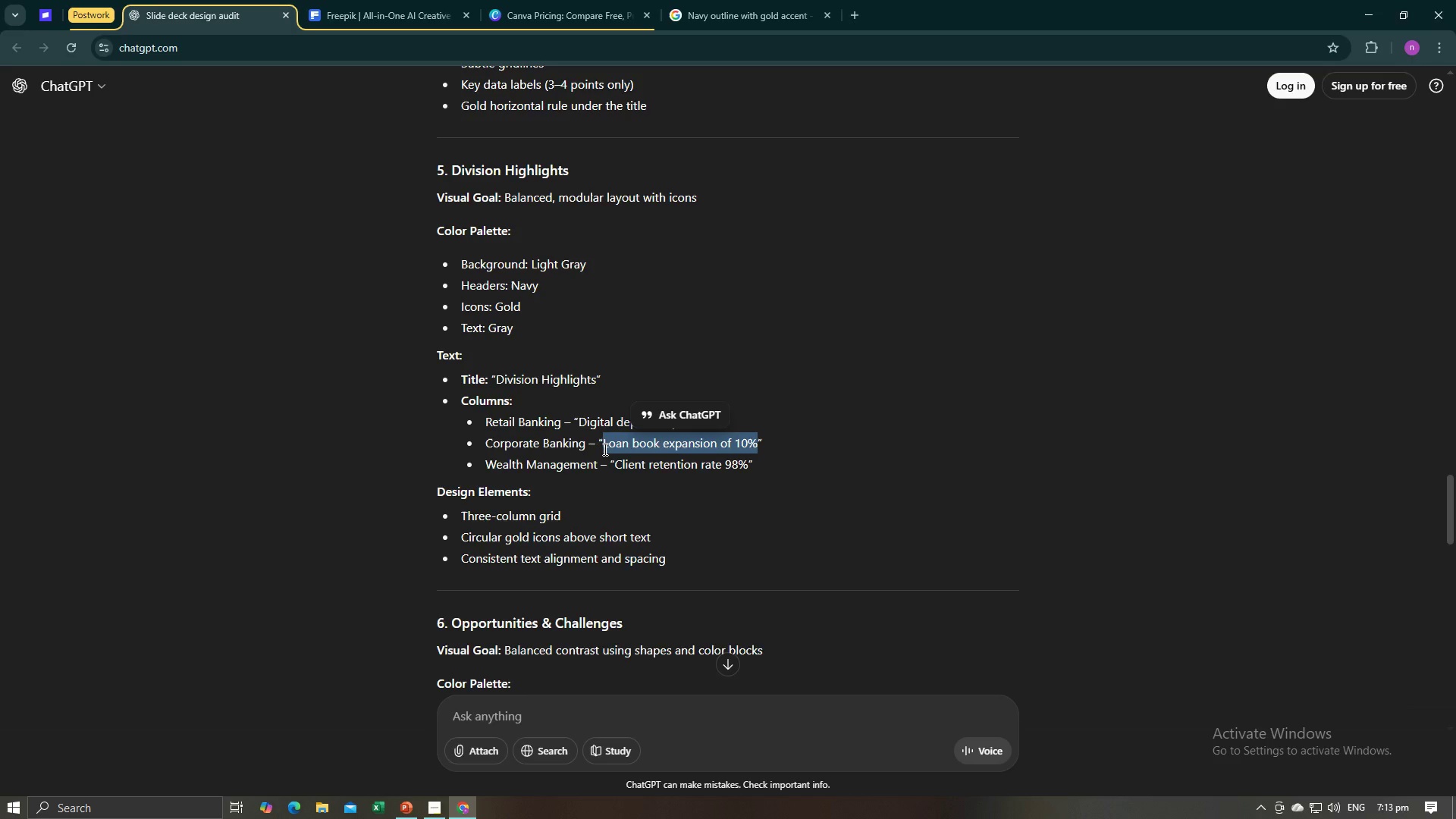 
key(Control+C)
 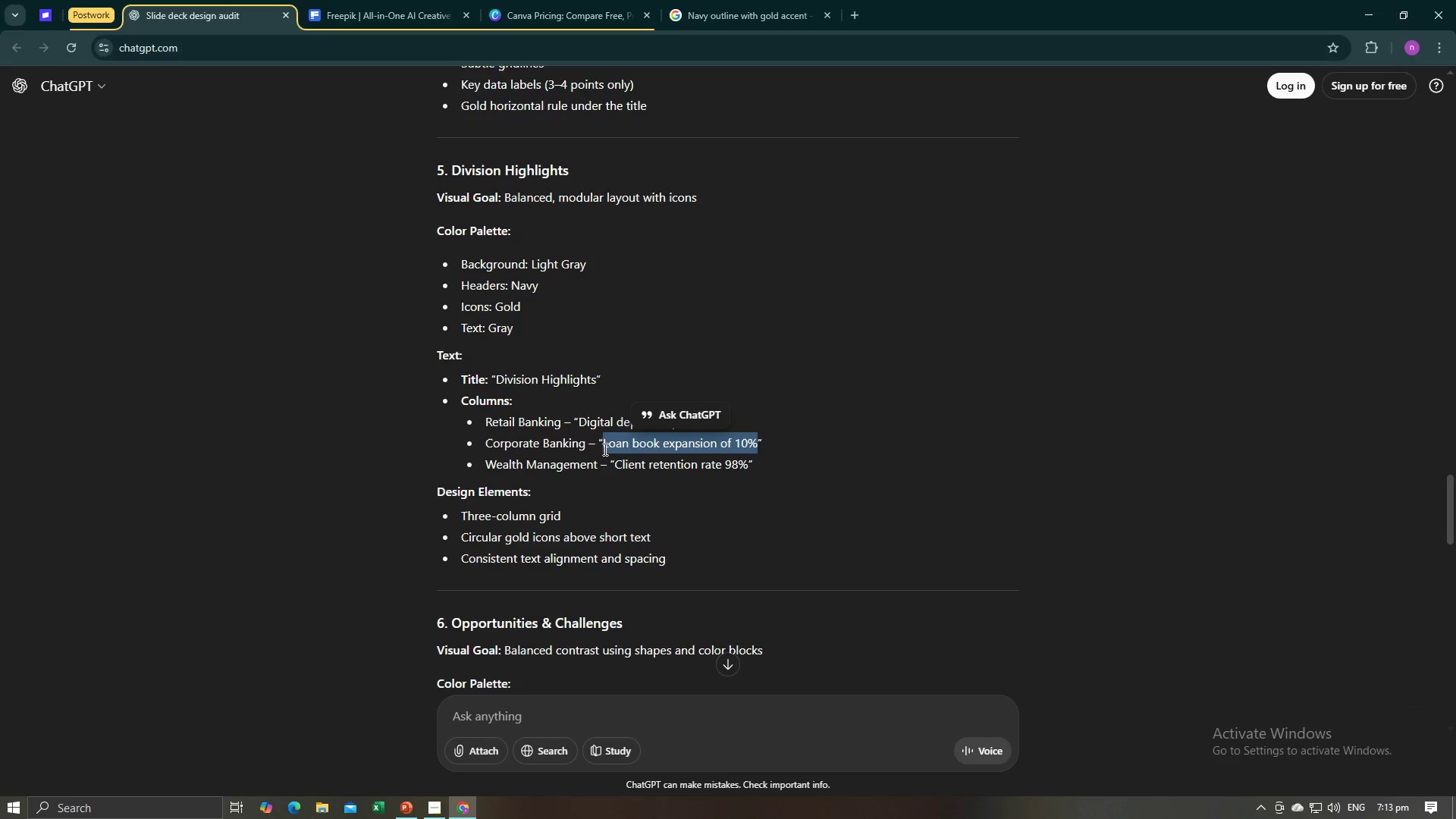 
key(Alt+AltLeft)
 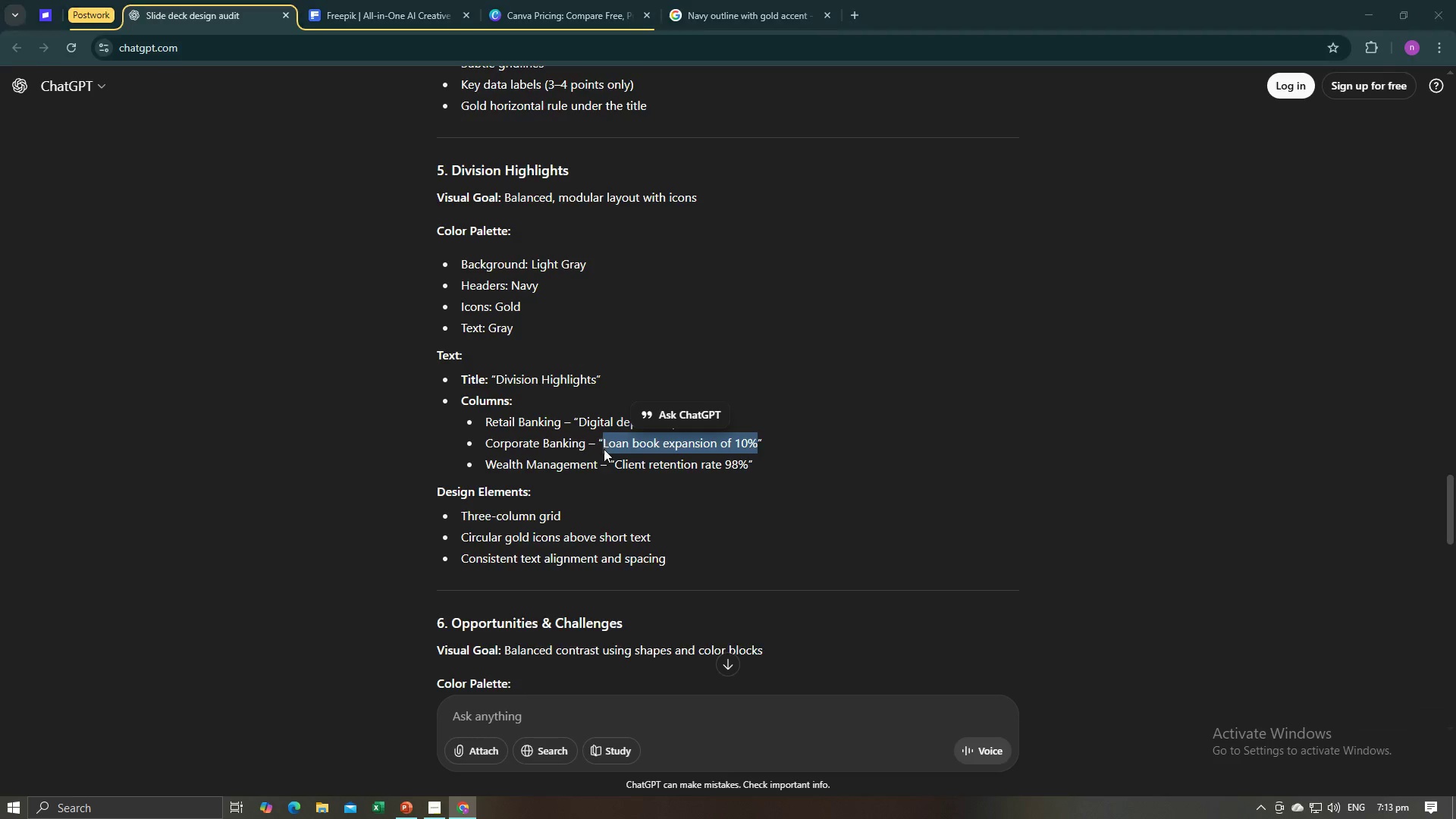 
key(Alt+Tab)
 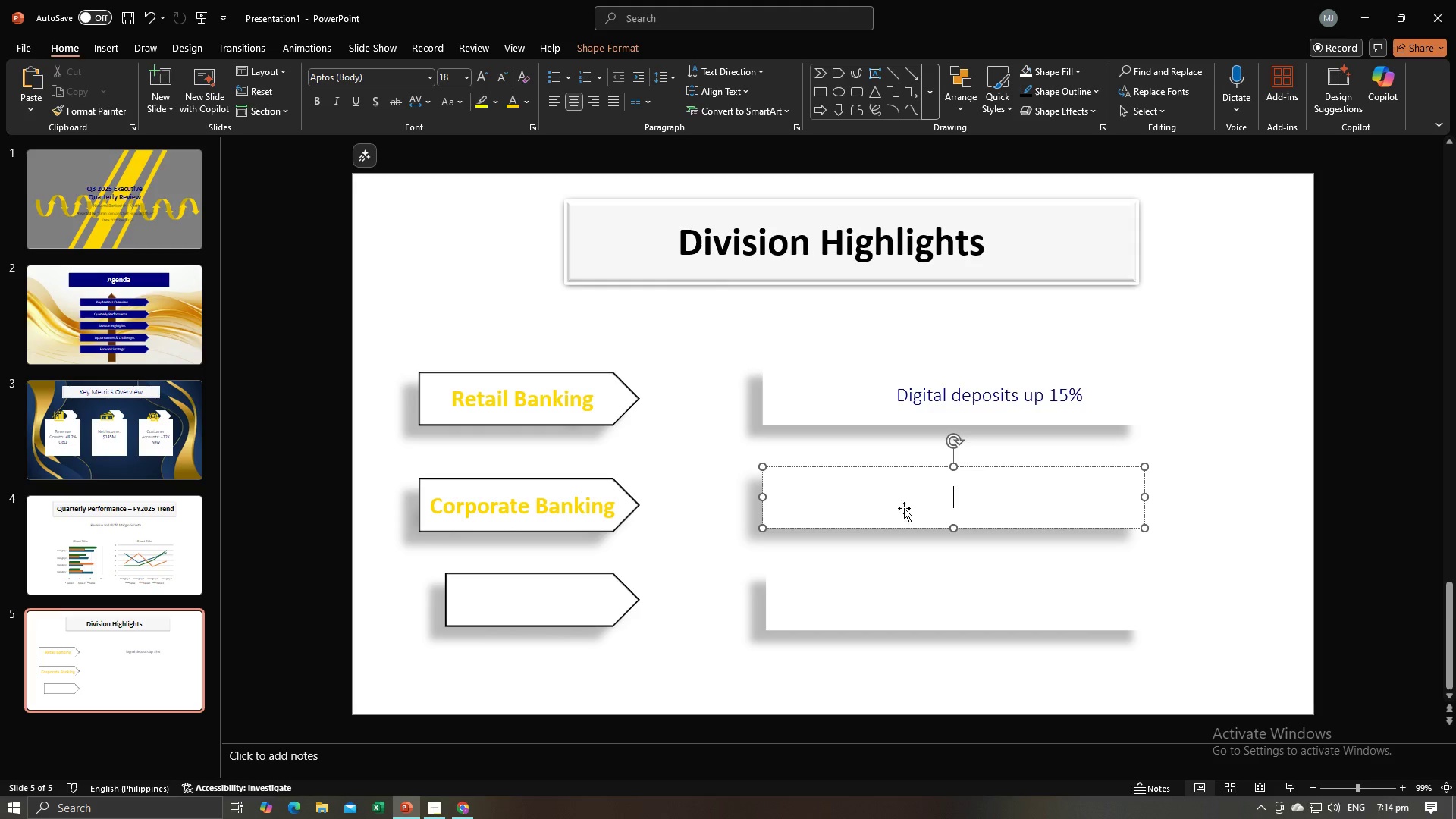 
key(Control+V)
 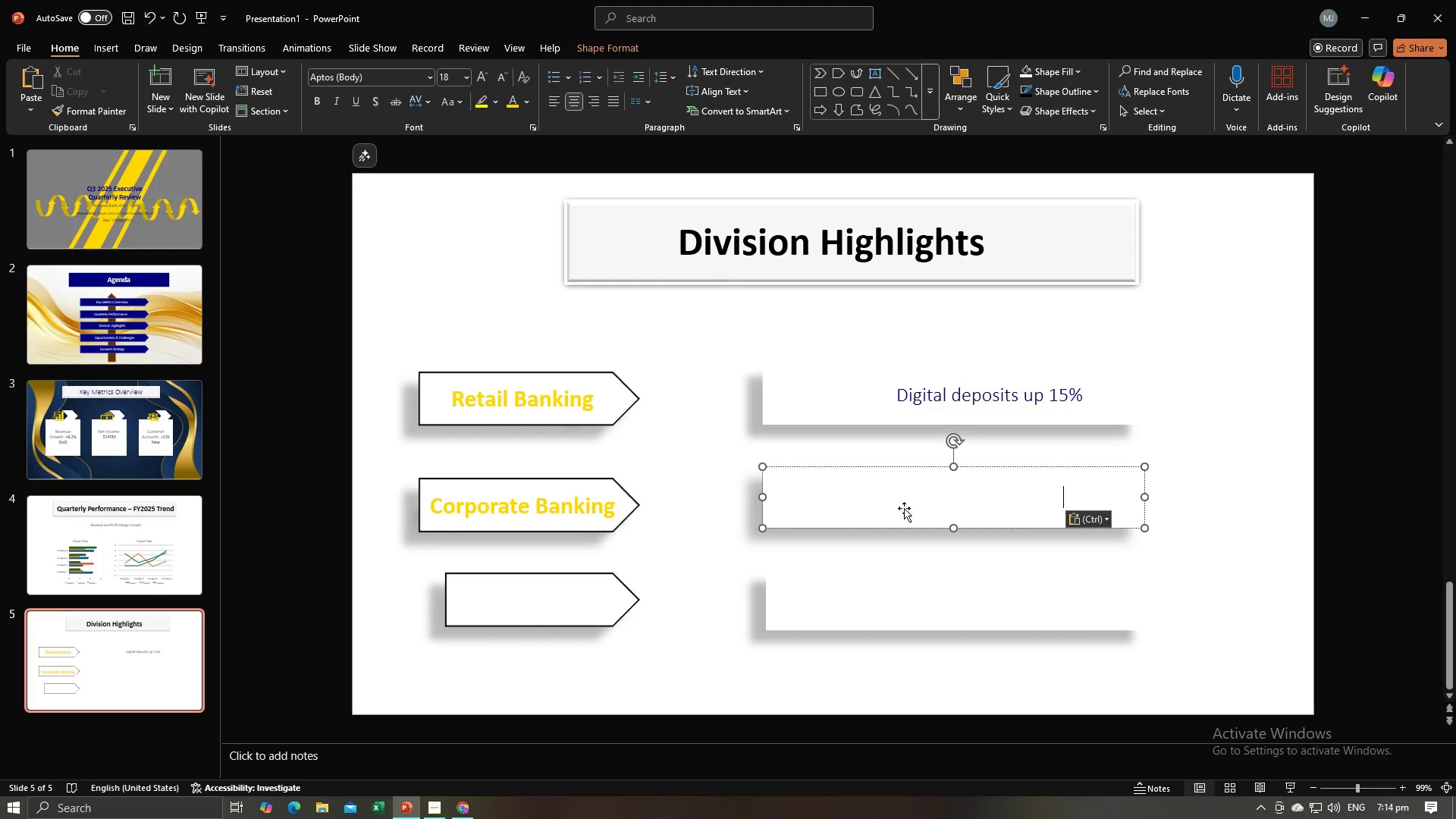 
key(Control+A)
 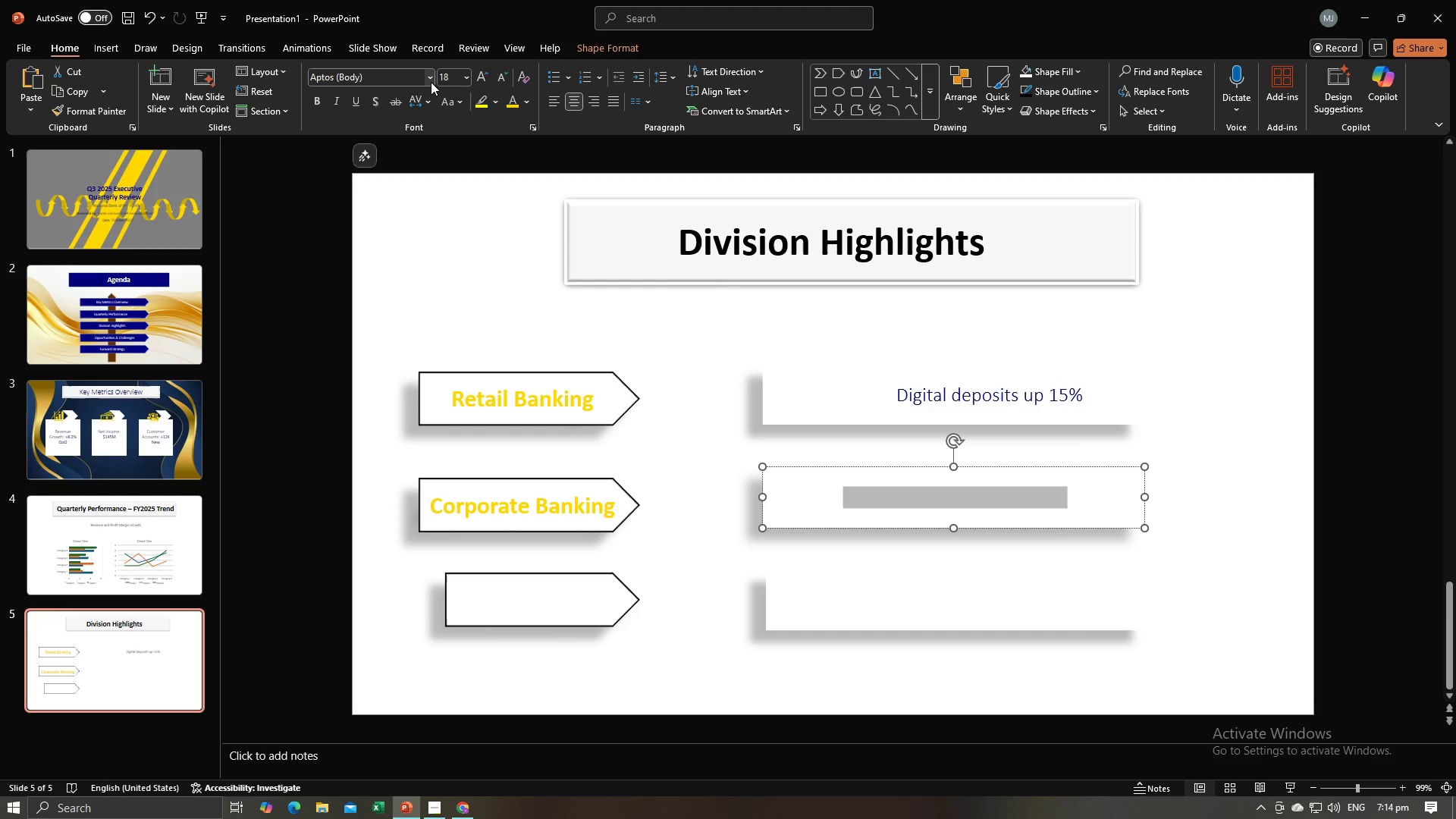 
left_click([431, 82])
 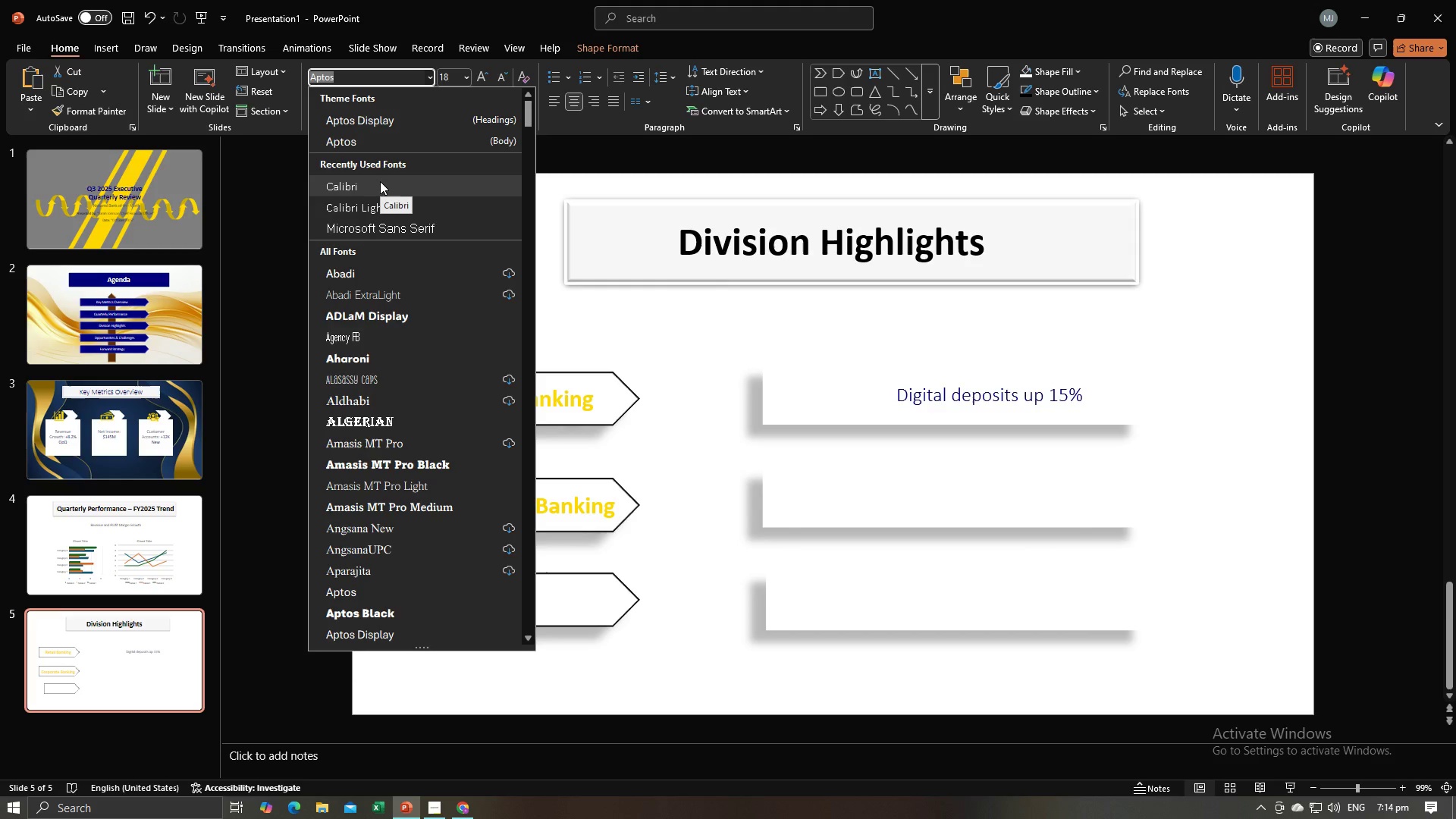 
left_click([372, 200])
 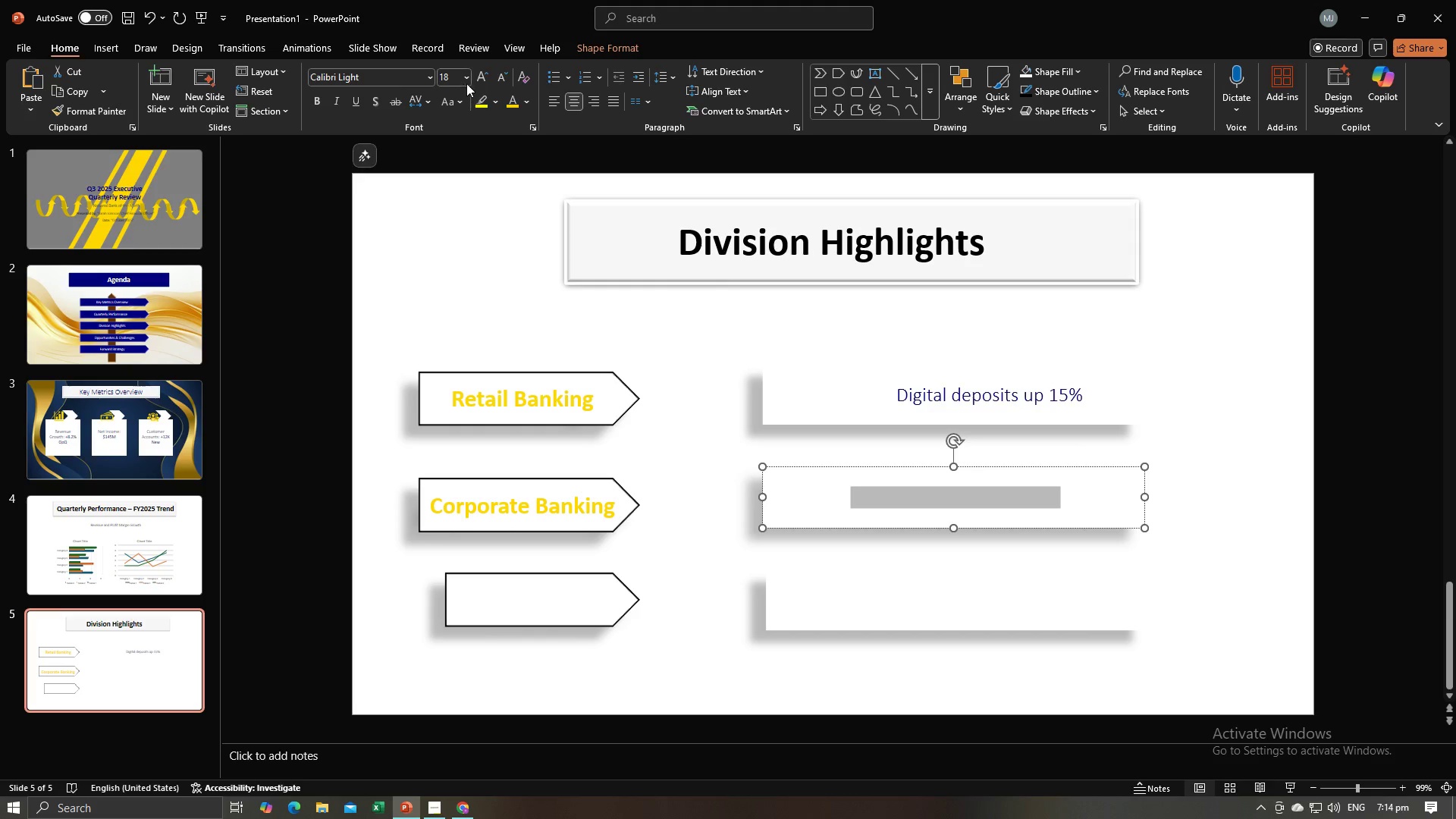 
left_click([469, 82])
 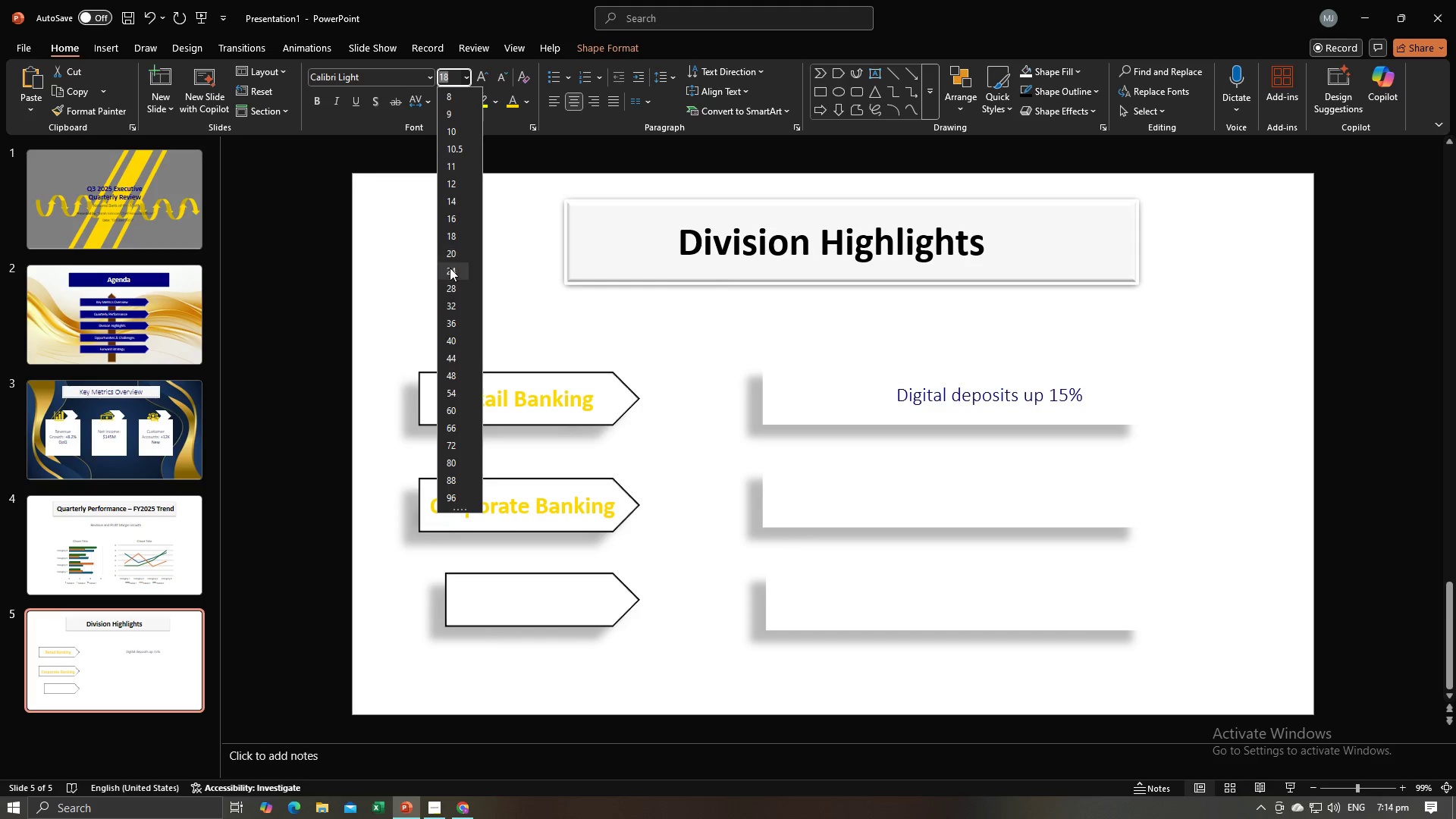 
left_click([450, 270])
 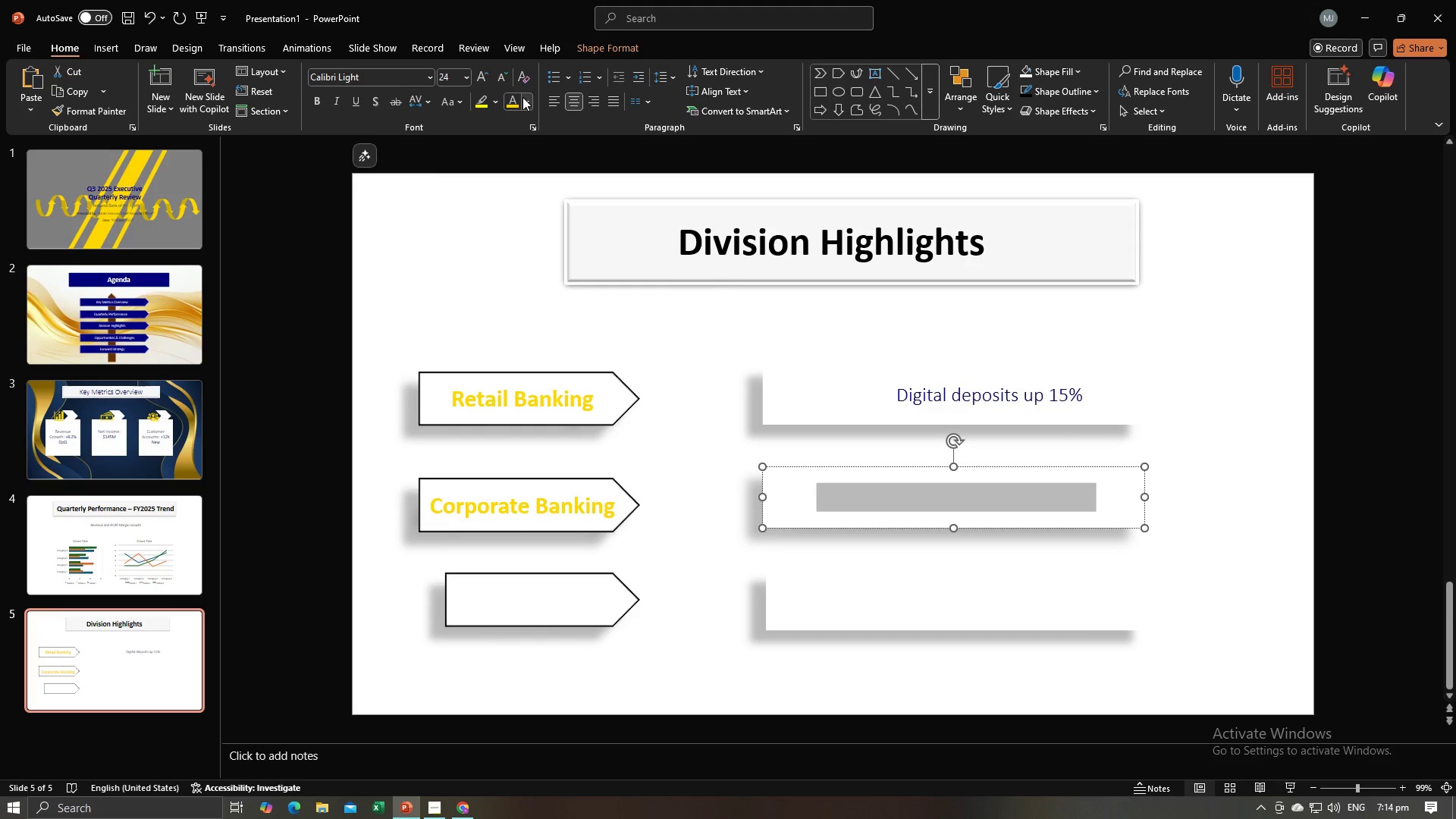 
left_click([527, 100])
 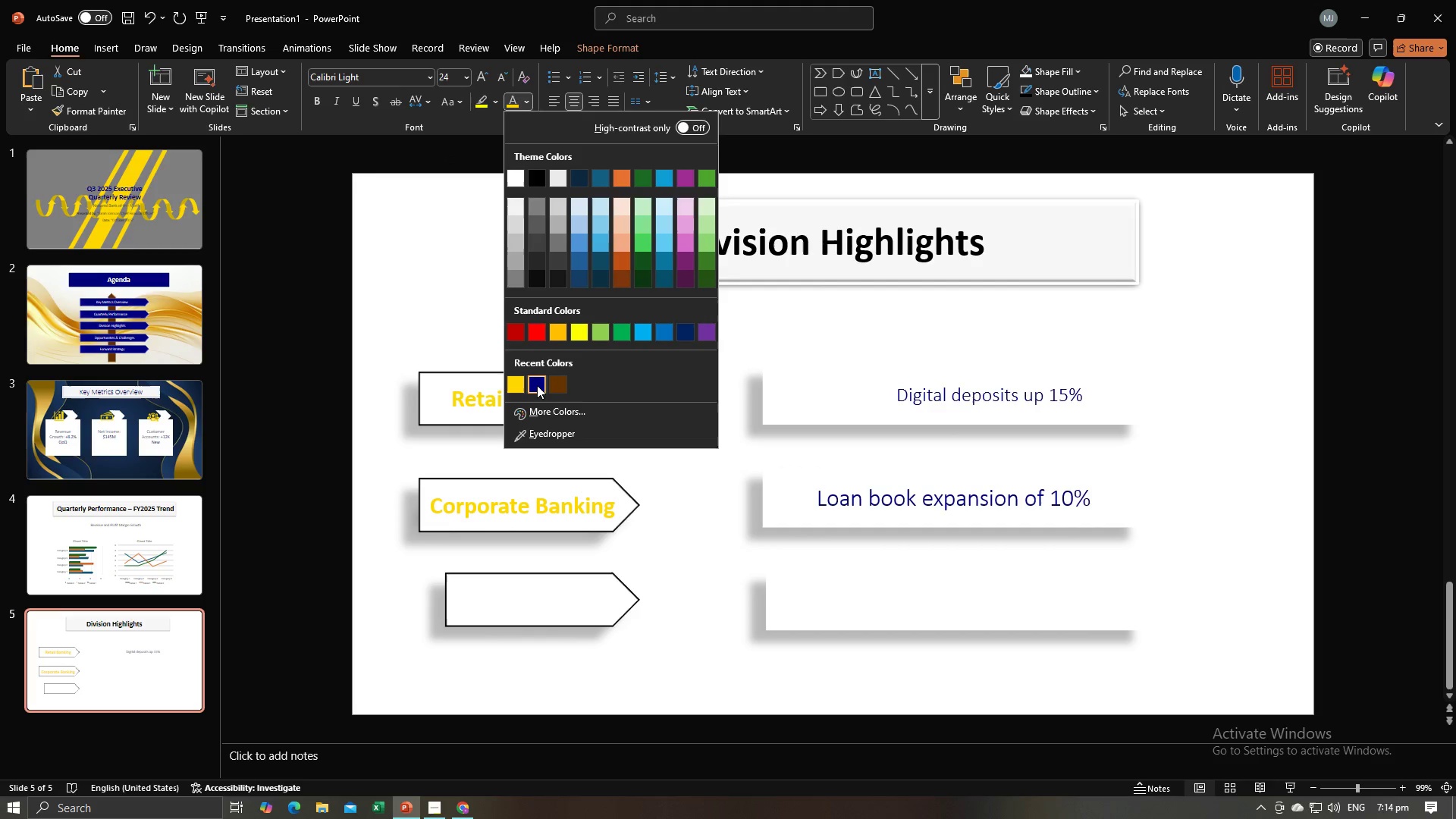 
left_click([537, 385])
 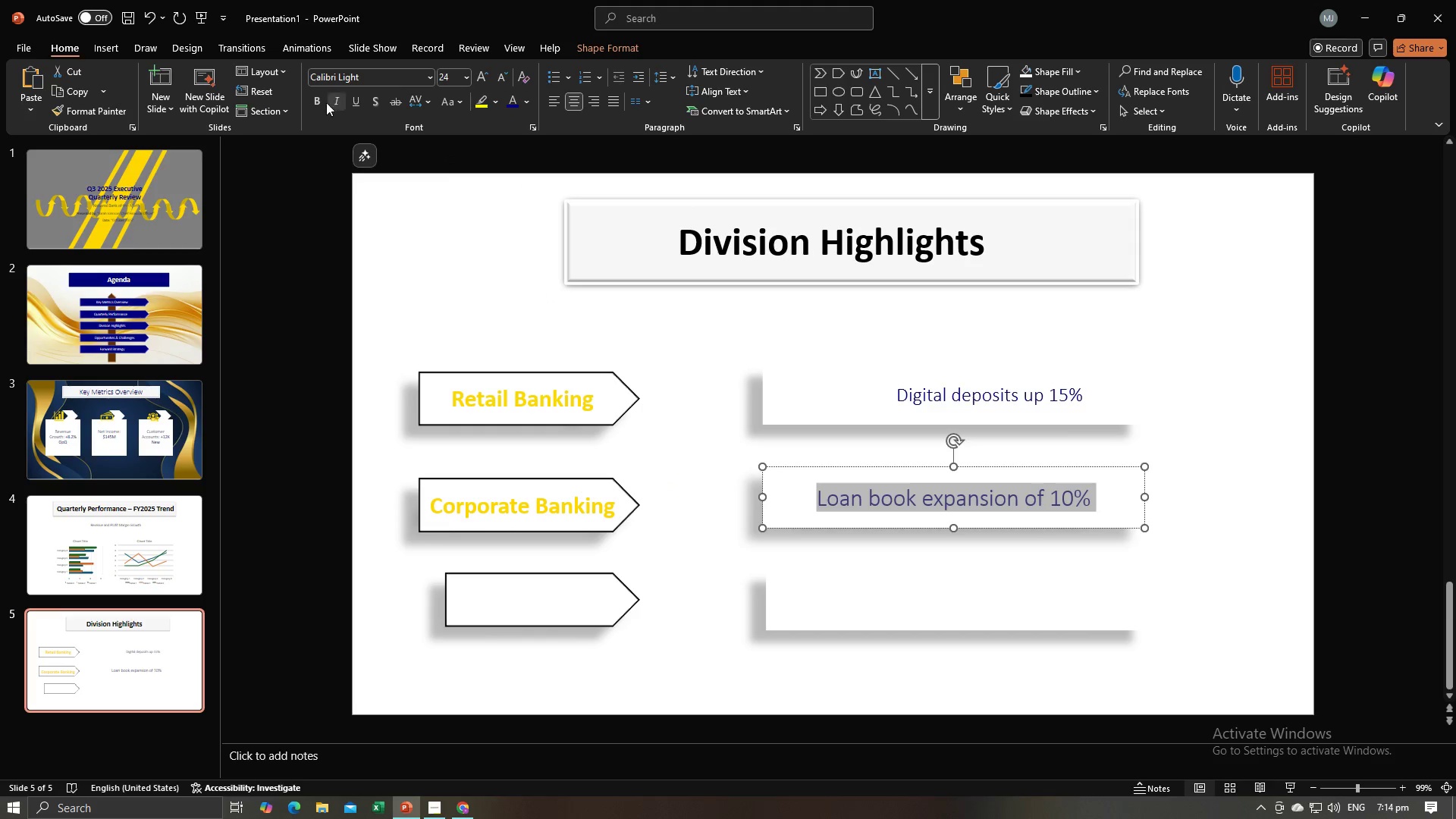 
left_click([325, 103])
 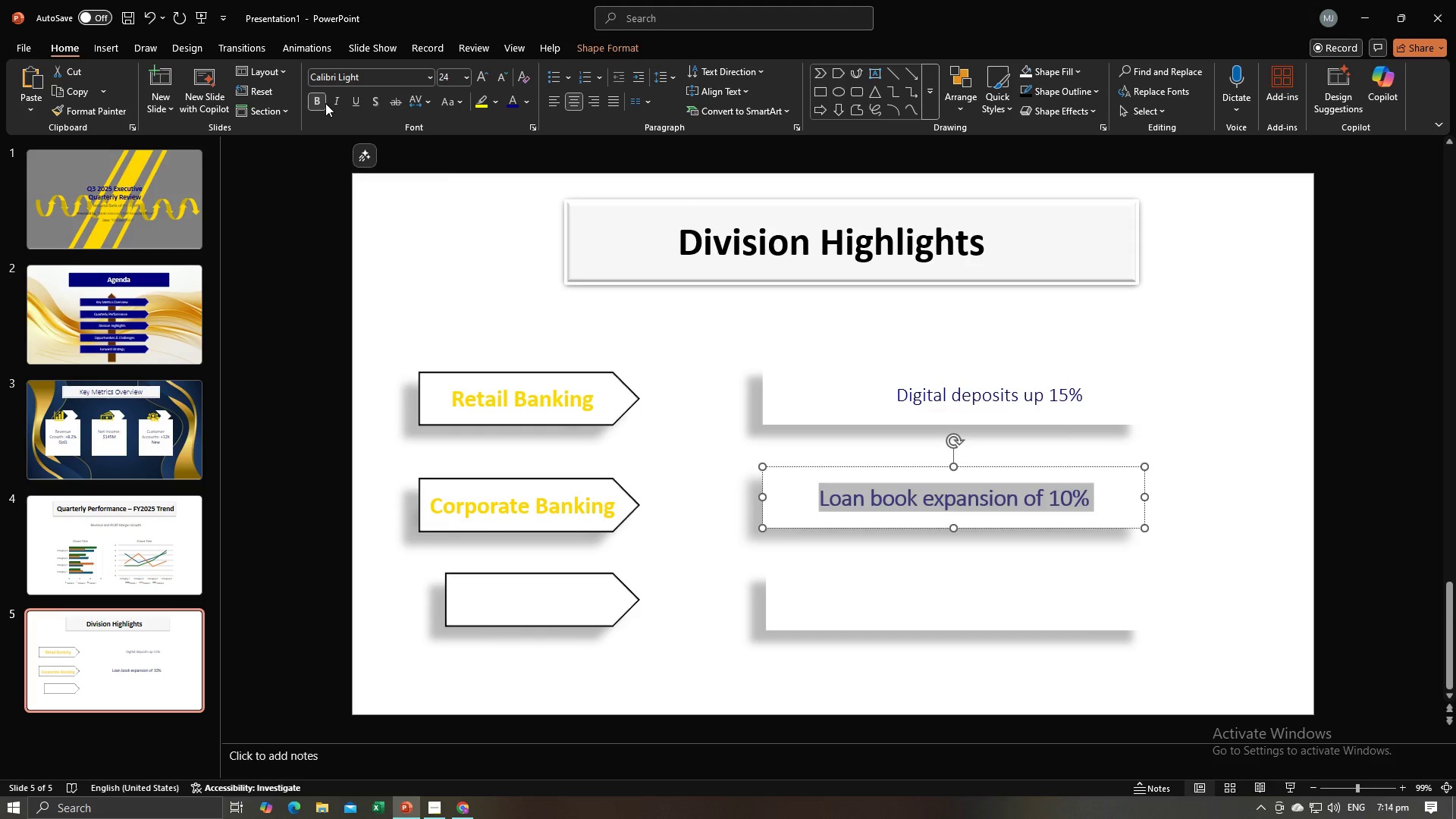 
left_click([325, 103])
 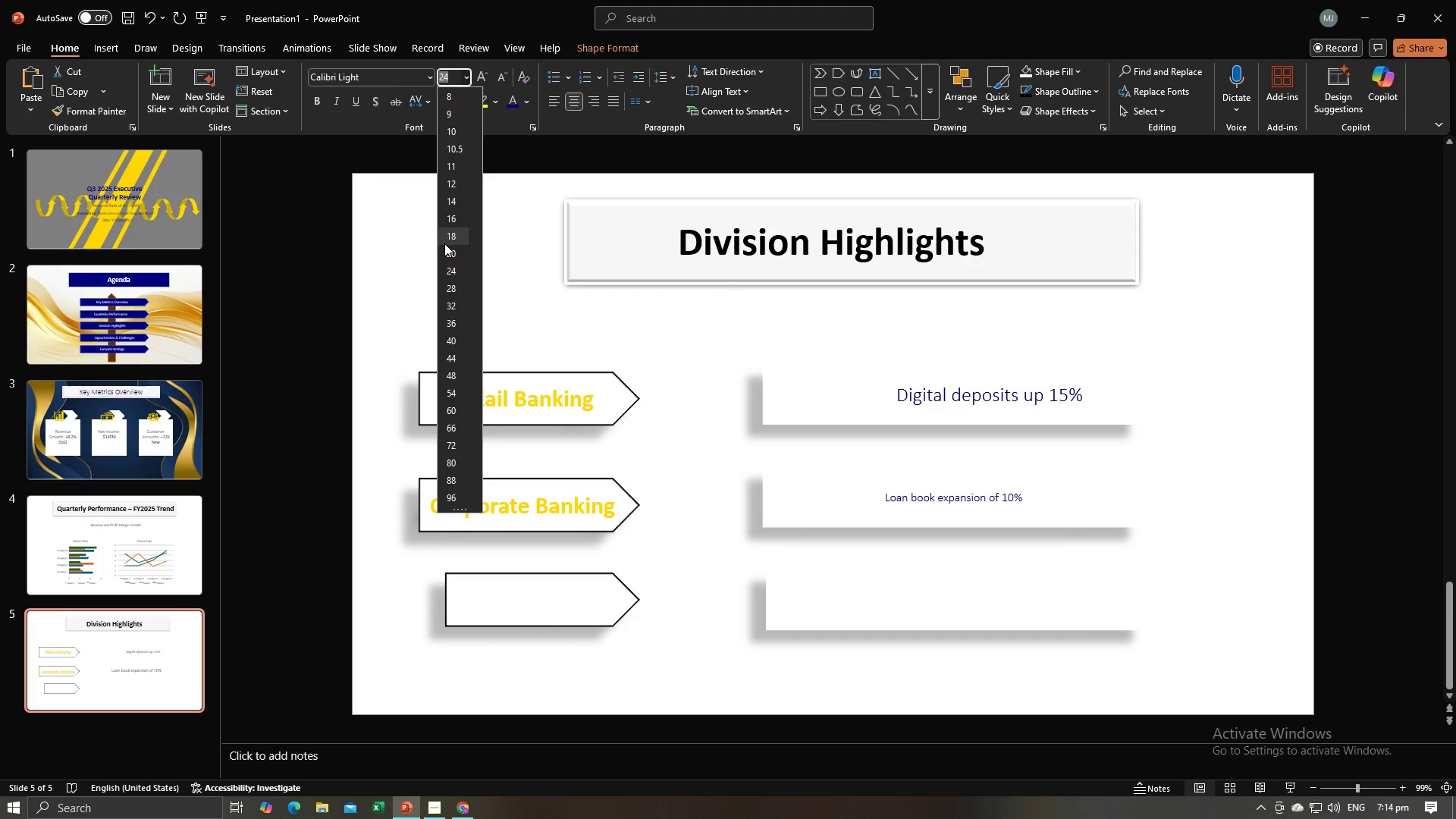 
left_click([445, 250])
 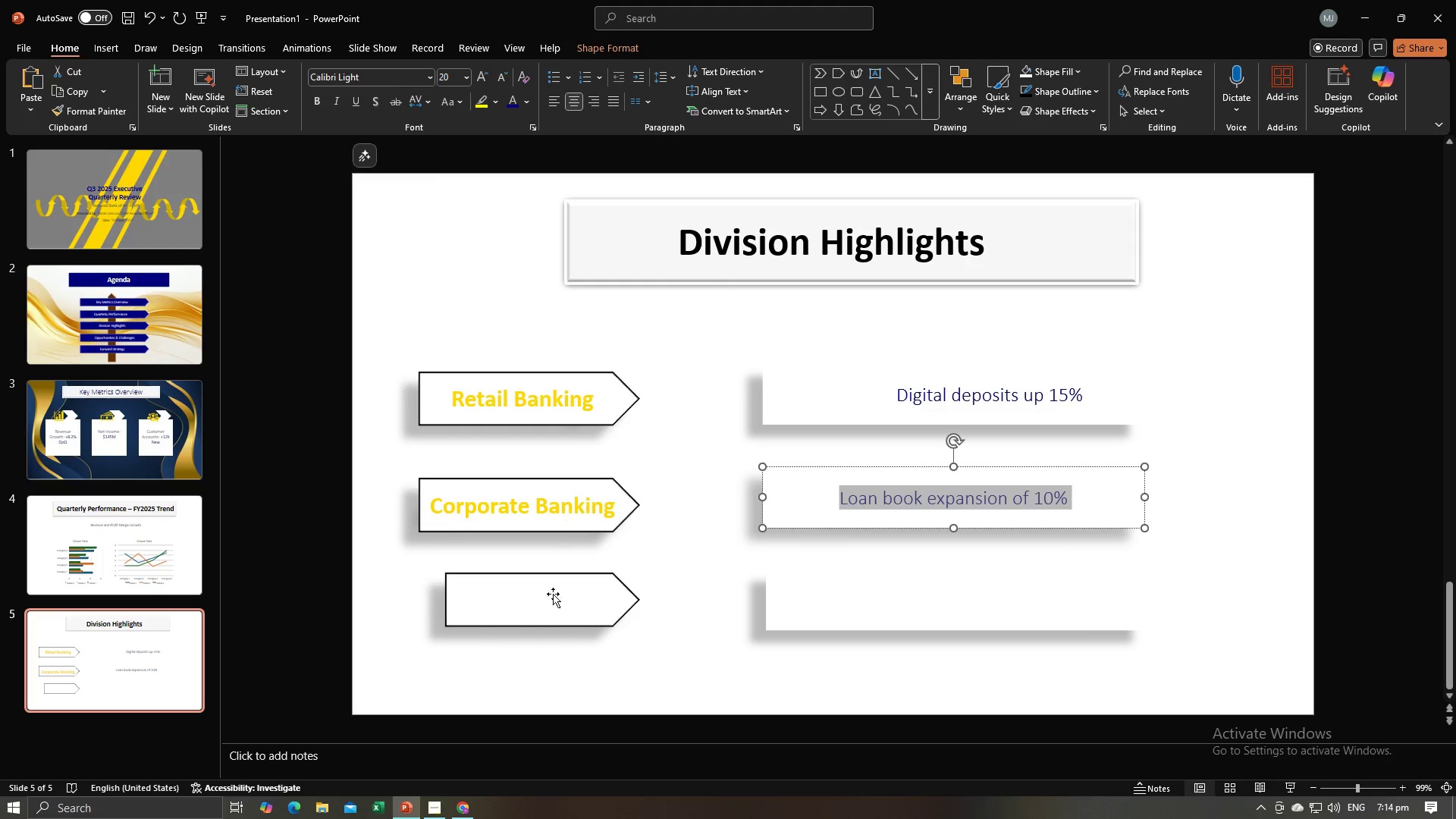 
left_click([551, 605])
 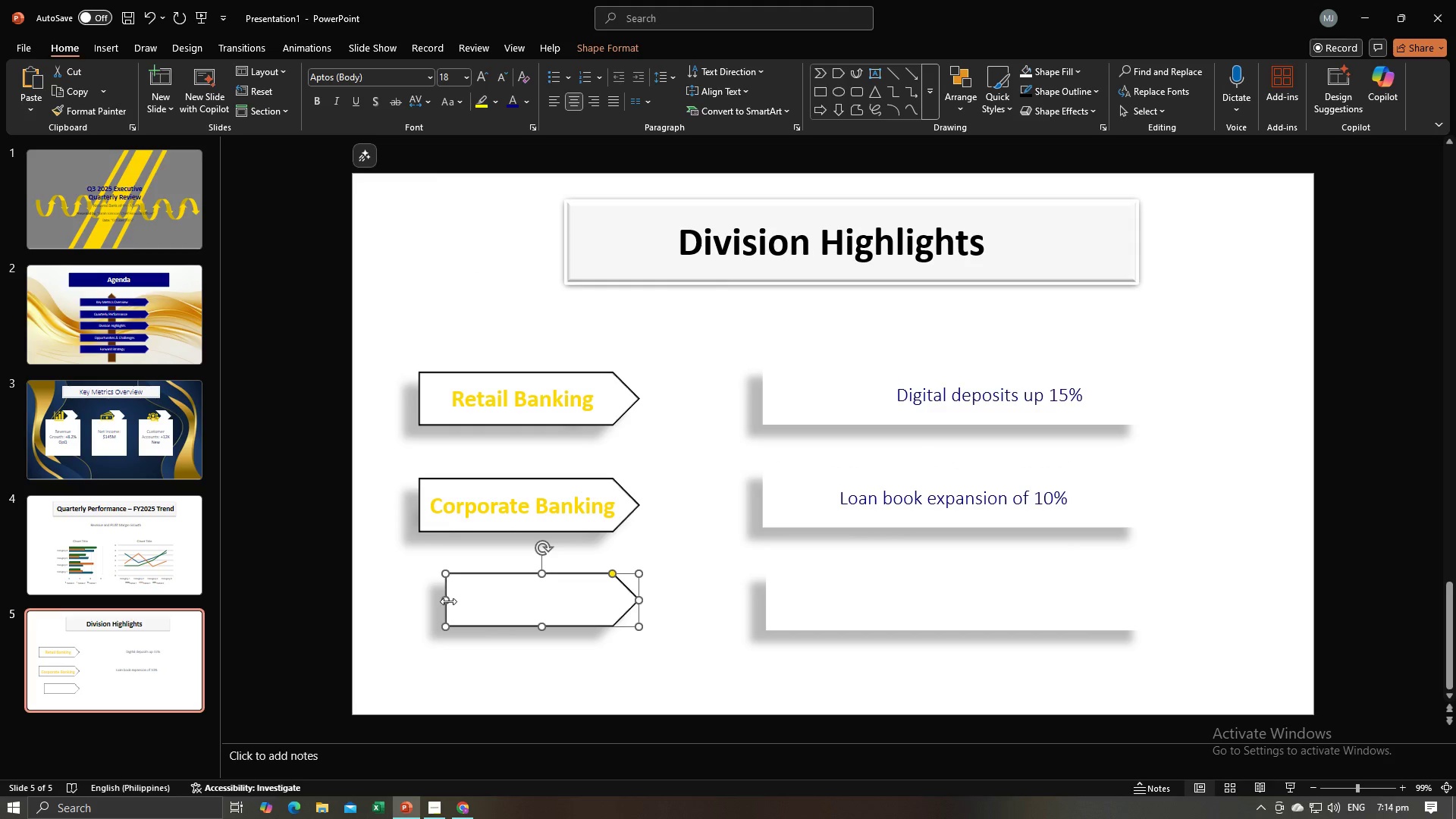 
left_click_drag(start_coordinate=[447, 601], to_coordinate=[422, 598])
 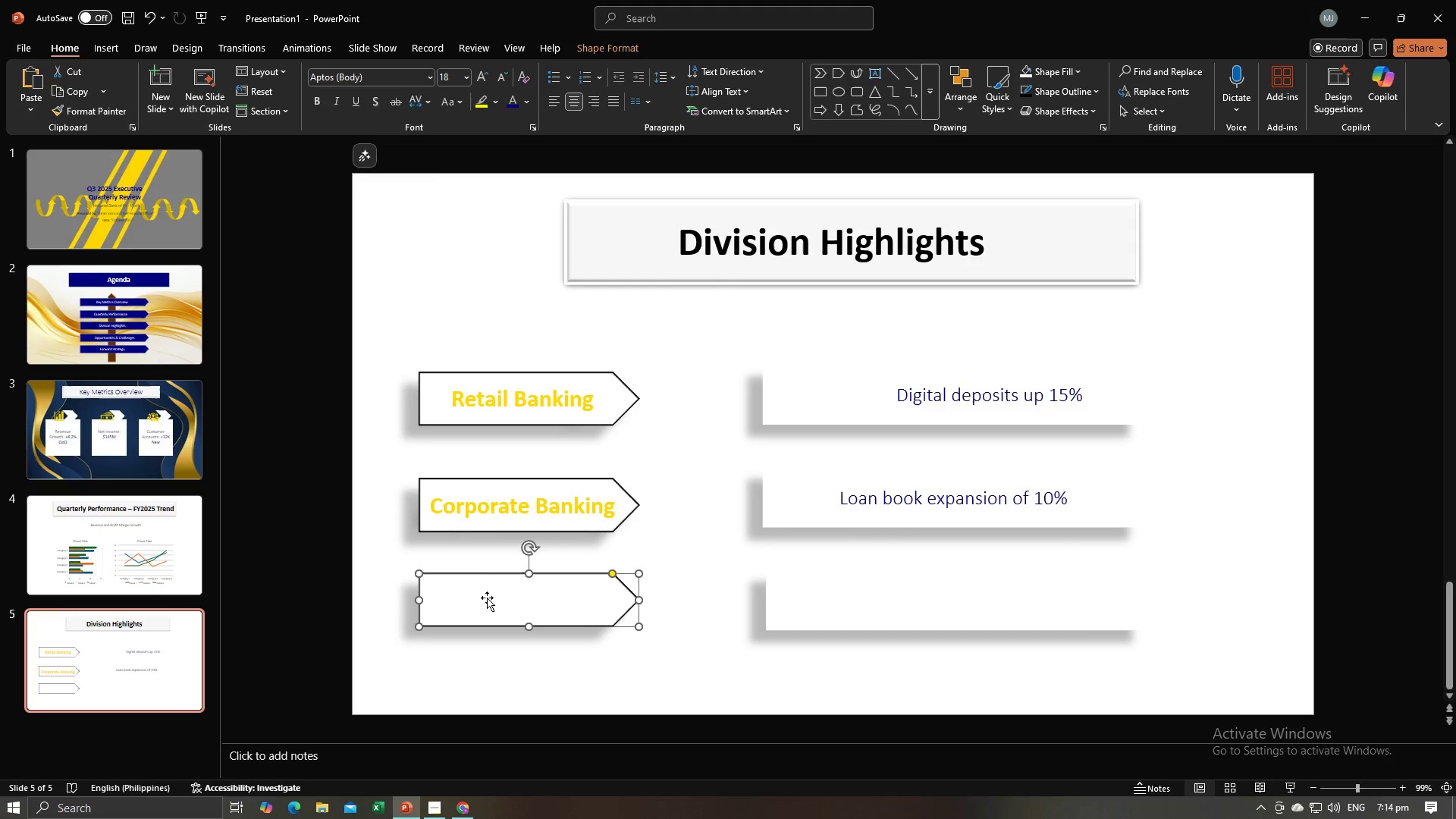 
key(Alt+AltLeft)
 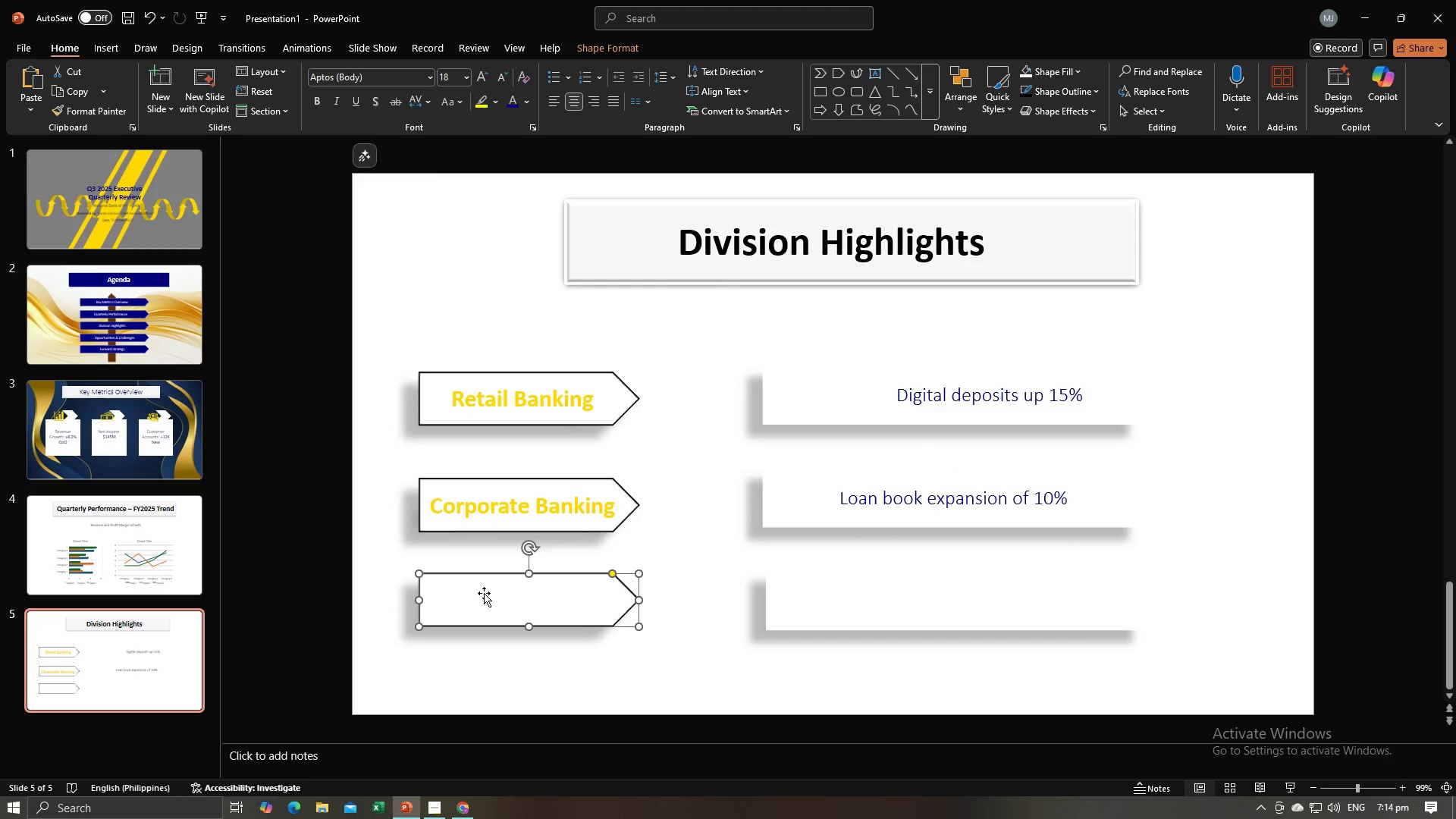 
key(Alt+Tab)
 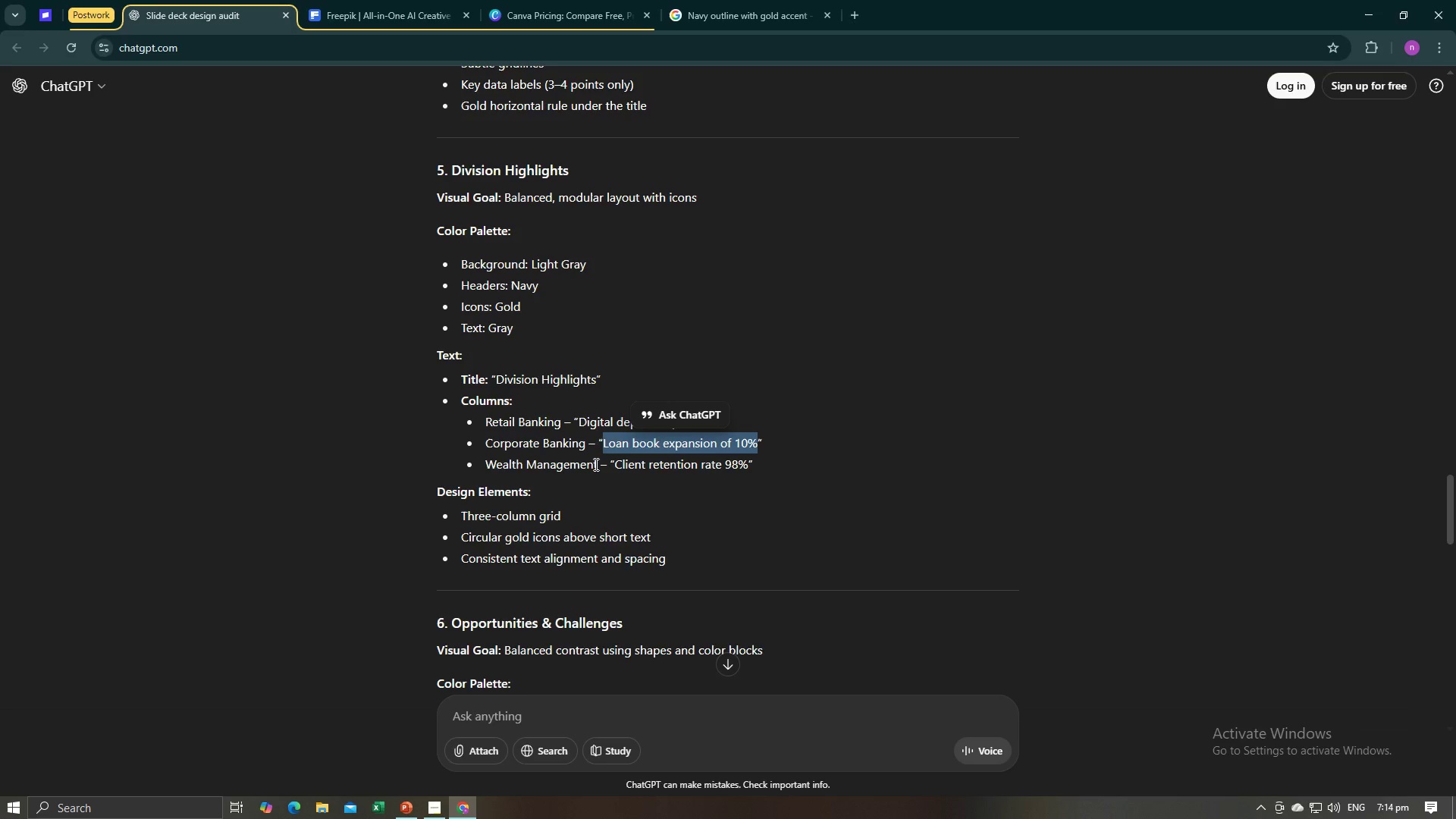 
left_click_drag(start_coordinate=[598, 464], to_coordinate=[474, 464])
 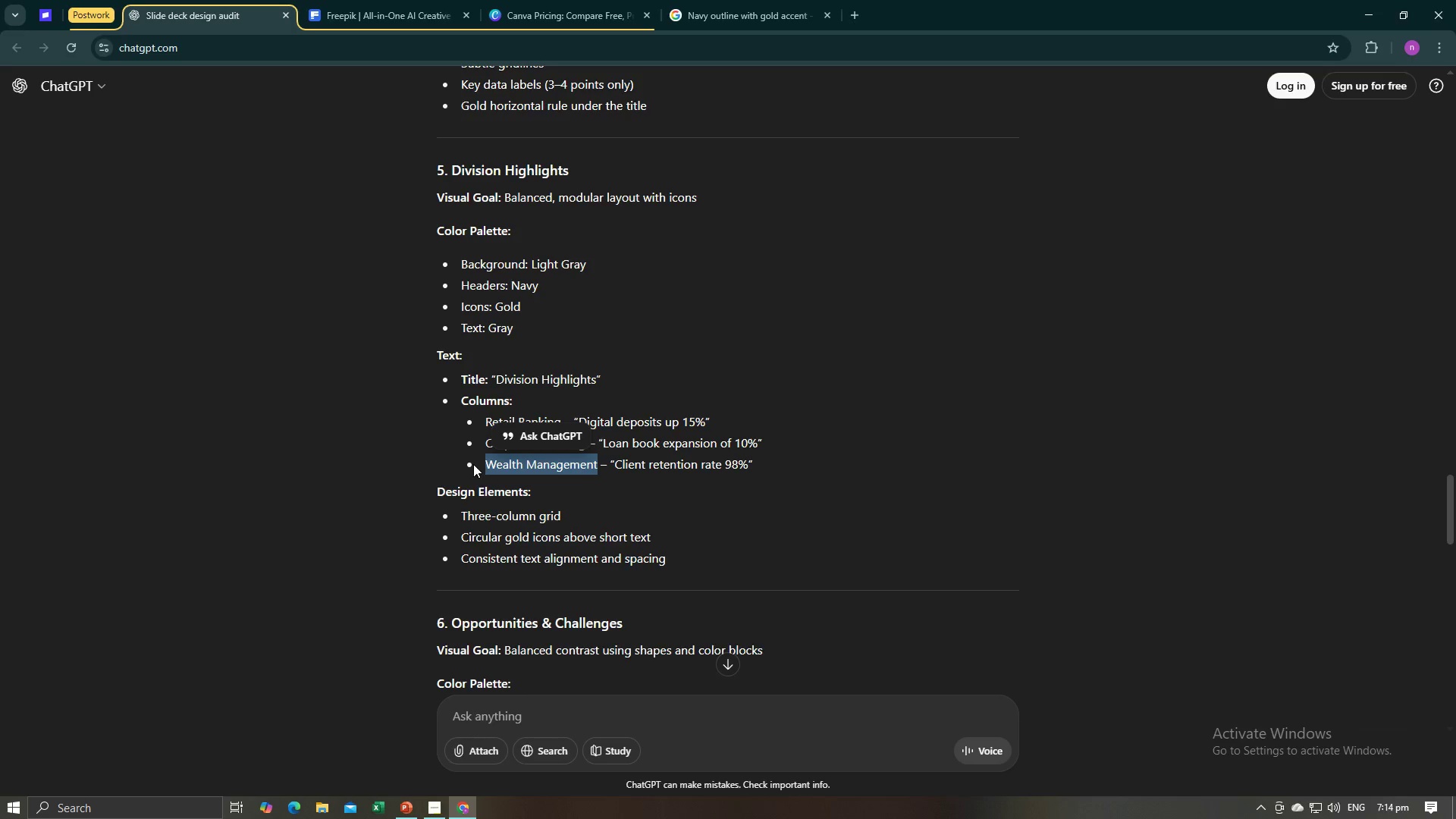 
key(Control+C)
 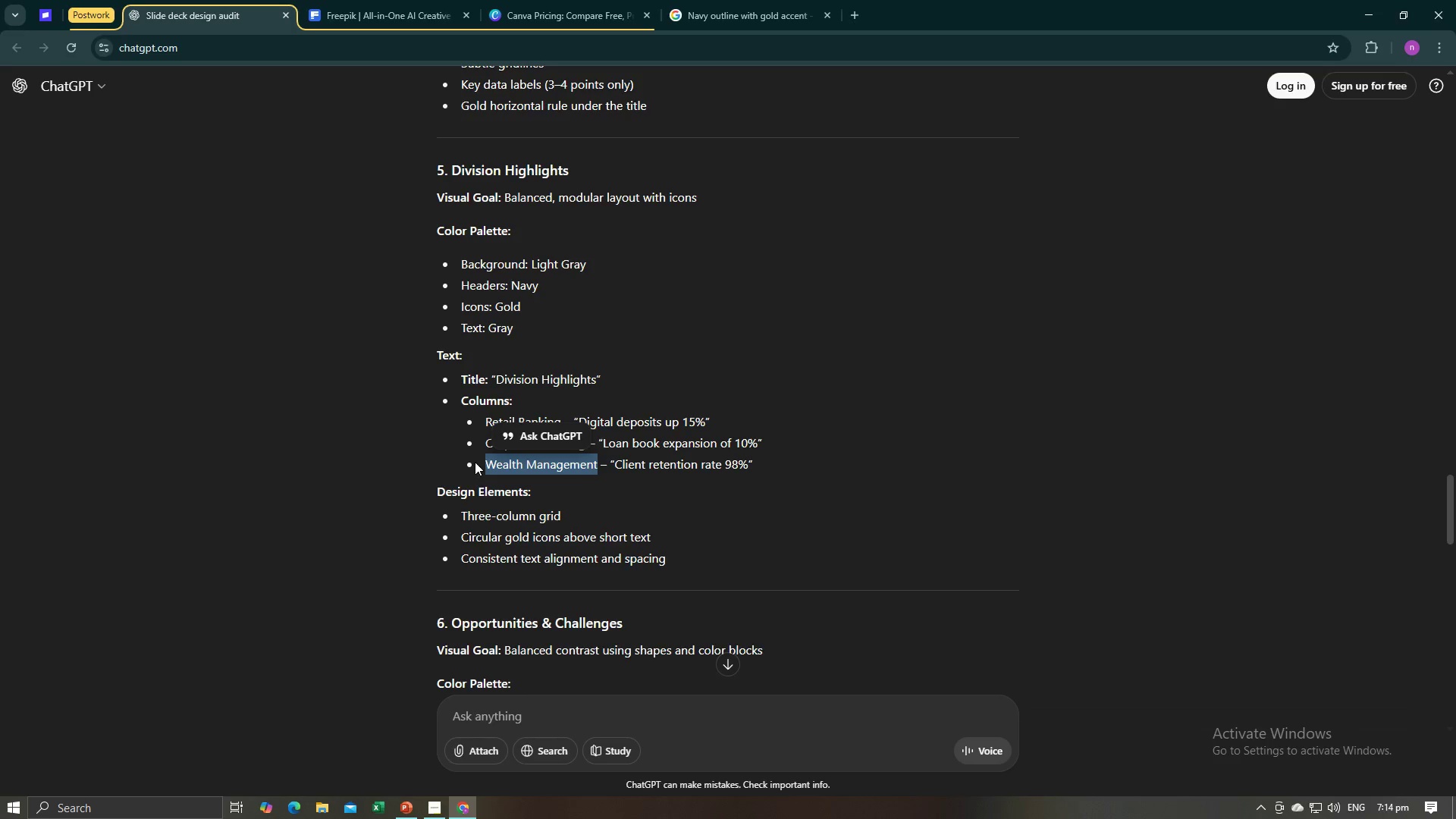 
key(Alt+AltLeft)
 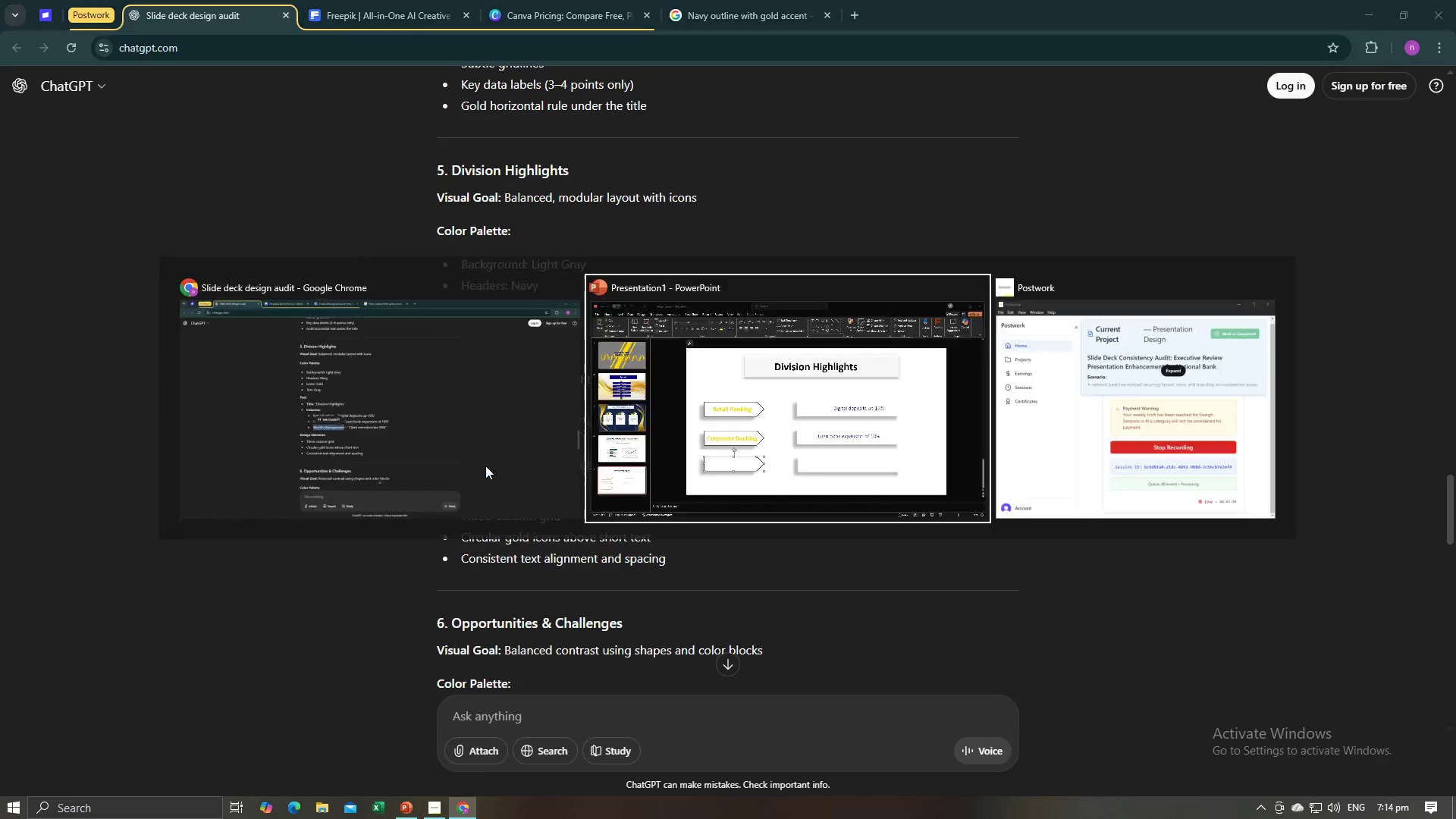 
key(Alt+Tab)
 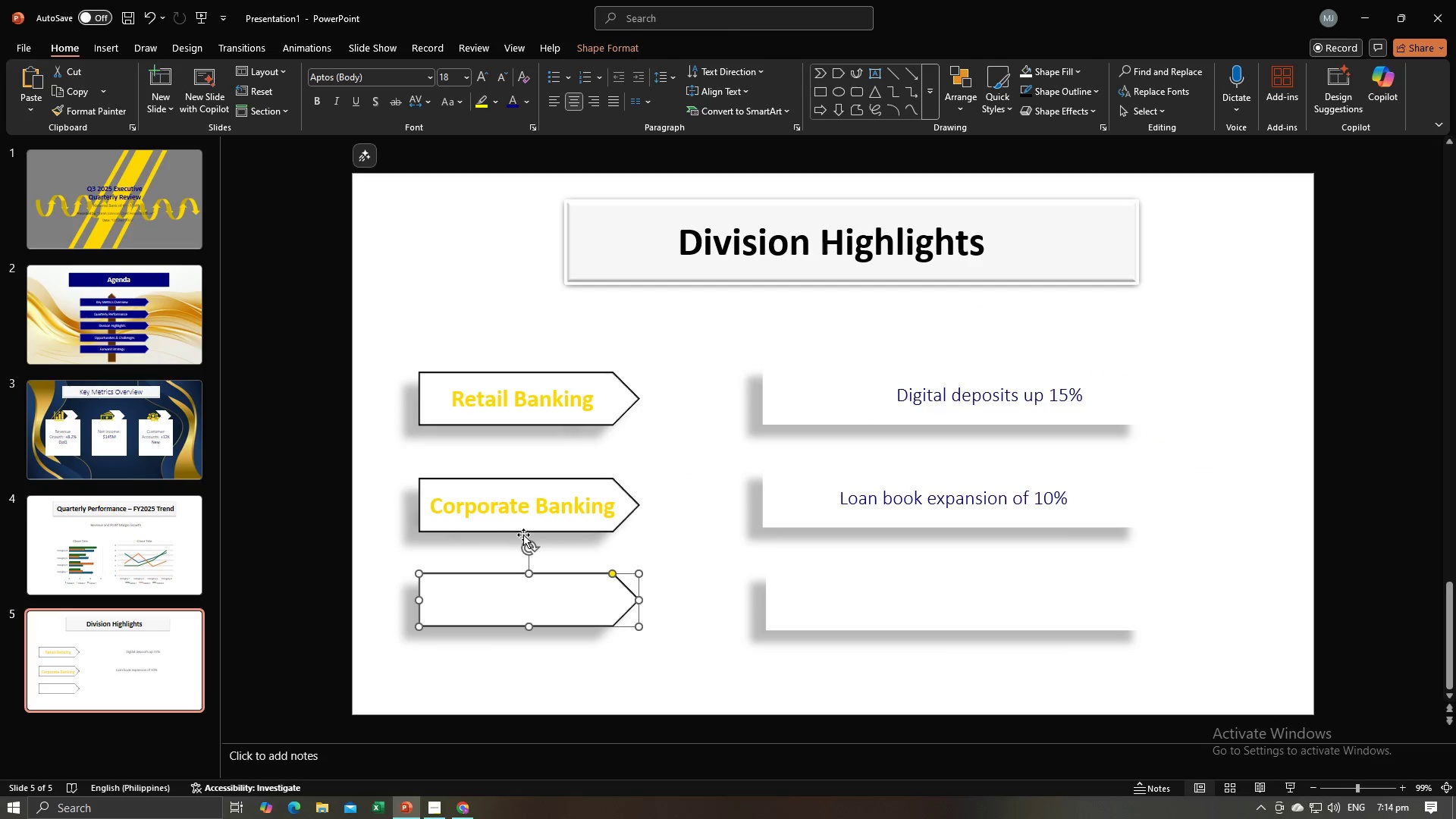 
hold_key(key=ControlLeft, duration=0.62)
 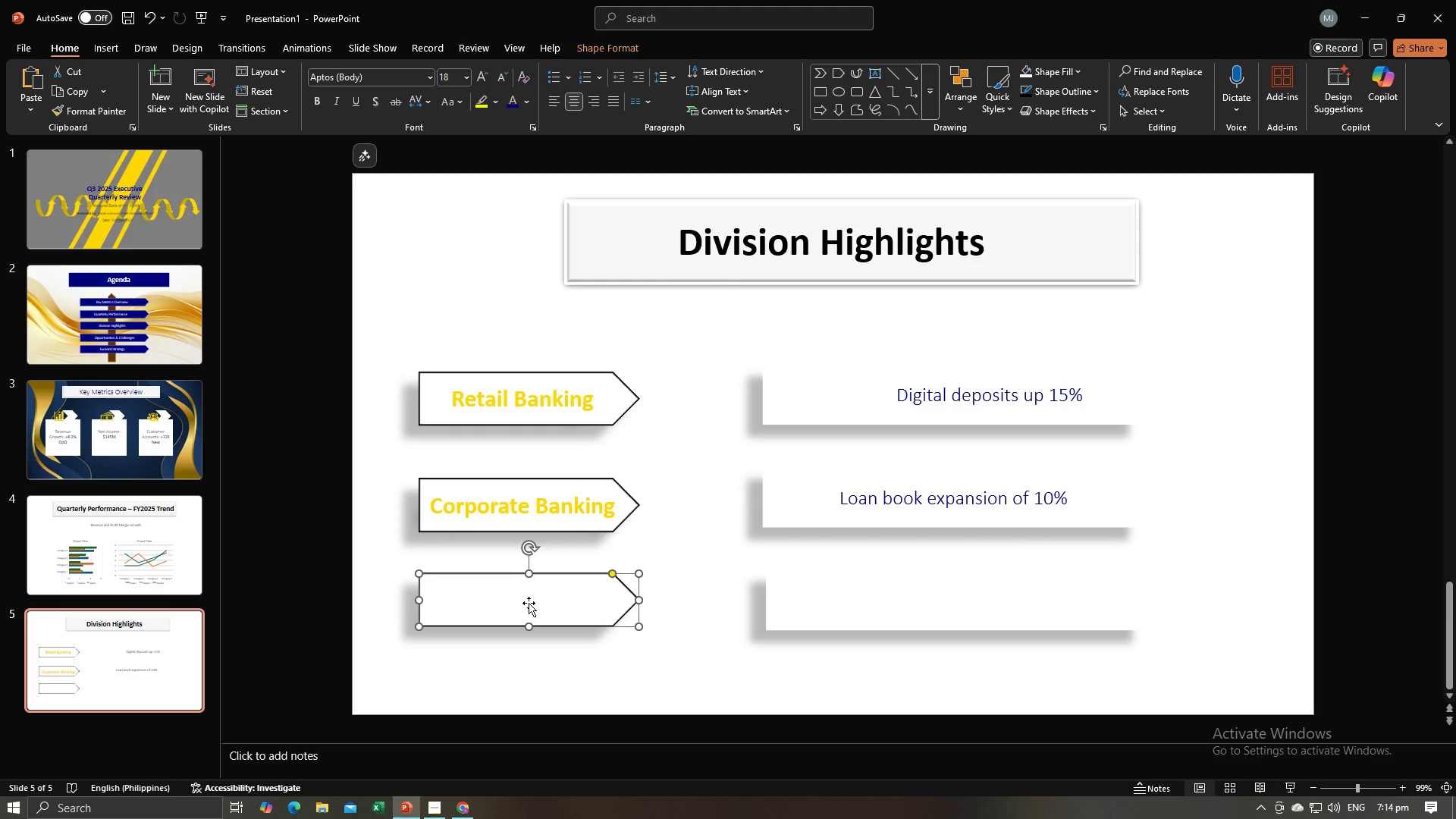 
double_click([529, 603])
 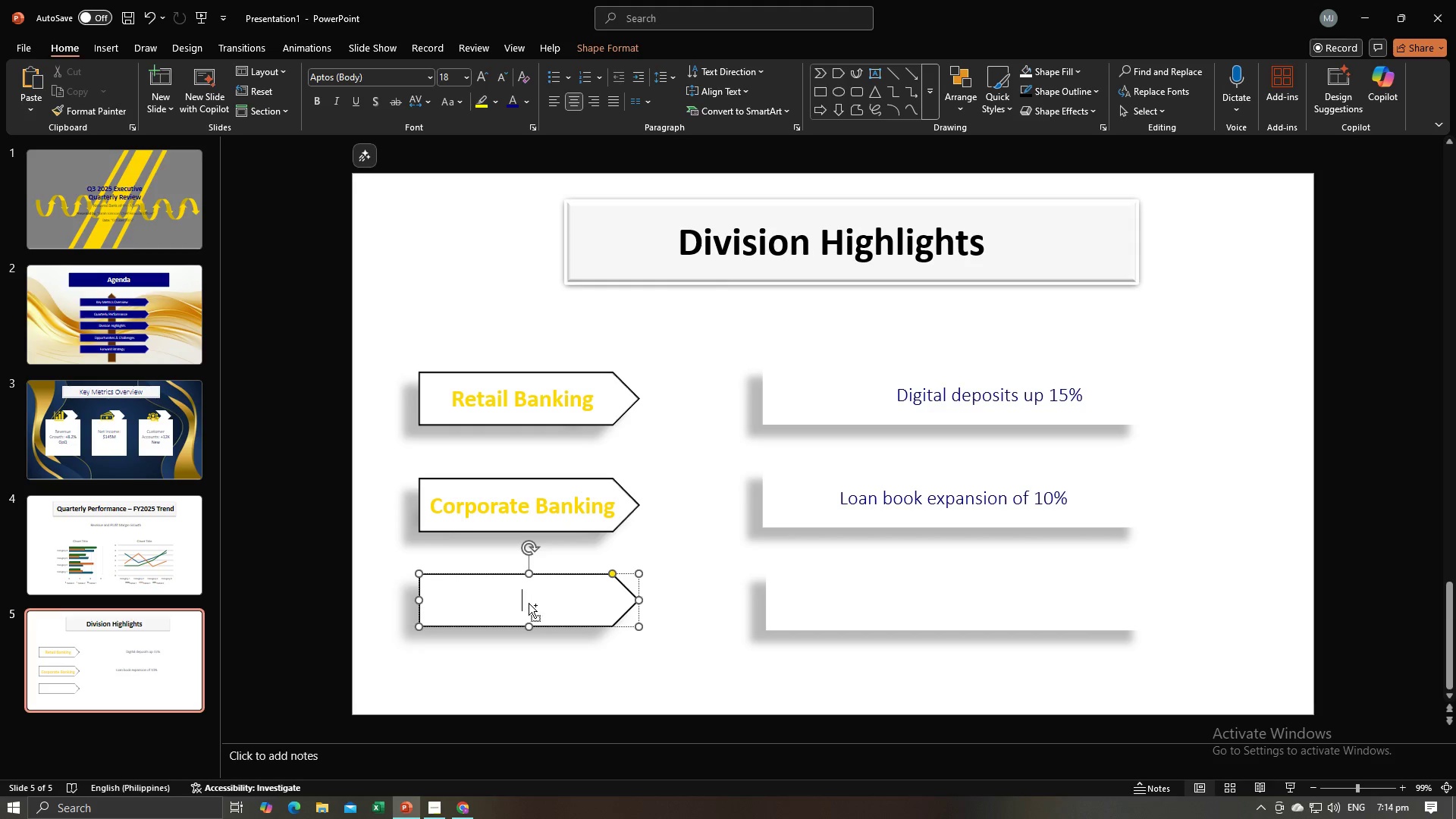 
key(Control+V)
 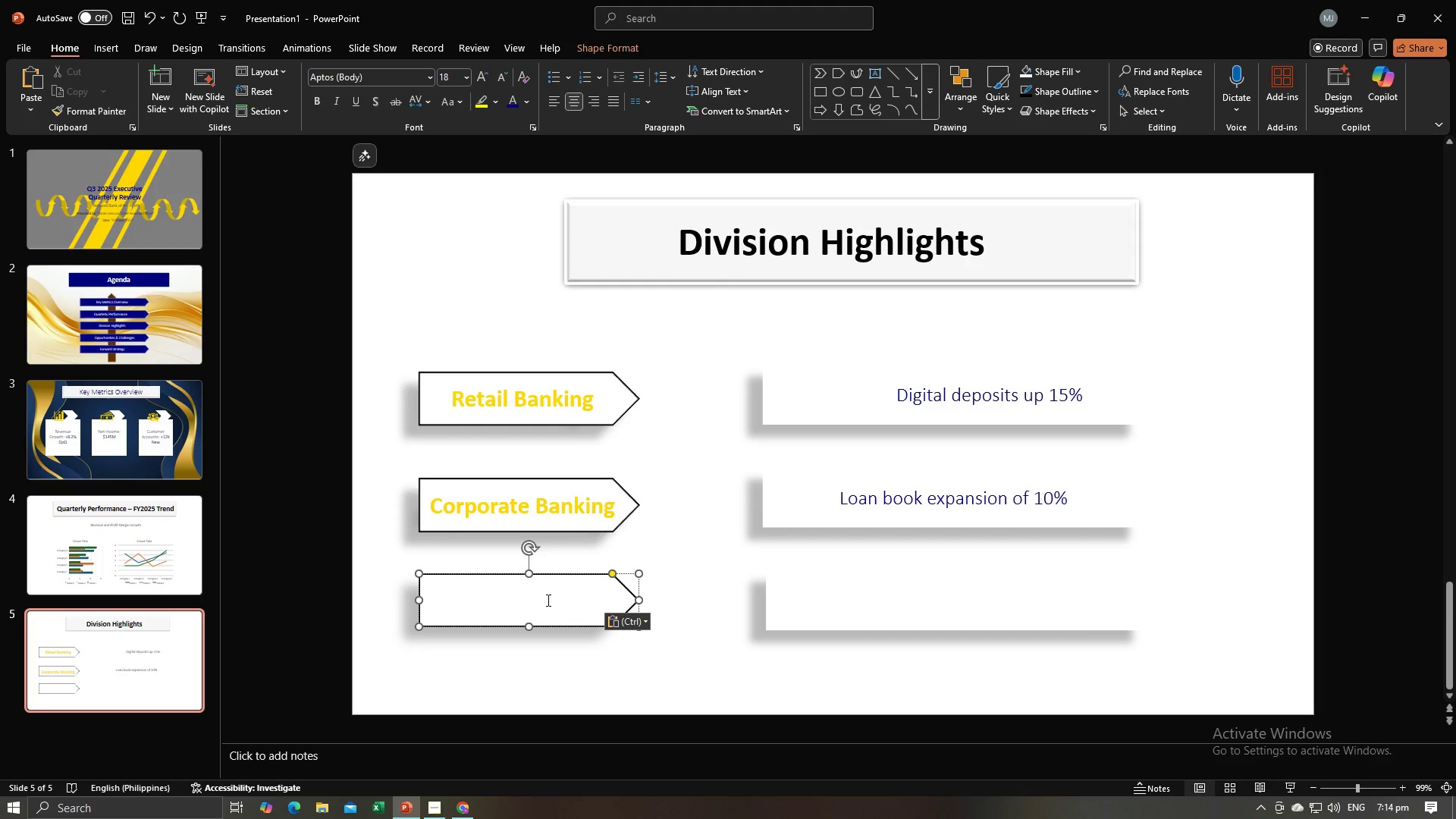 
key(Control+A)
 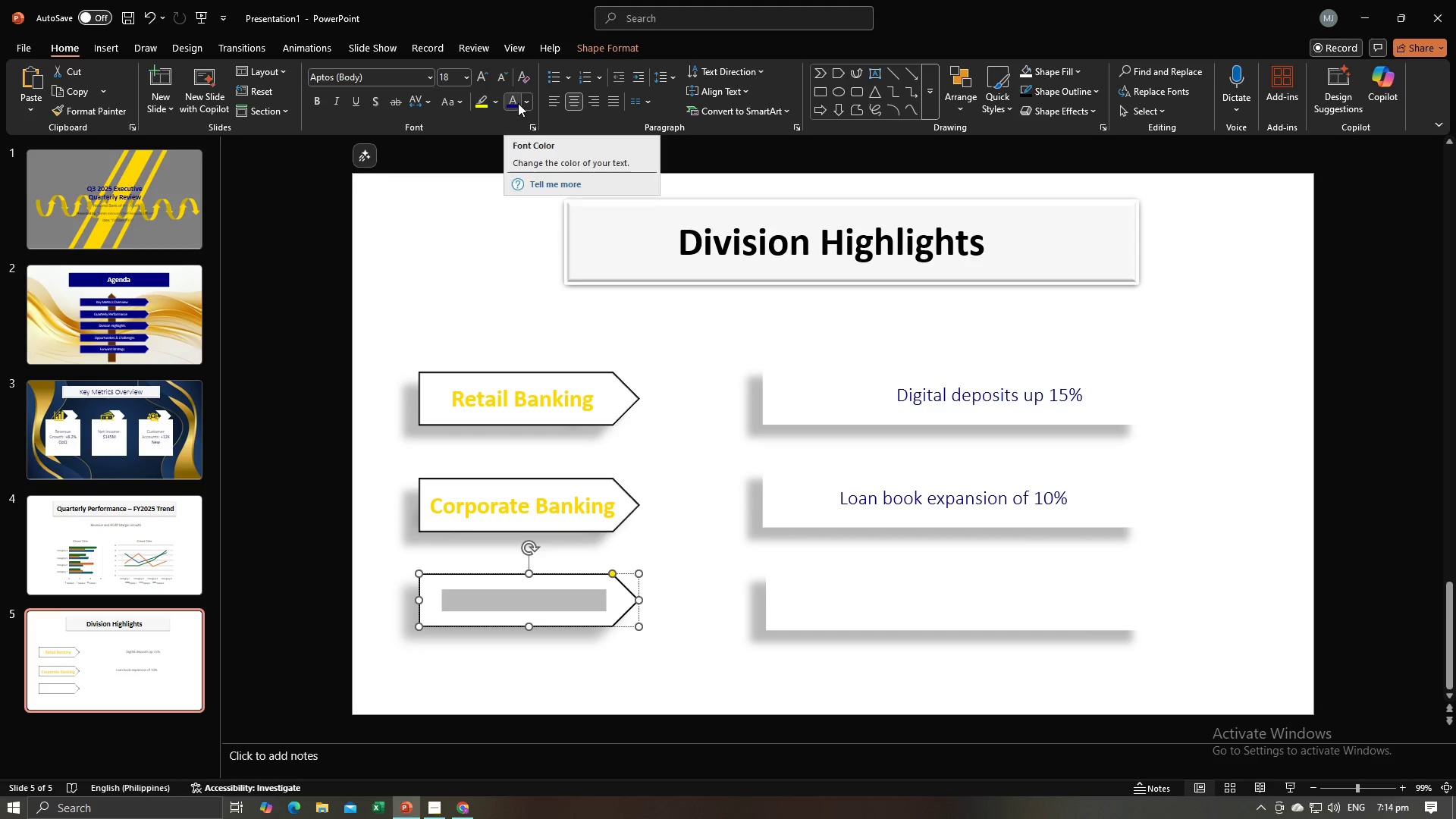 
left_click([525, 101])
 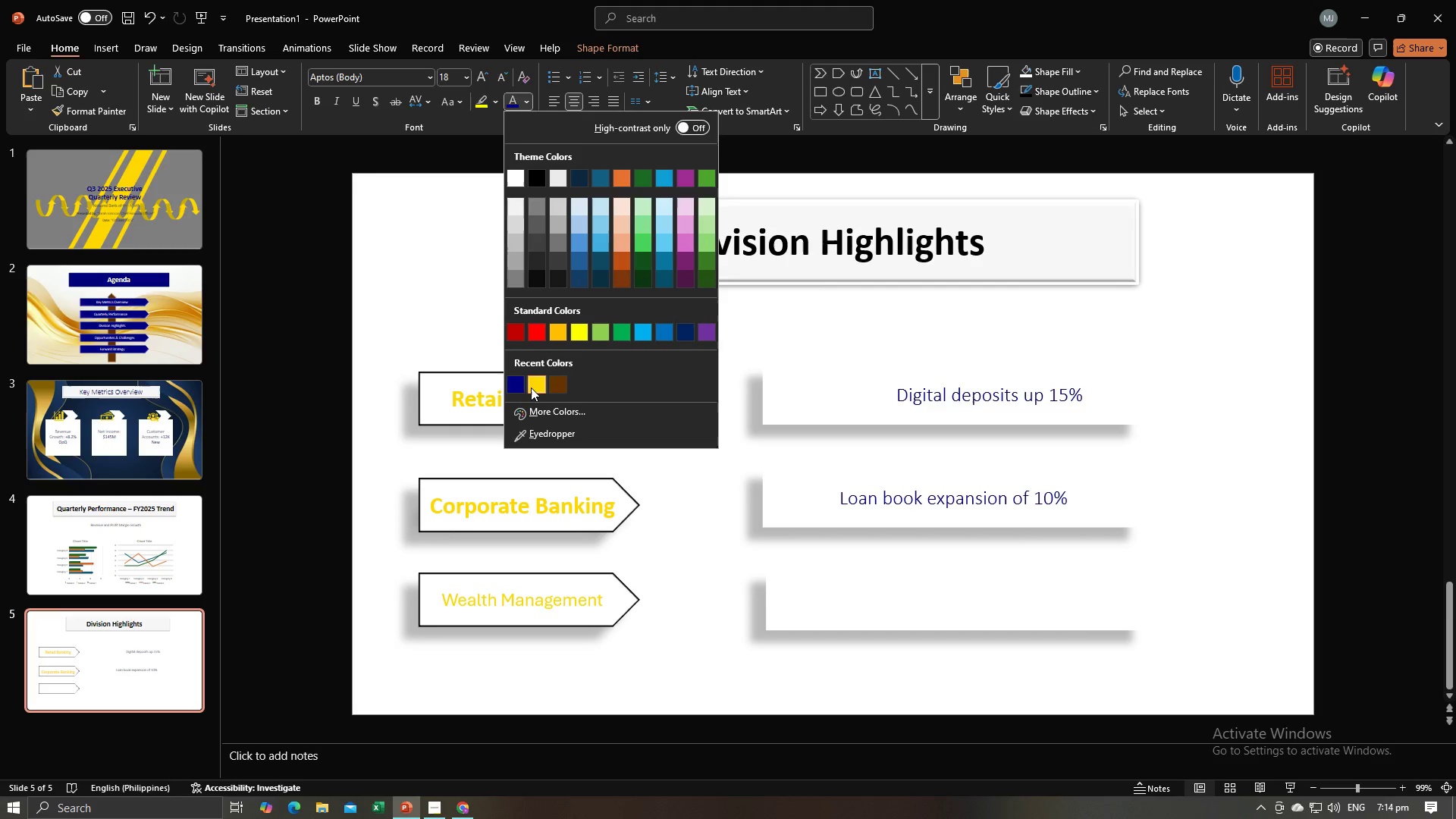 
left_click([531, 388])
 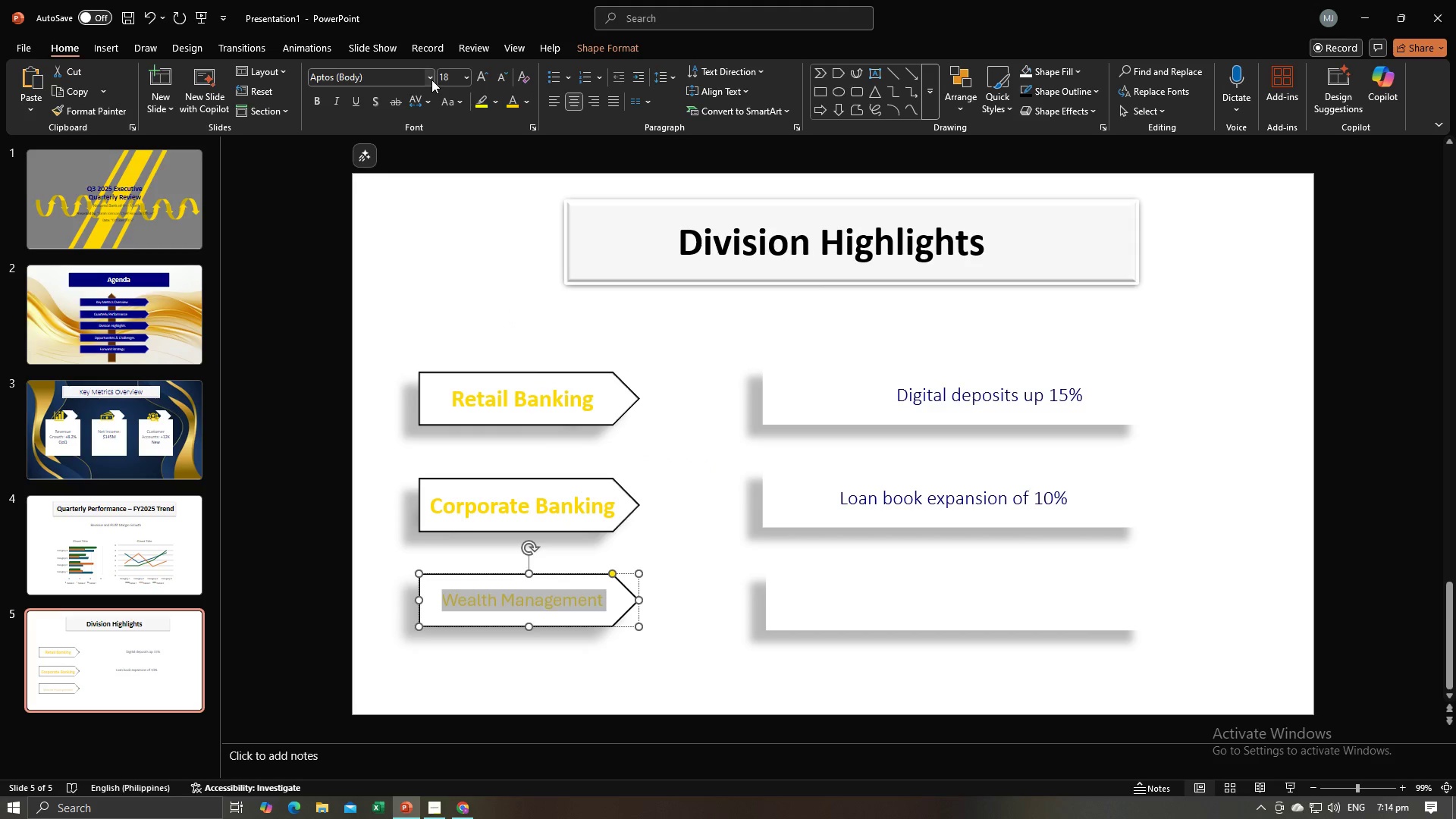 
left_click([431, 80])
 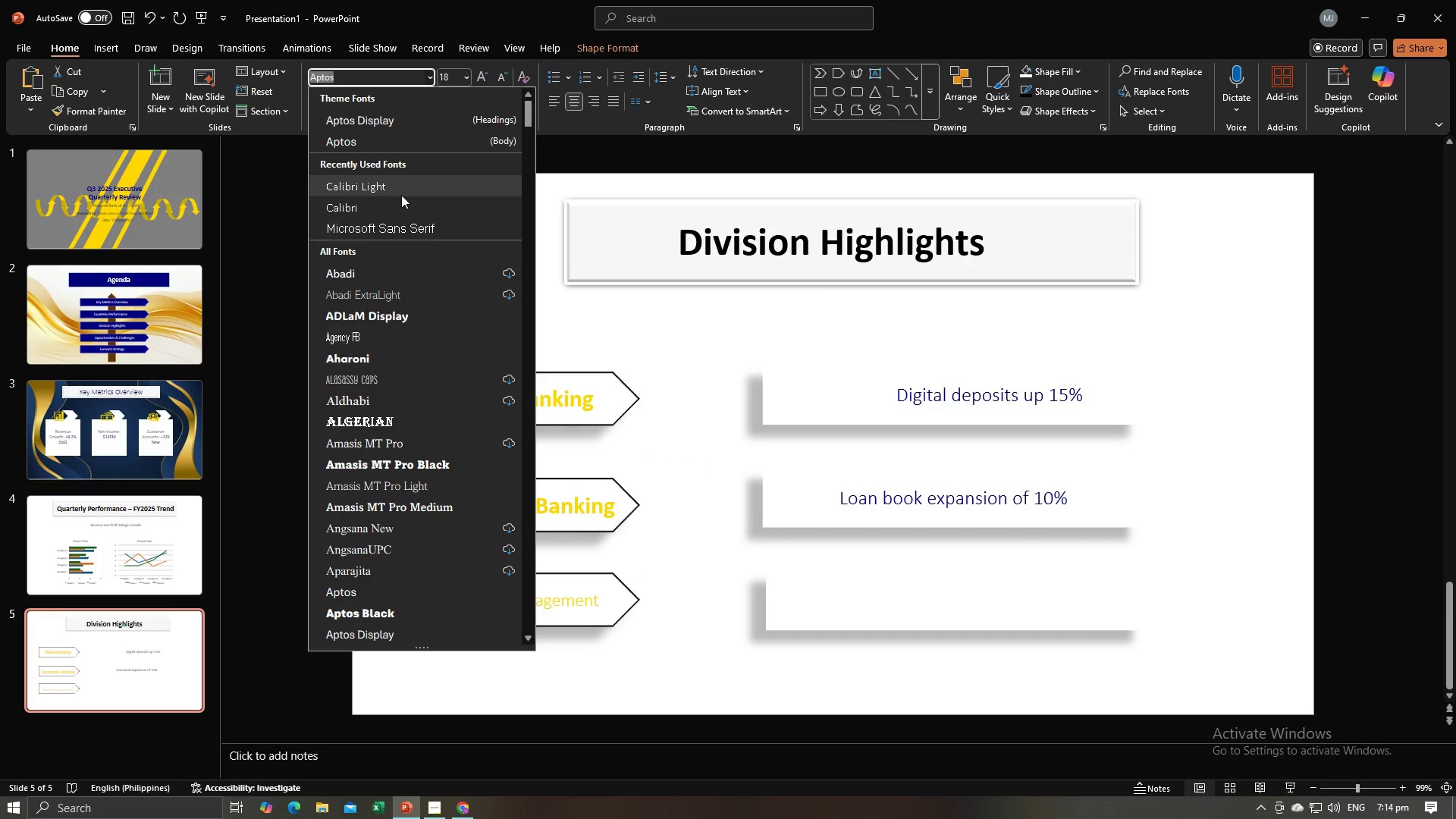 
left_click([401, 195])
 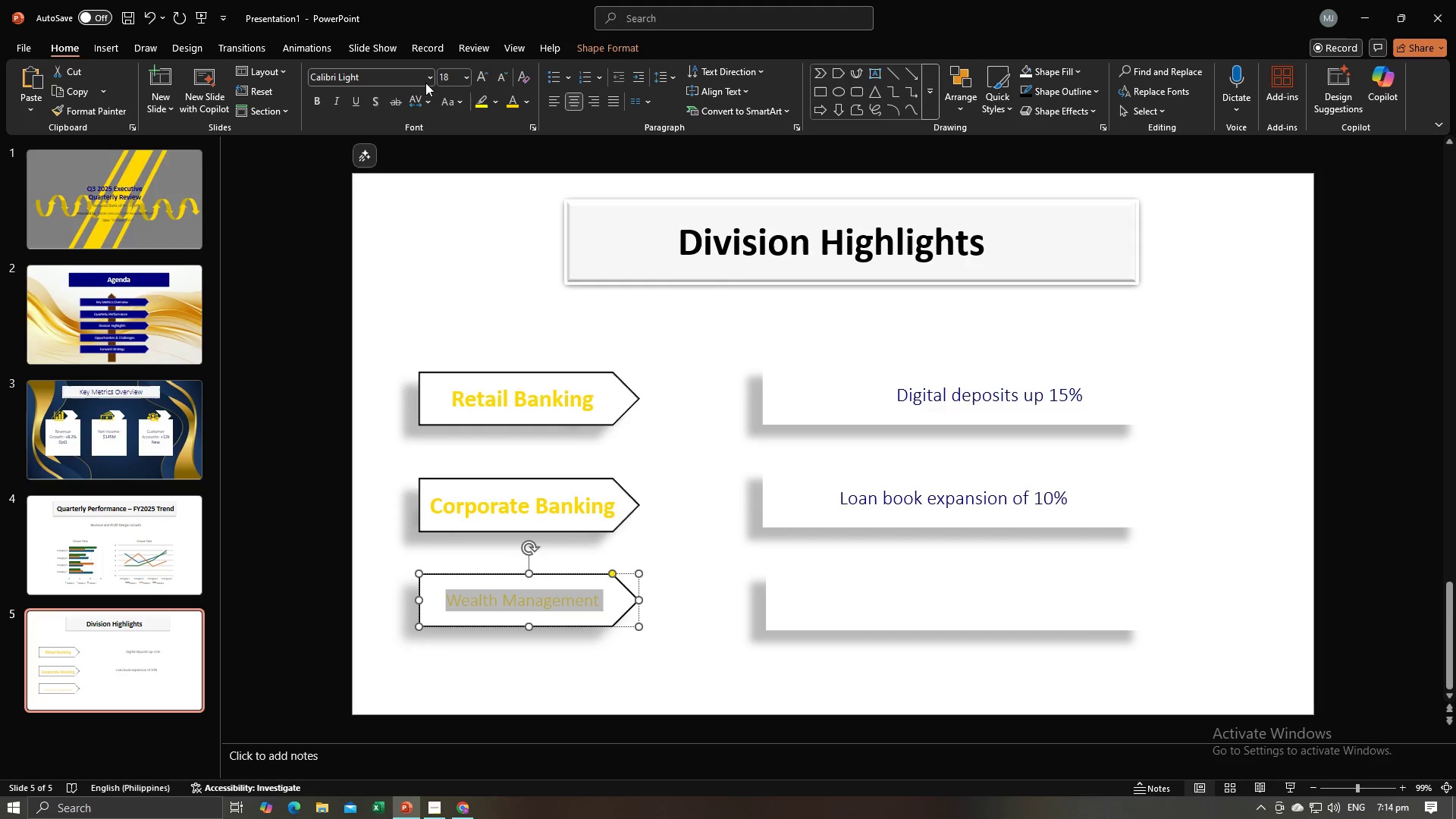 
left_click([428, 76])
 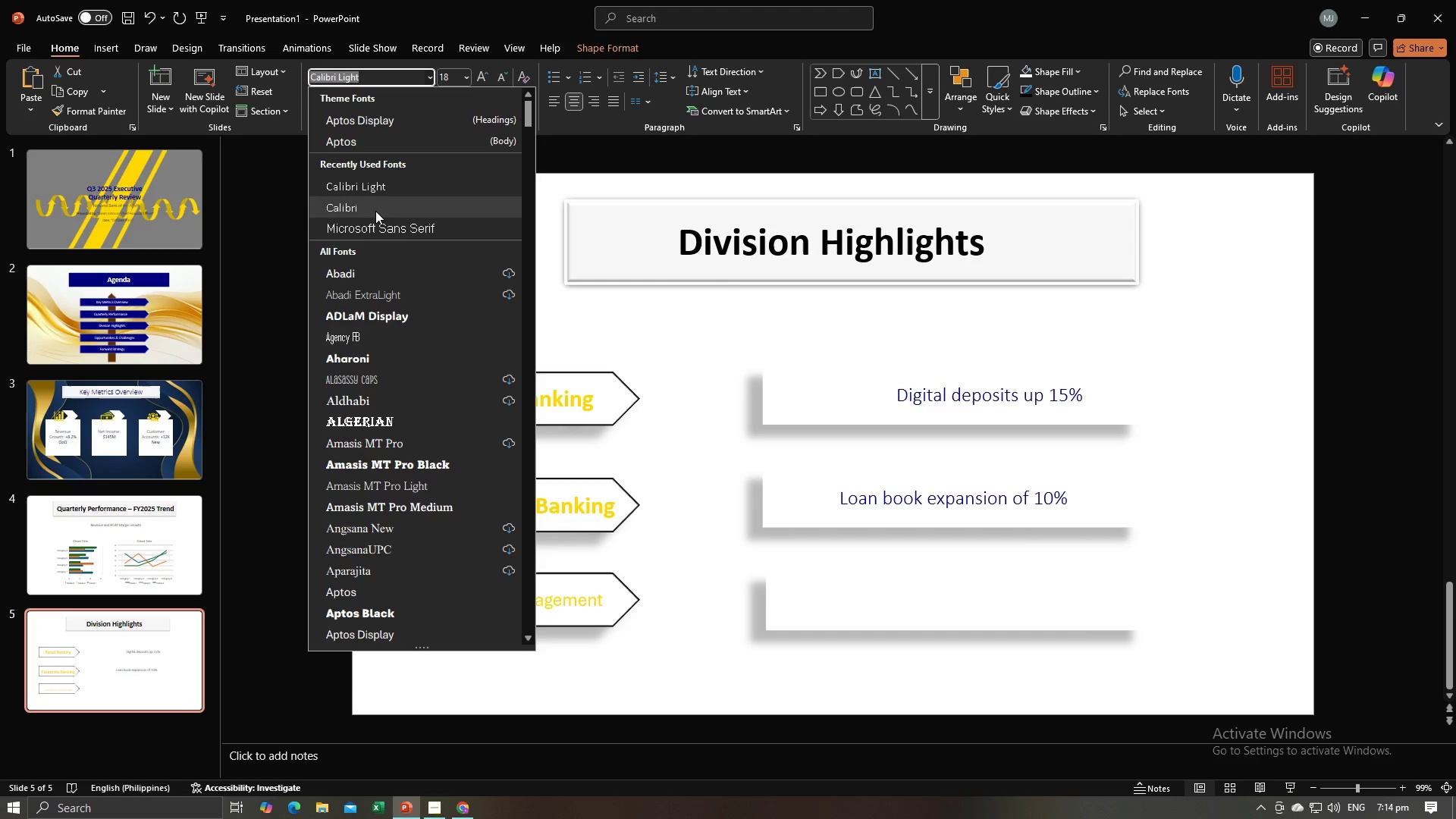 
left_click([375, 212])
 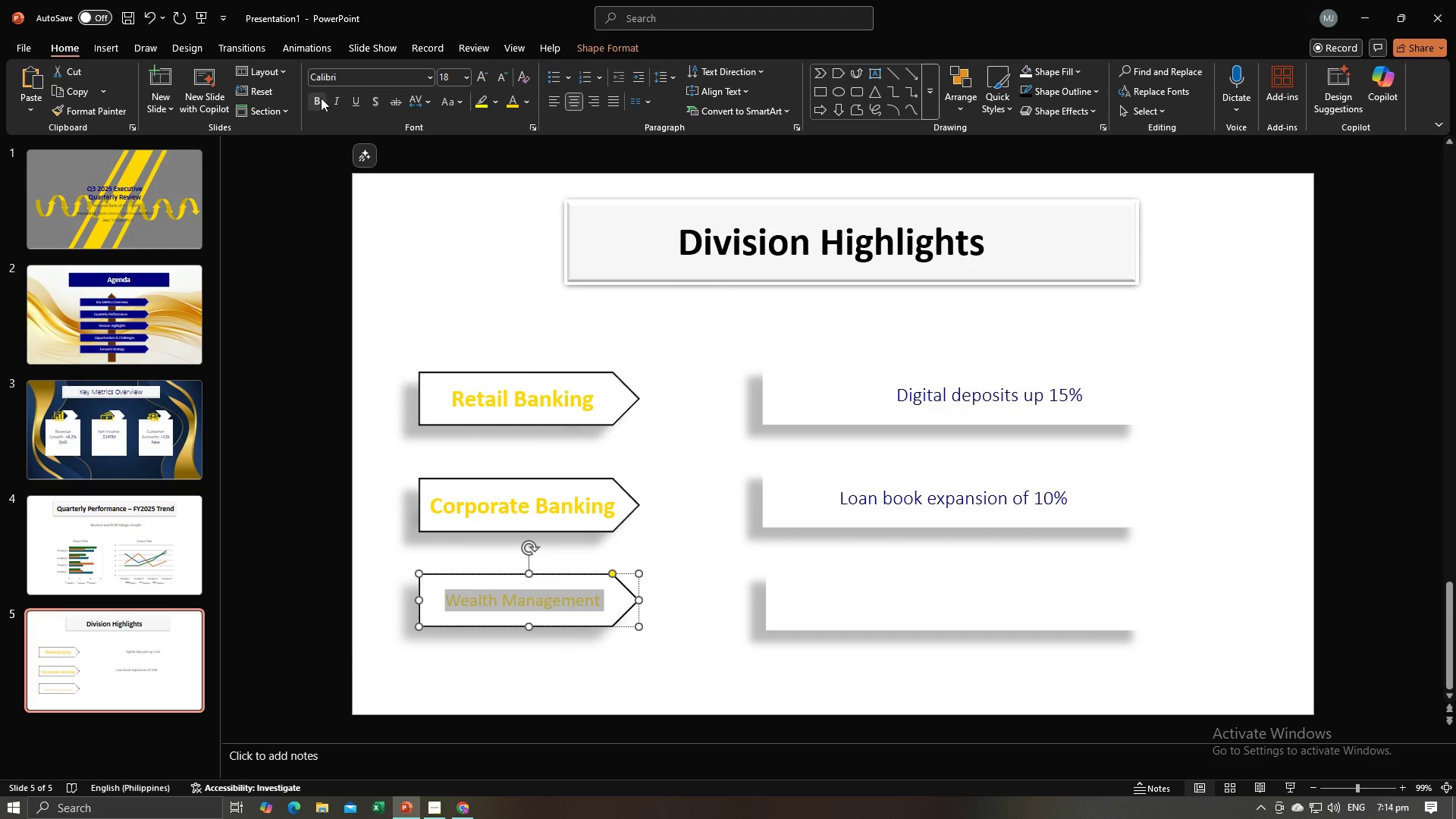 
left_click([321, 98])
 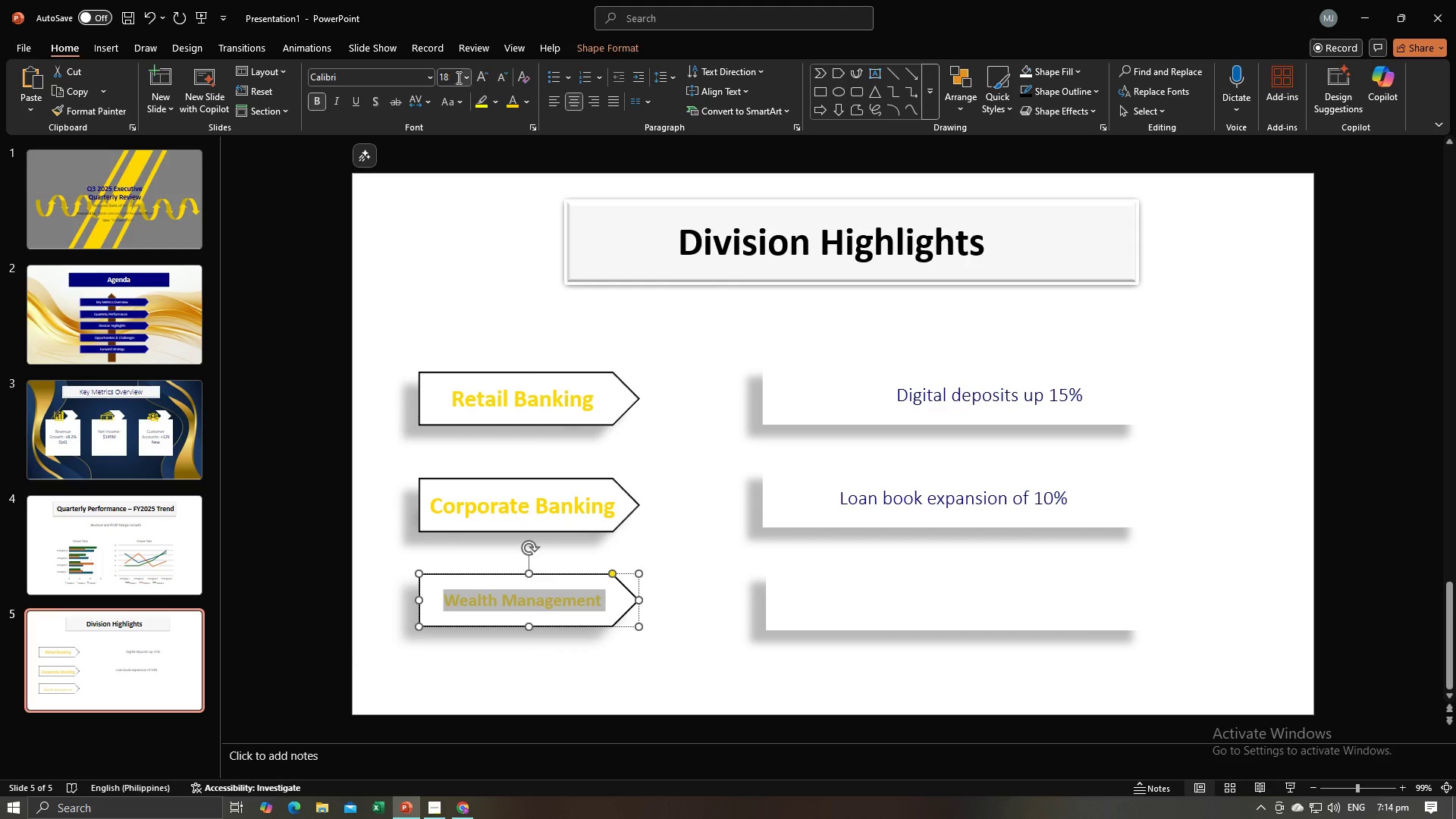 
left_click([468, 75])
 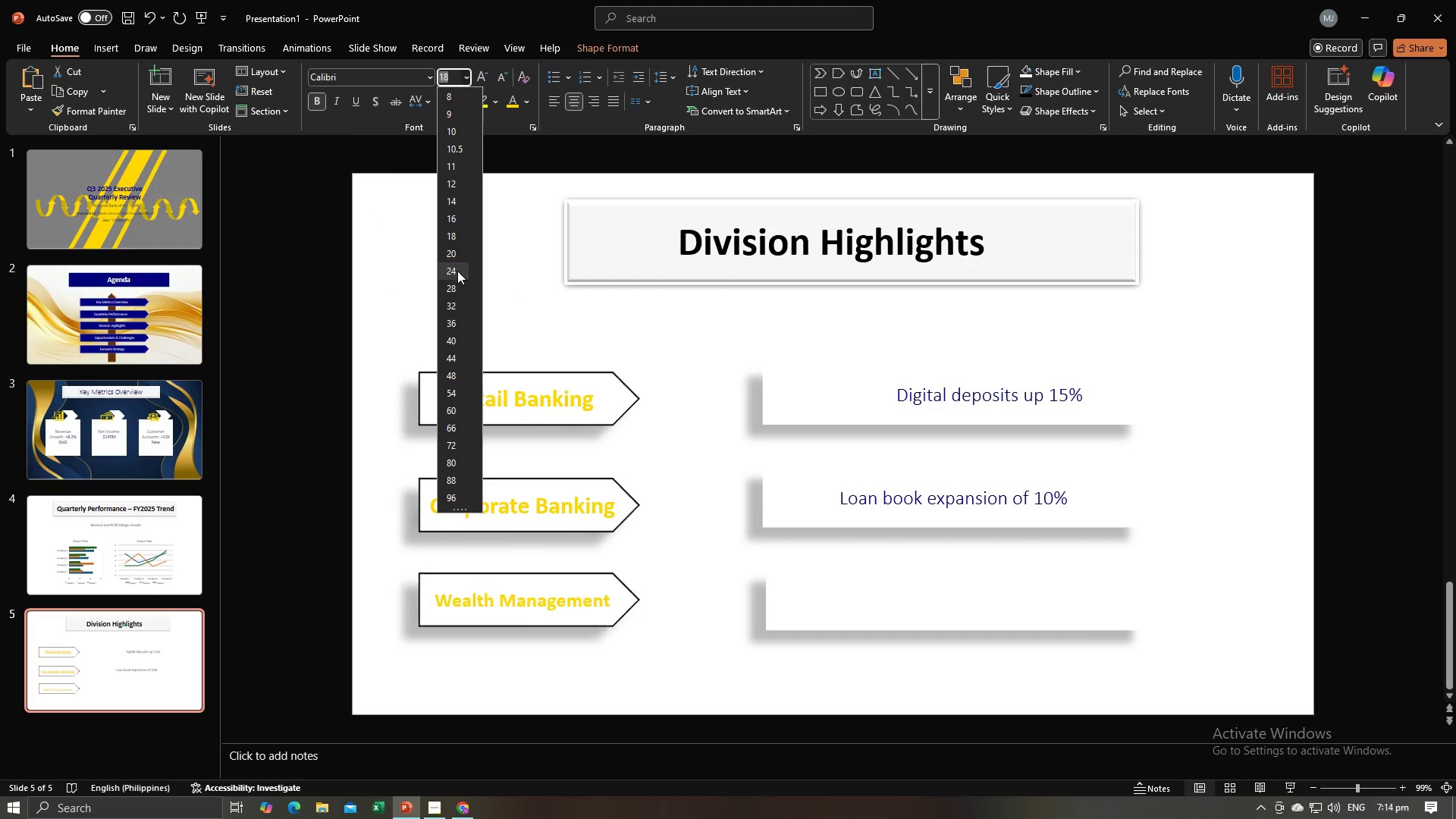 
left_click([457, 271])
 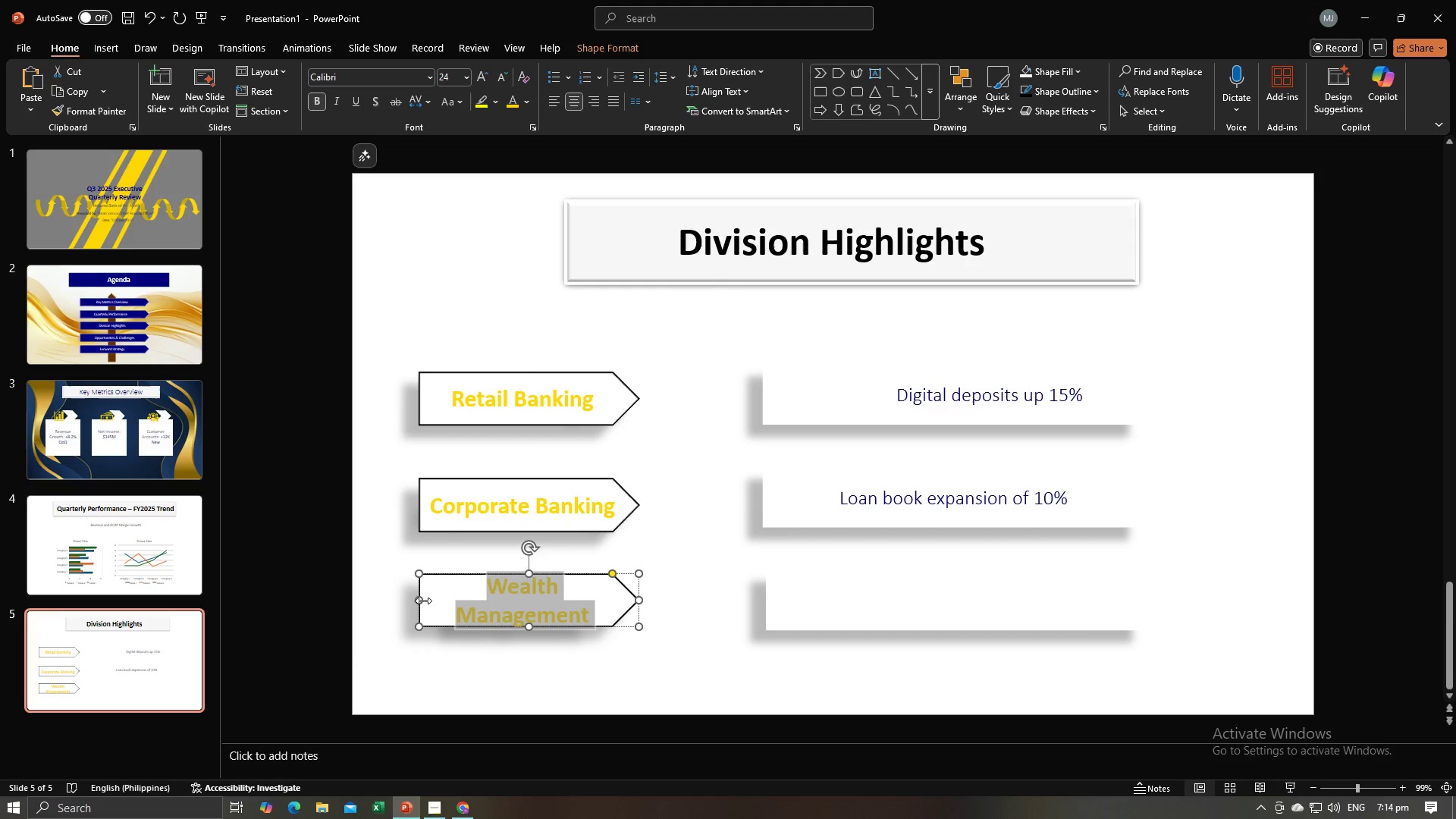 
left_click_drag(start_coordinate=[420, 596], to_coordinate=[397, 592])
 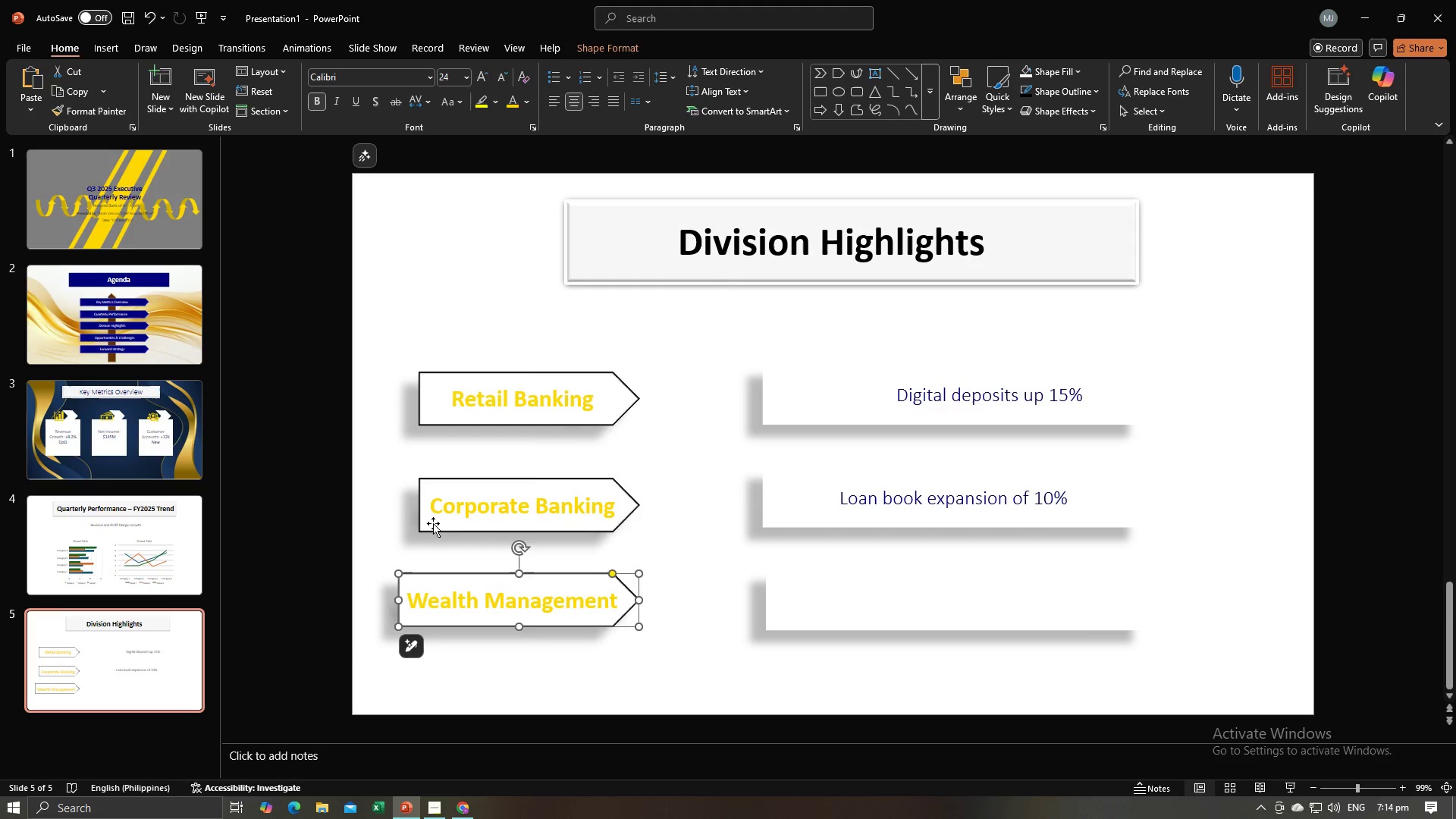 
left_click([433, 523])
 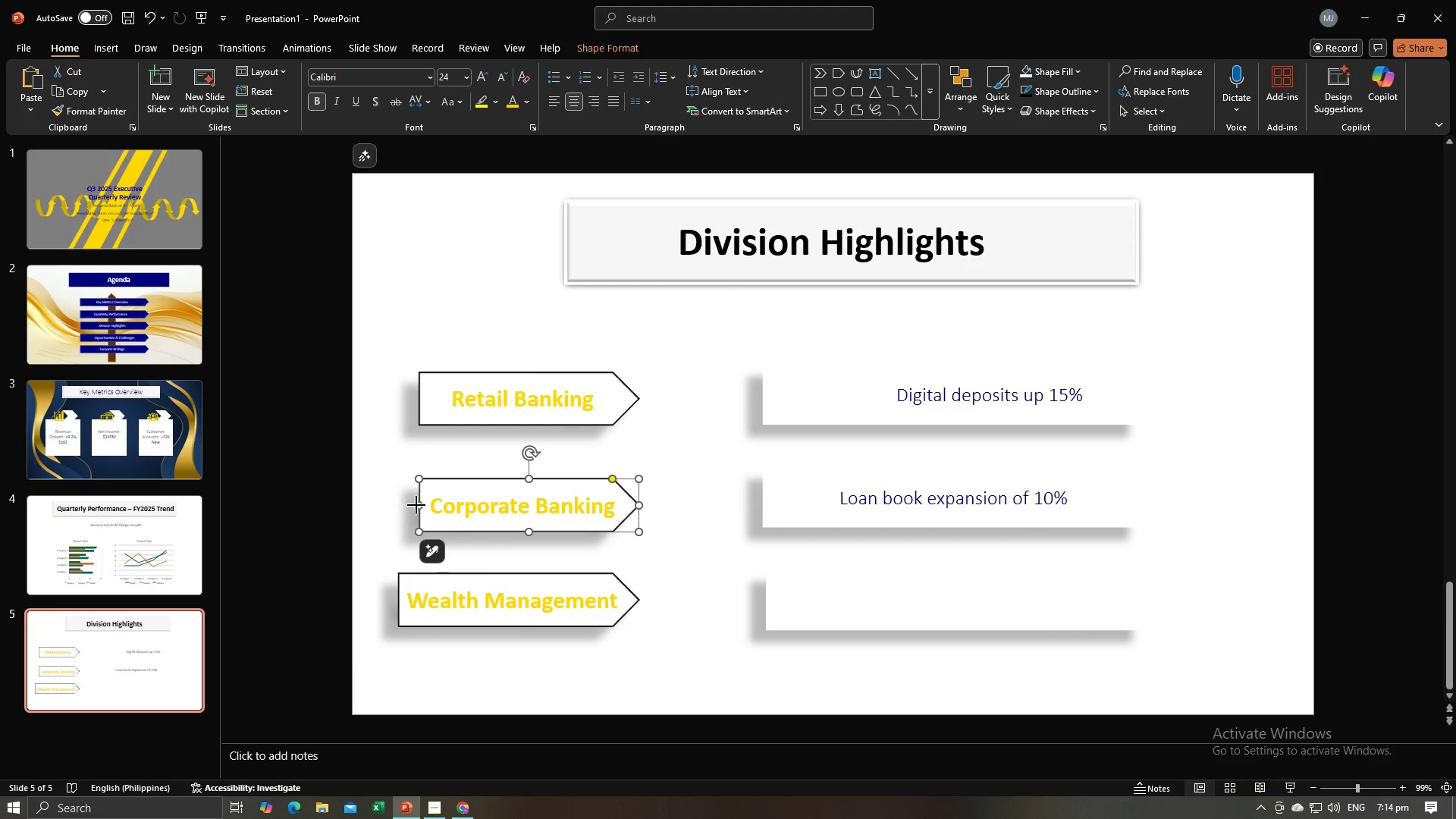 
left_click_drag(start_coordinate=[416, 505], to_coordinate=[401, 505])
 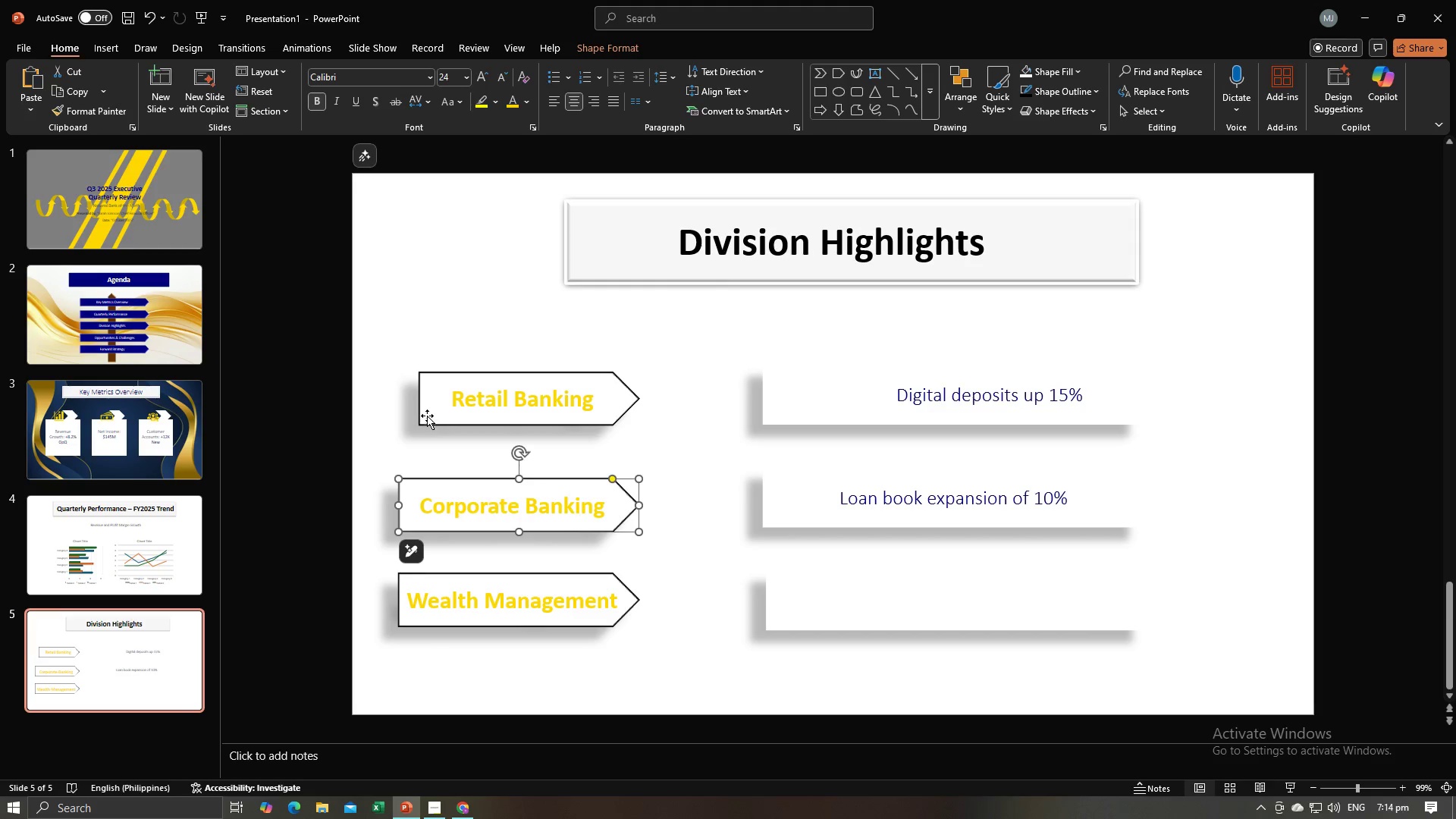 
left_click([427, 415])
 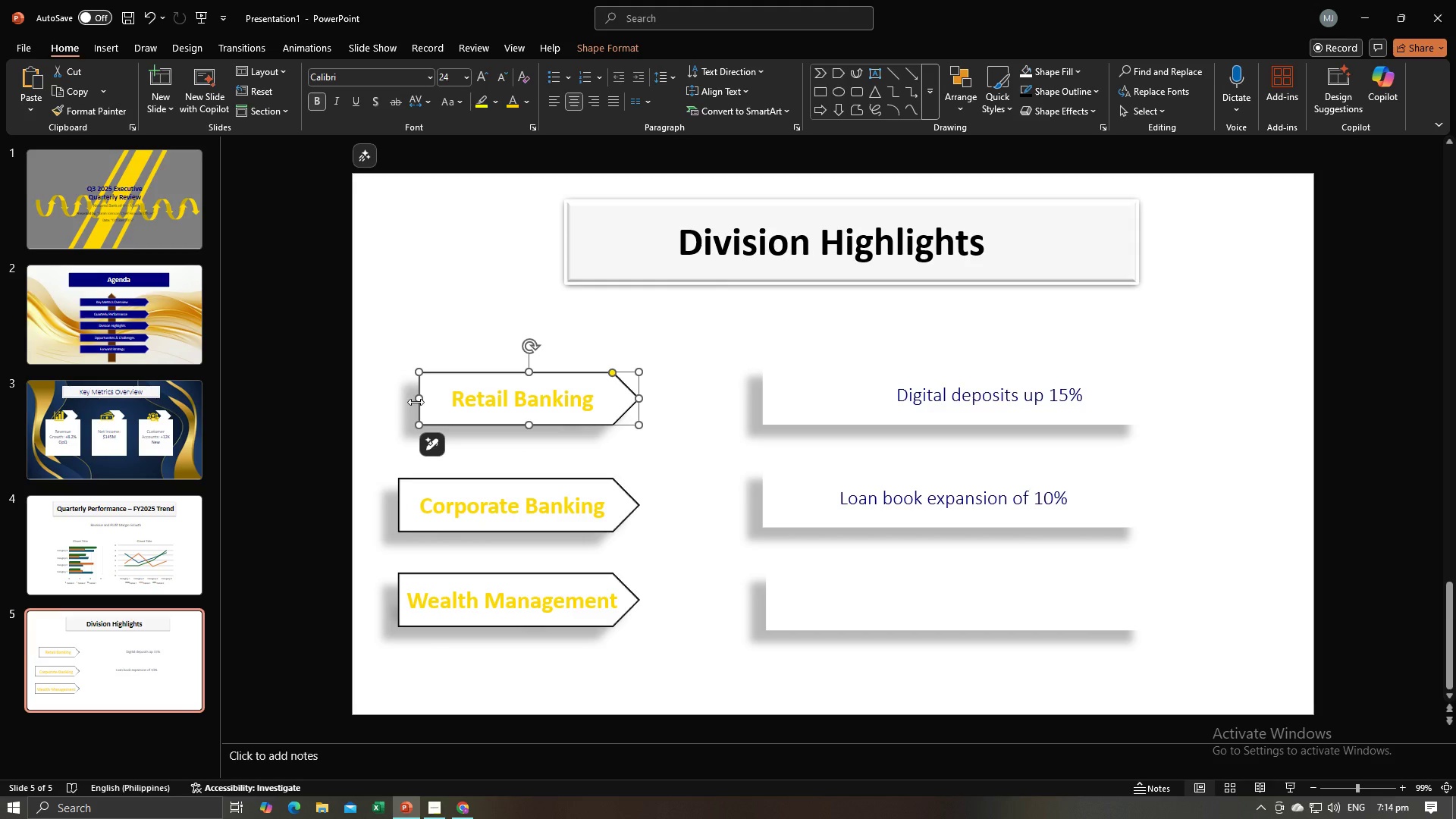 
left_click_drag(start_coordinate=[416, 402], to_coordinate=[404, 402])
 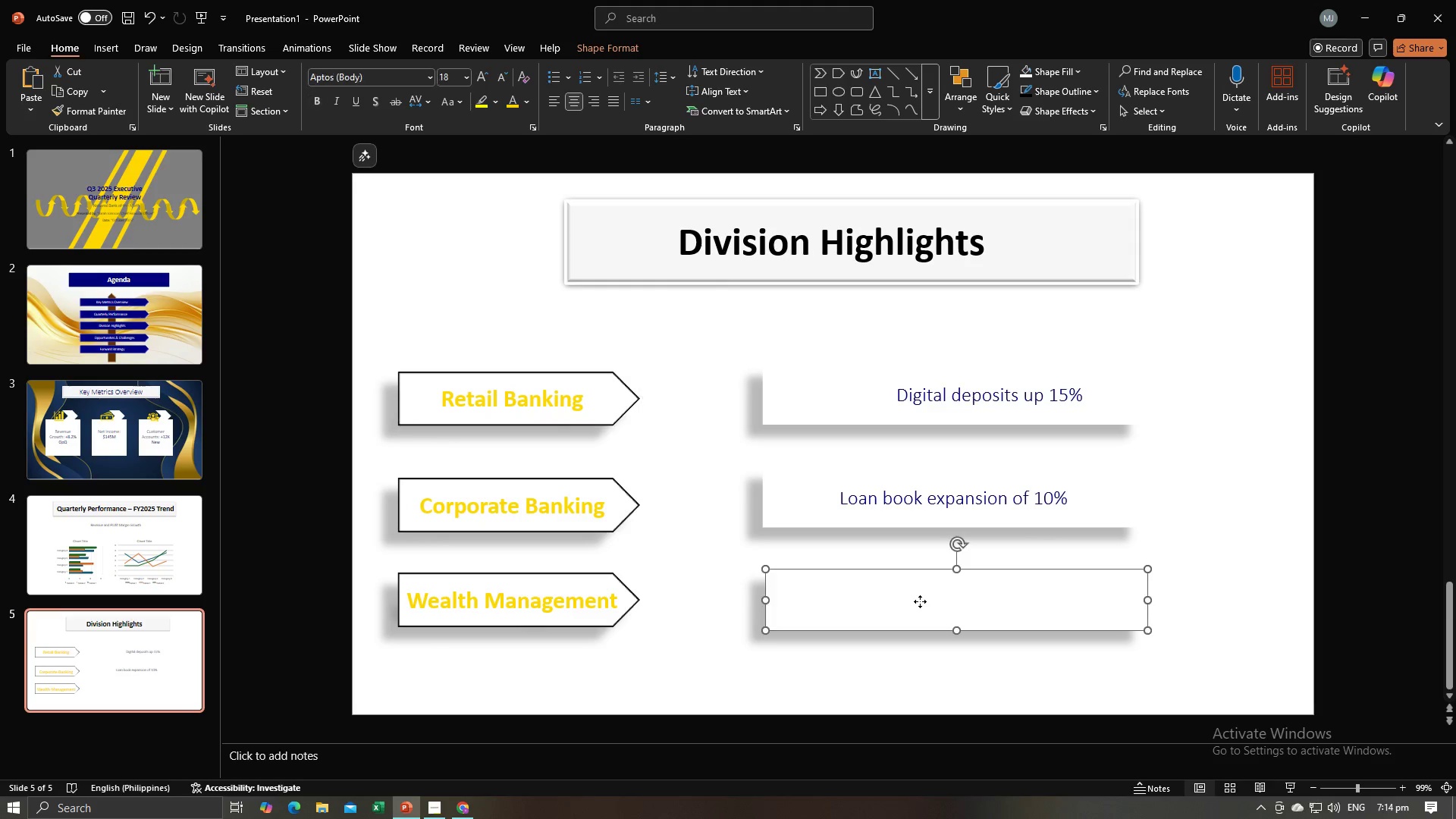 
double_click([920, 601])
 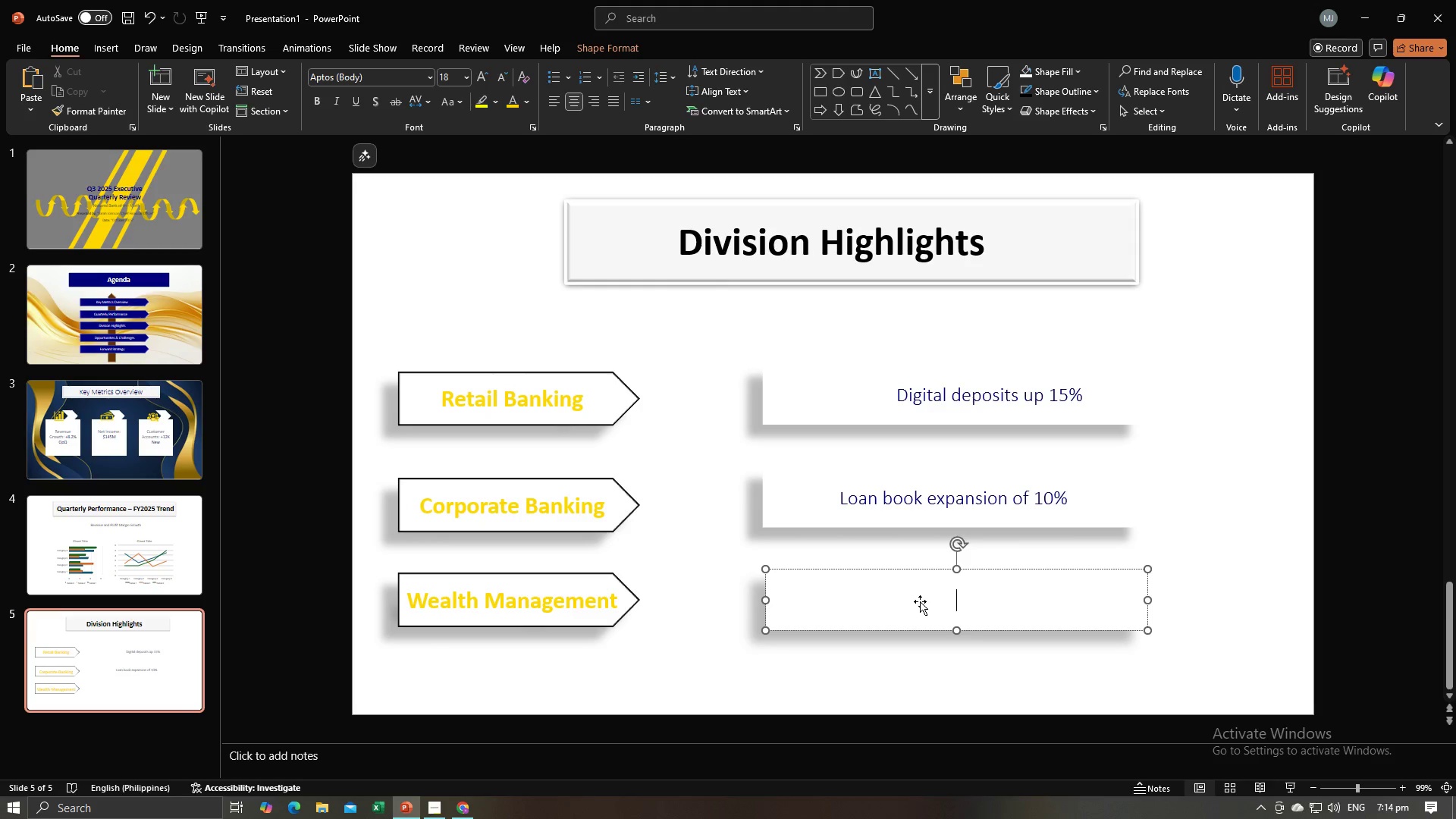 
key(Alt+AltLeft)
 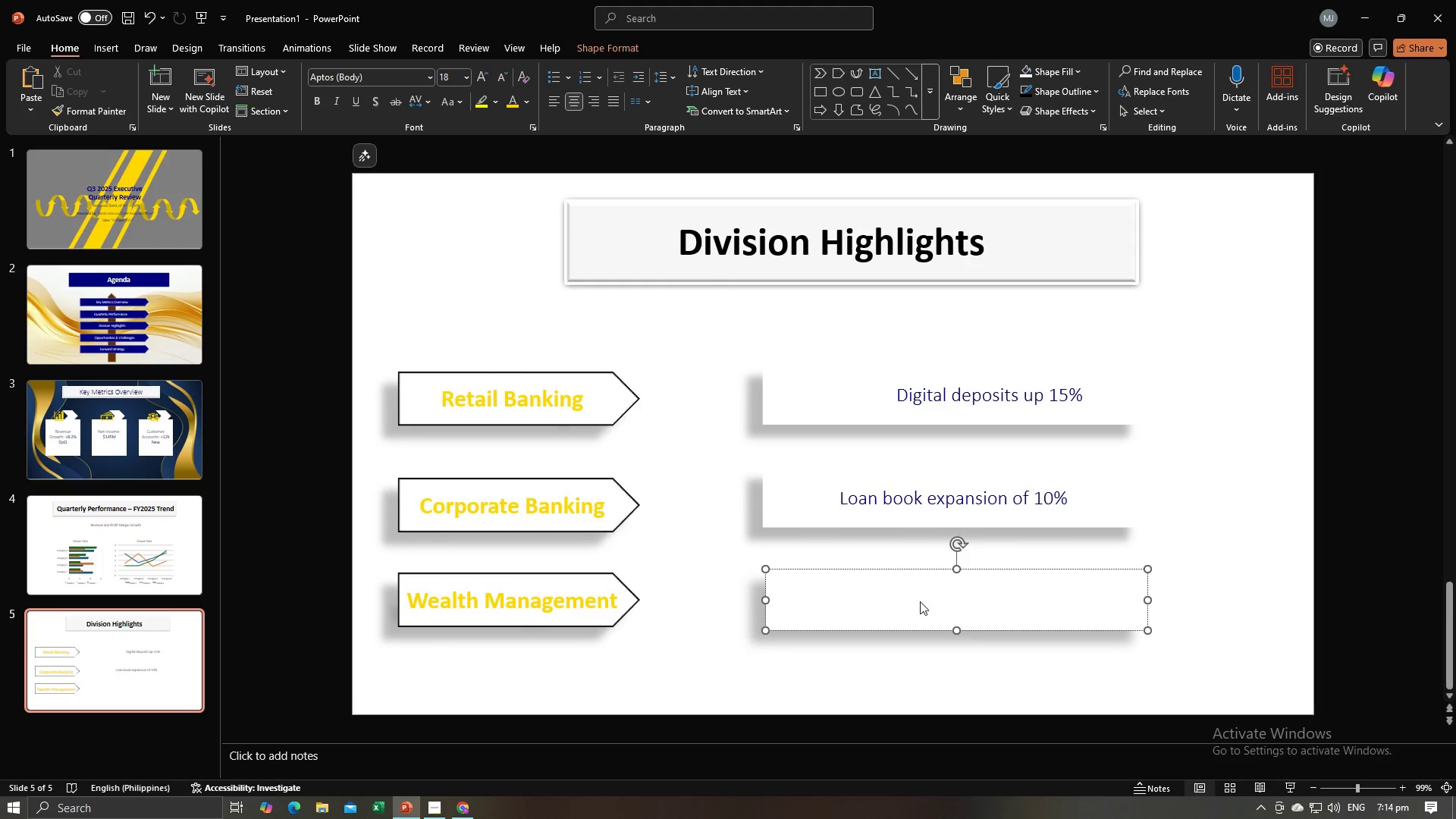 
key(Alt+Tab)
 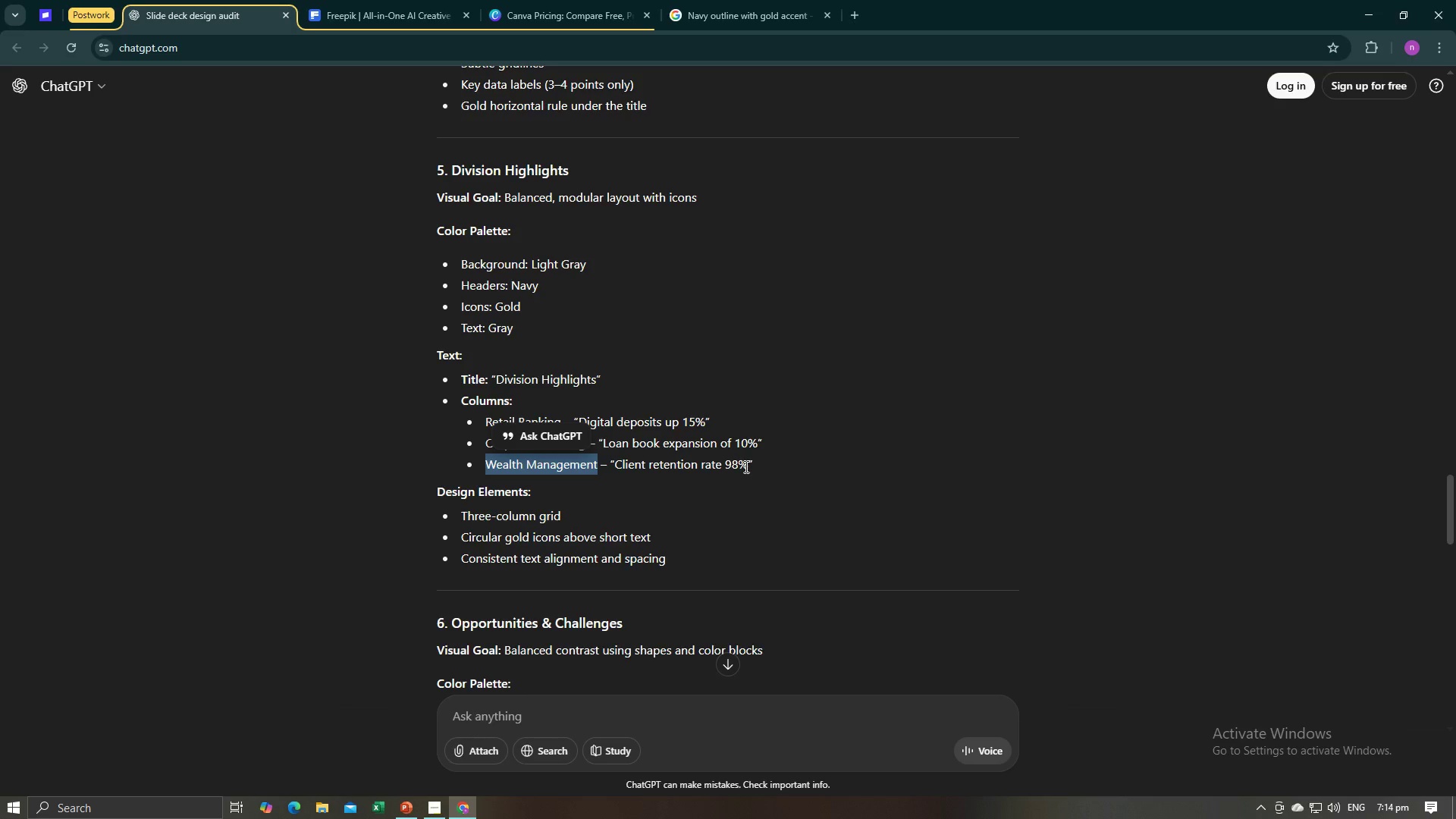 
left_click_drag(start_coordinate=[746, 468], to_coordinate=[616, 468])
 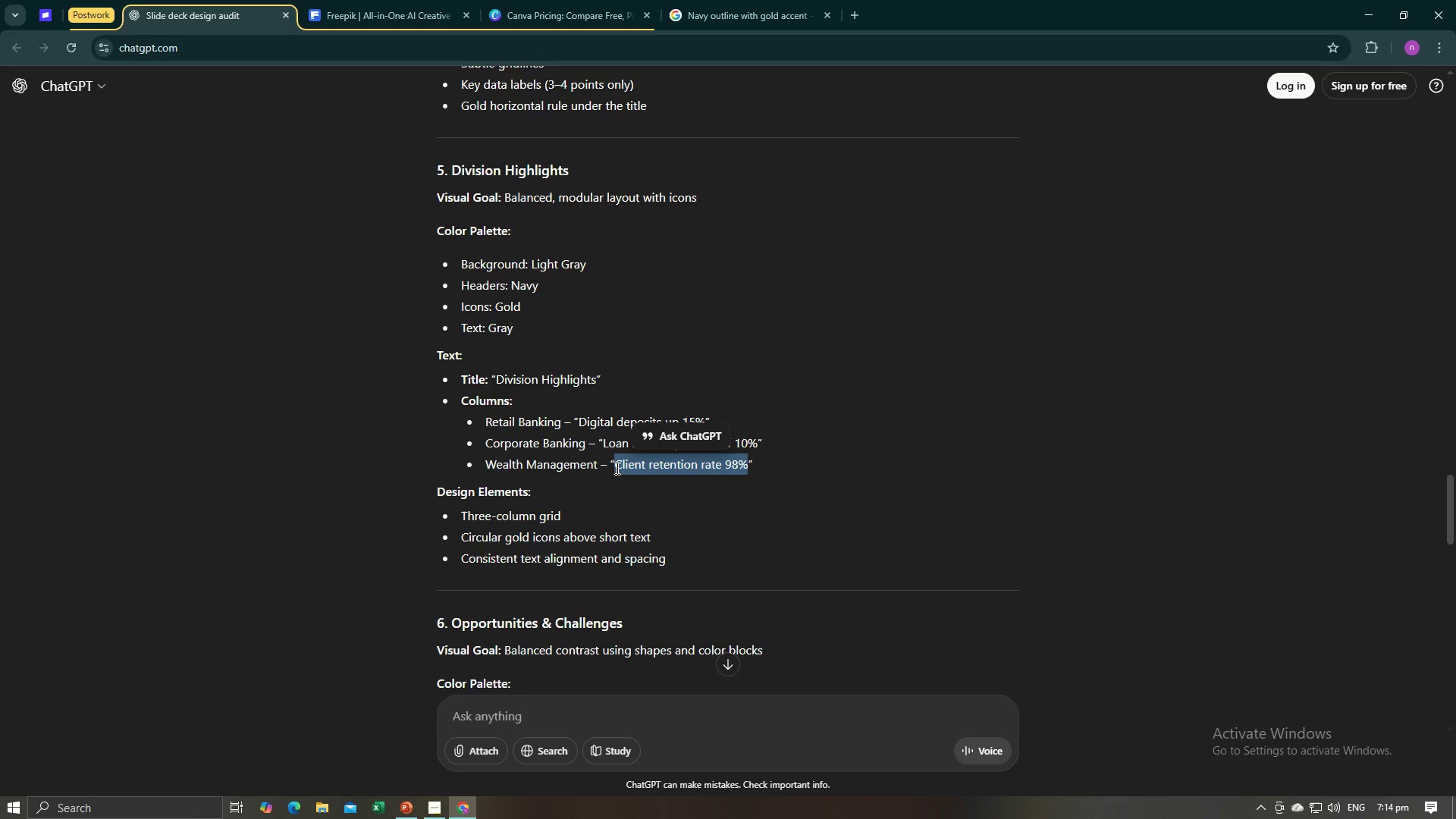 
key(Control+C)
 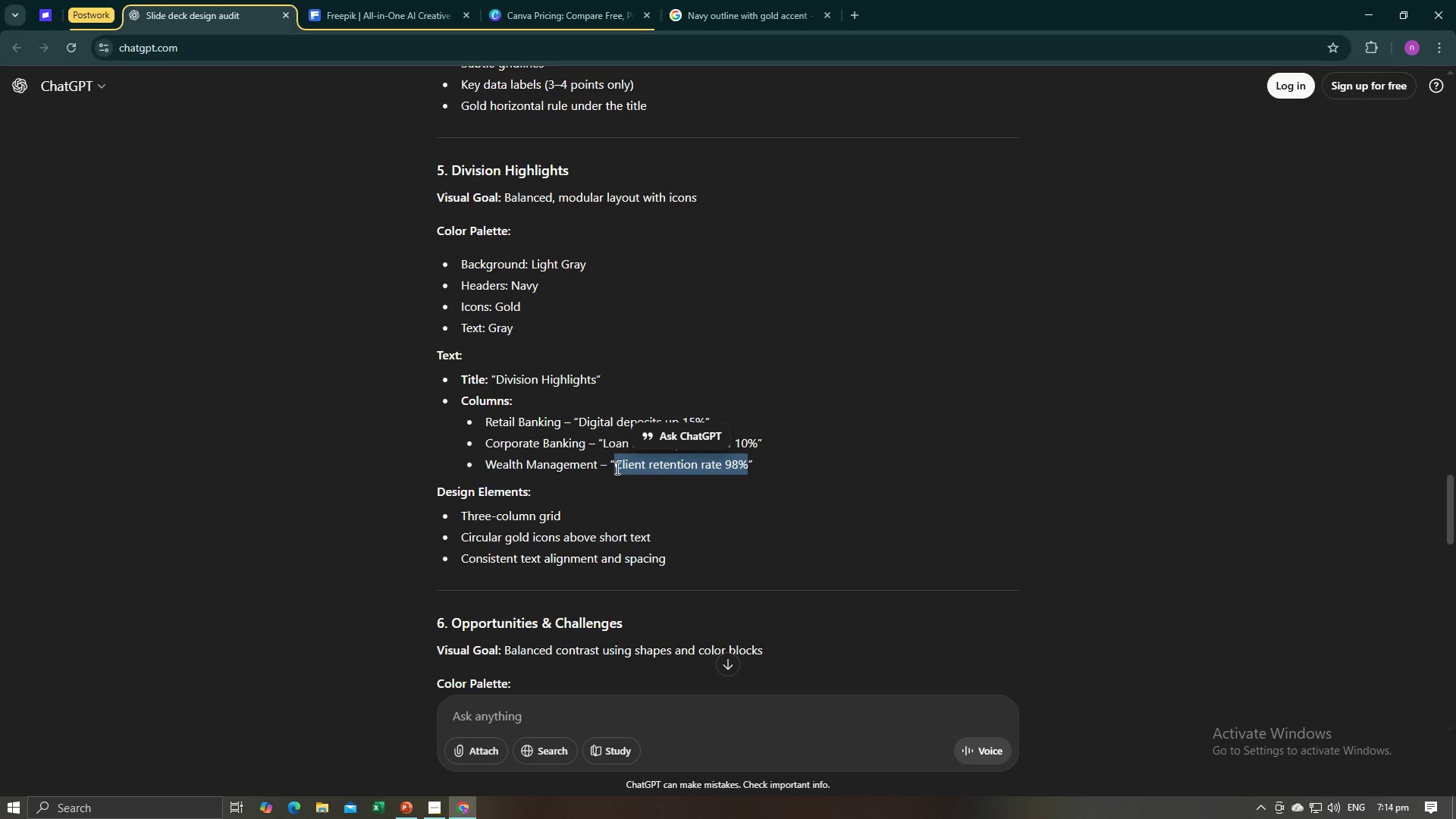 
key(Alt+AltLeft)
 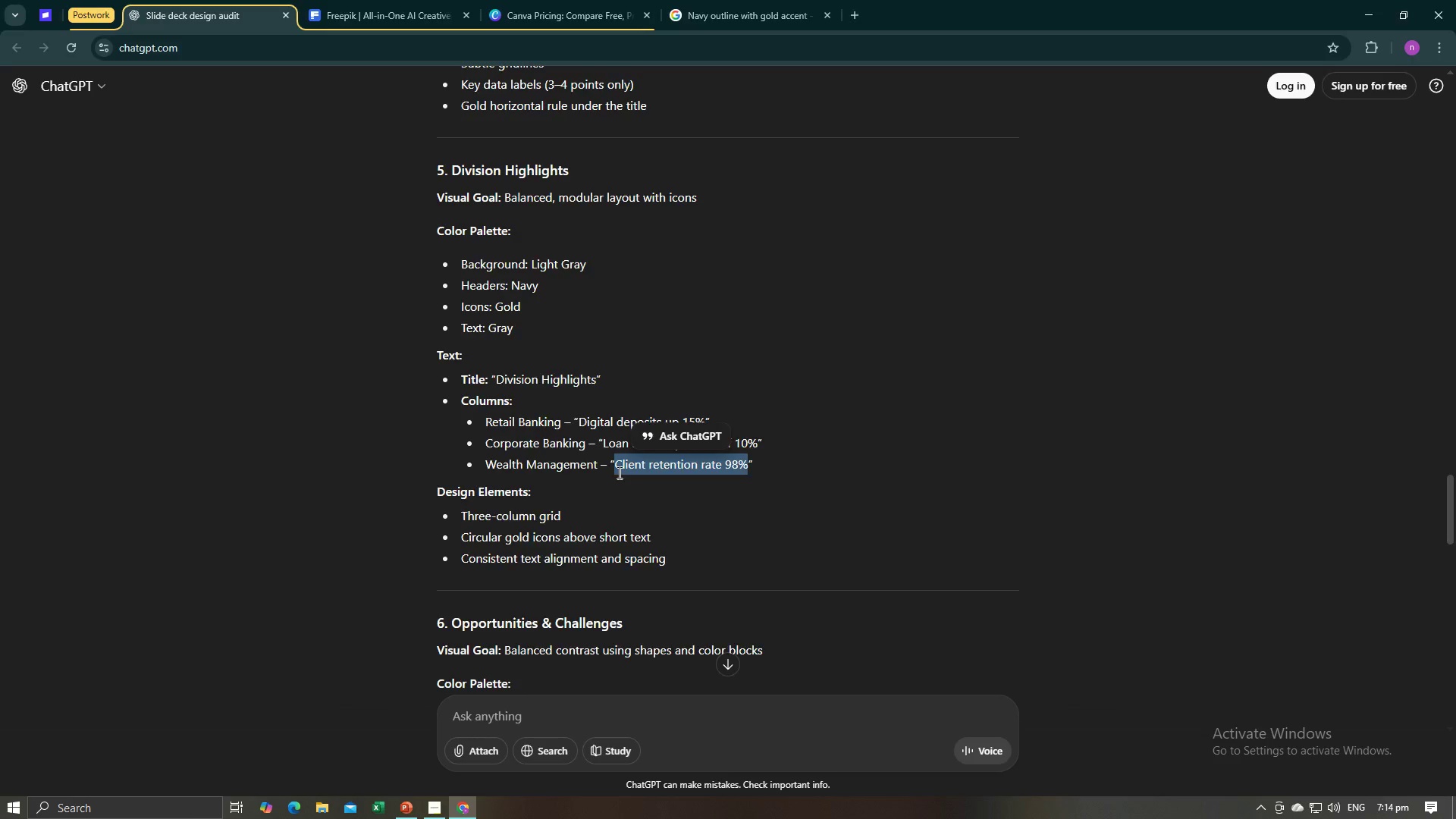 
key(Alt+Tab)
 